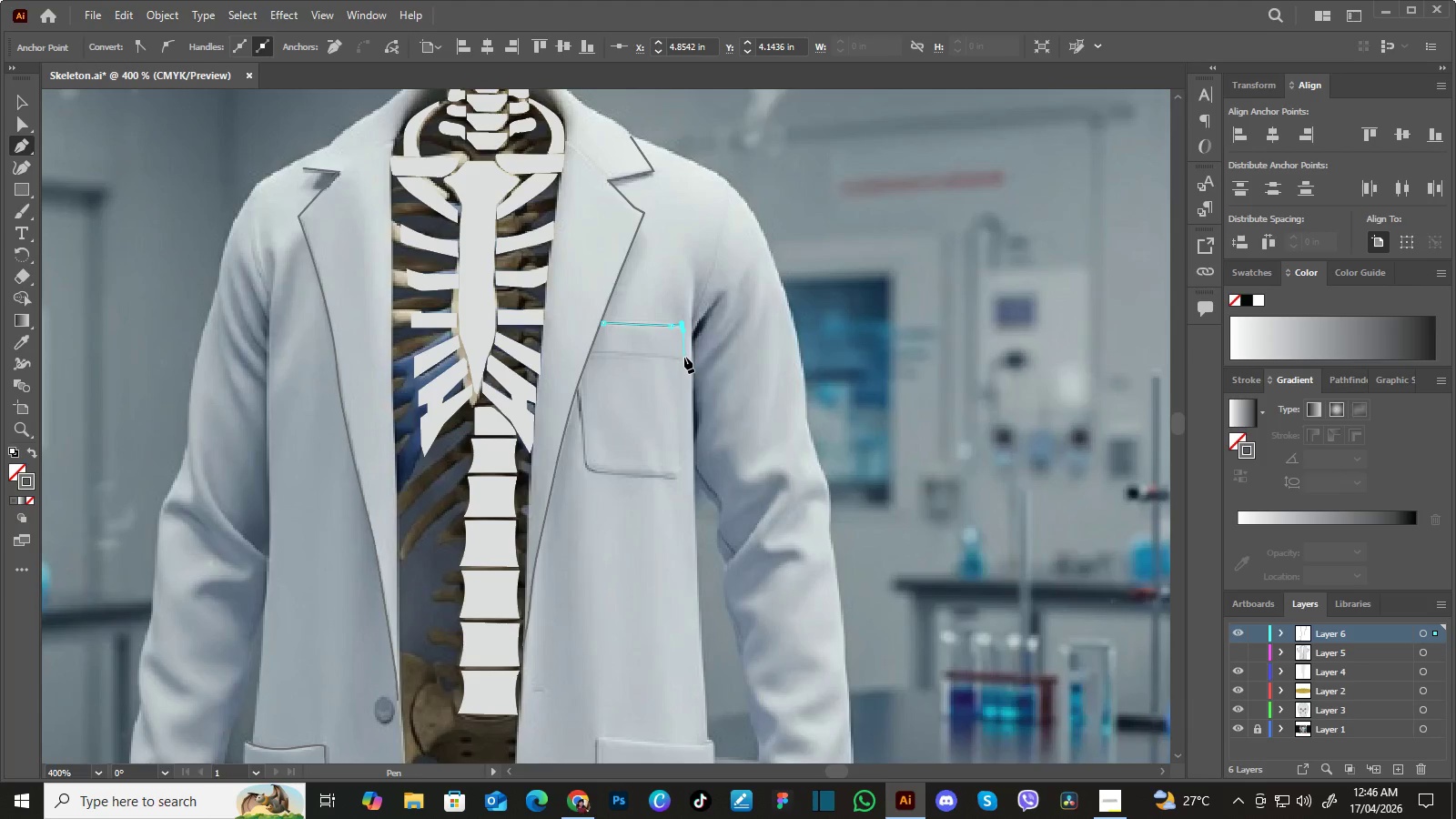 
left_click_drag(start_coordinate=[682, 358], to_coordinate=[682, 364])
 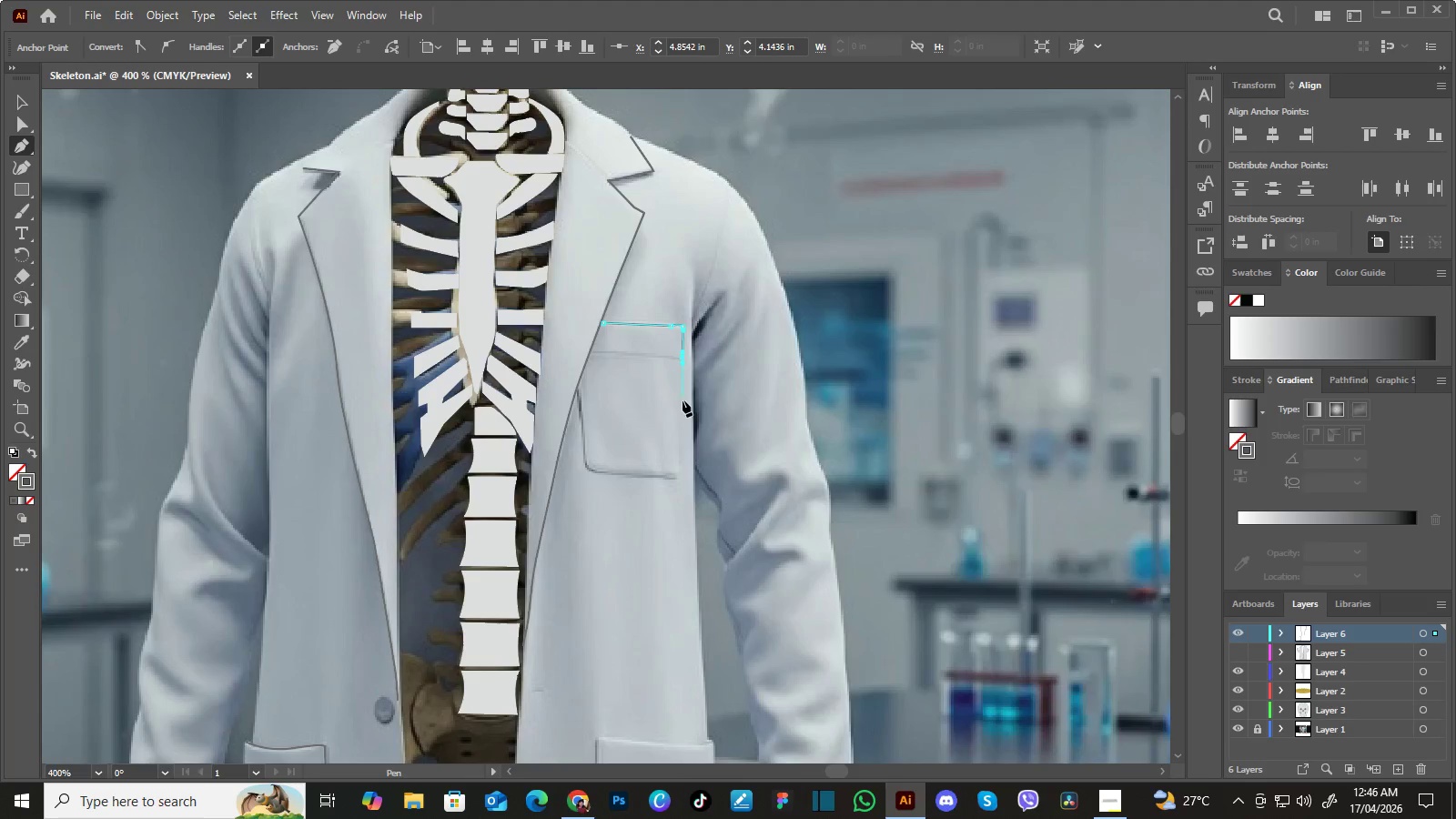 
hold_key(key=Space, duration=0.69)
 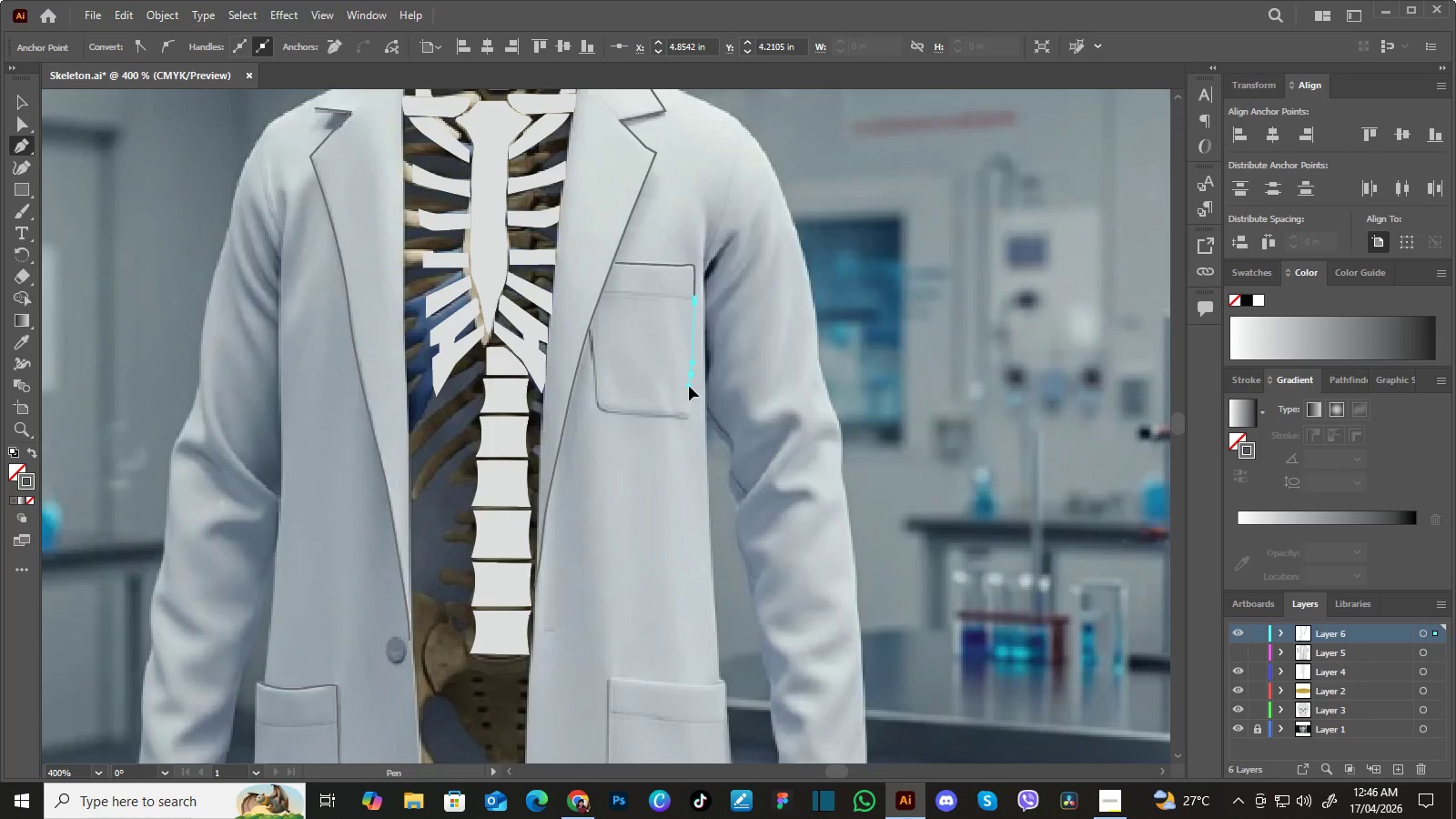 
left_click_drag(start_coordinate=[682, 419], to_coordinate=[694, 359])
 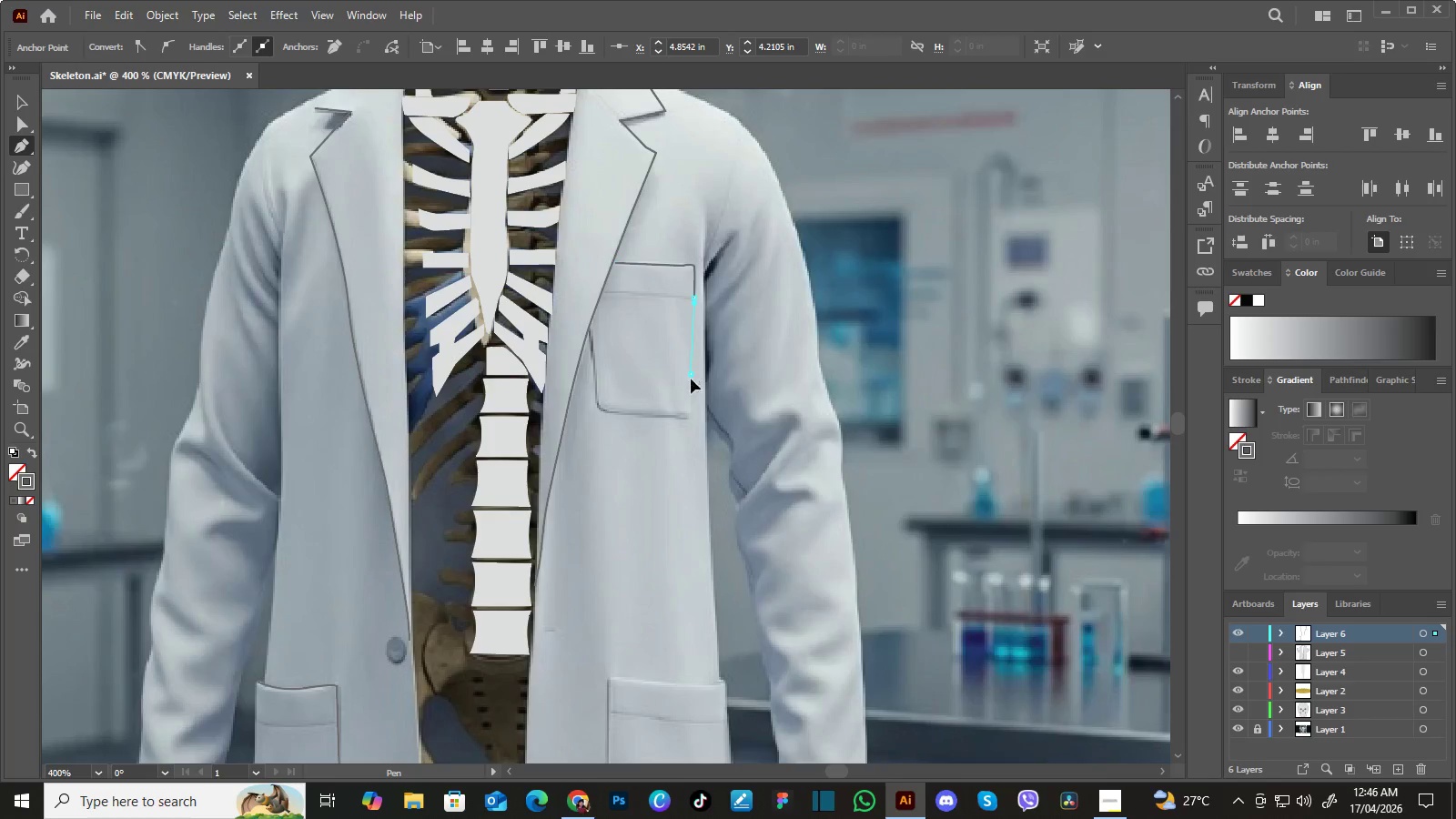 
left_click_drag(start_coordinate=[691, 374], to_coordinate=[689, 386])
 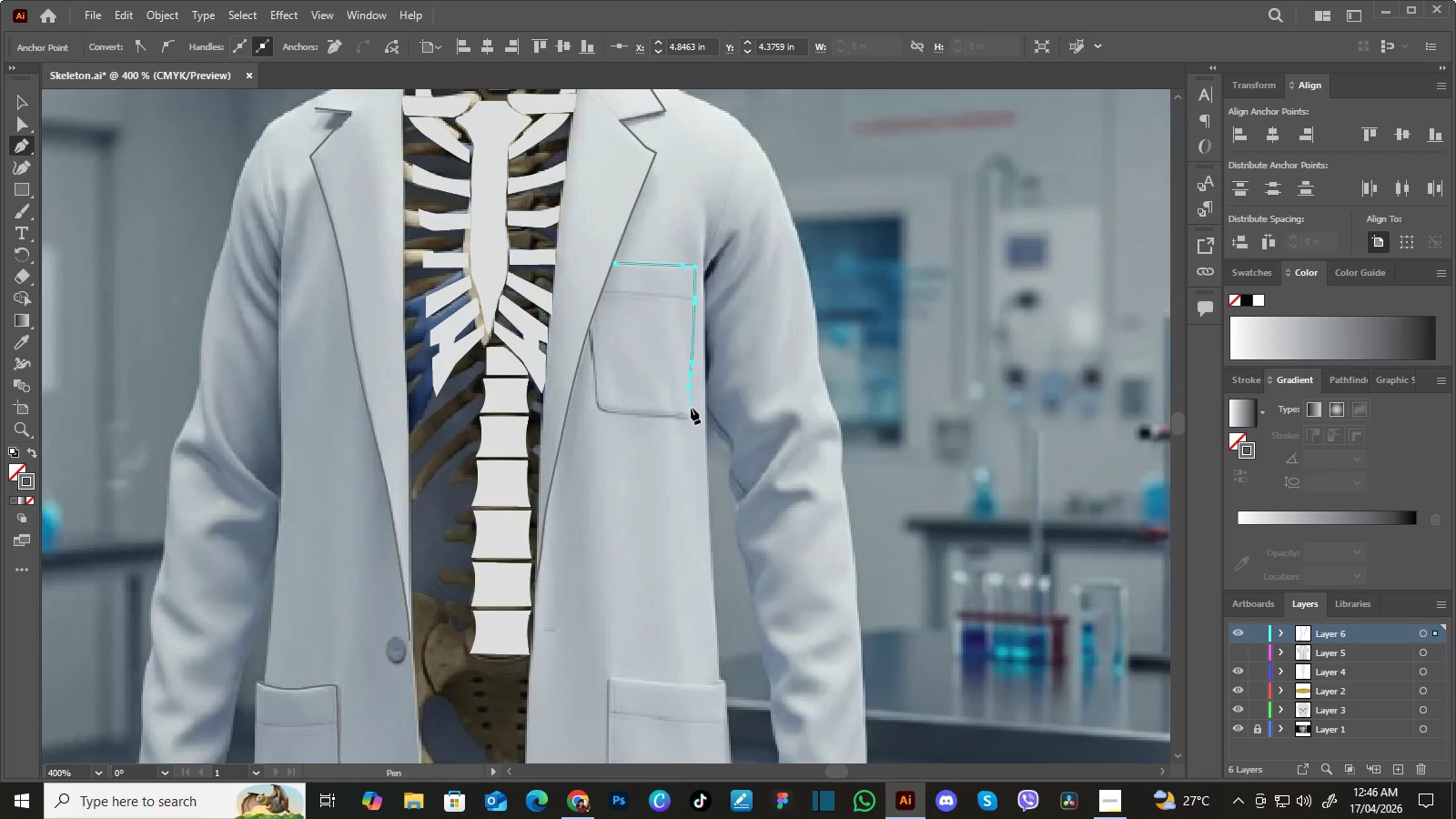 
left_click_drag(start_coordinate=[691, 408], to_coordinate=[691, 412])
 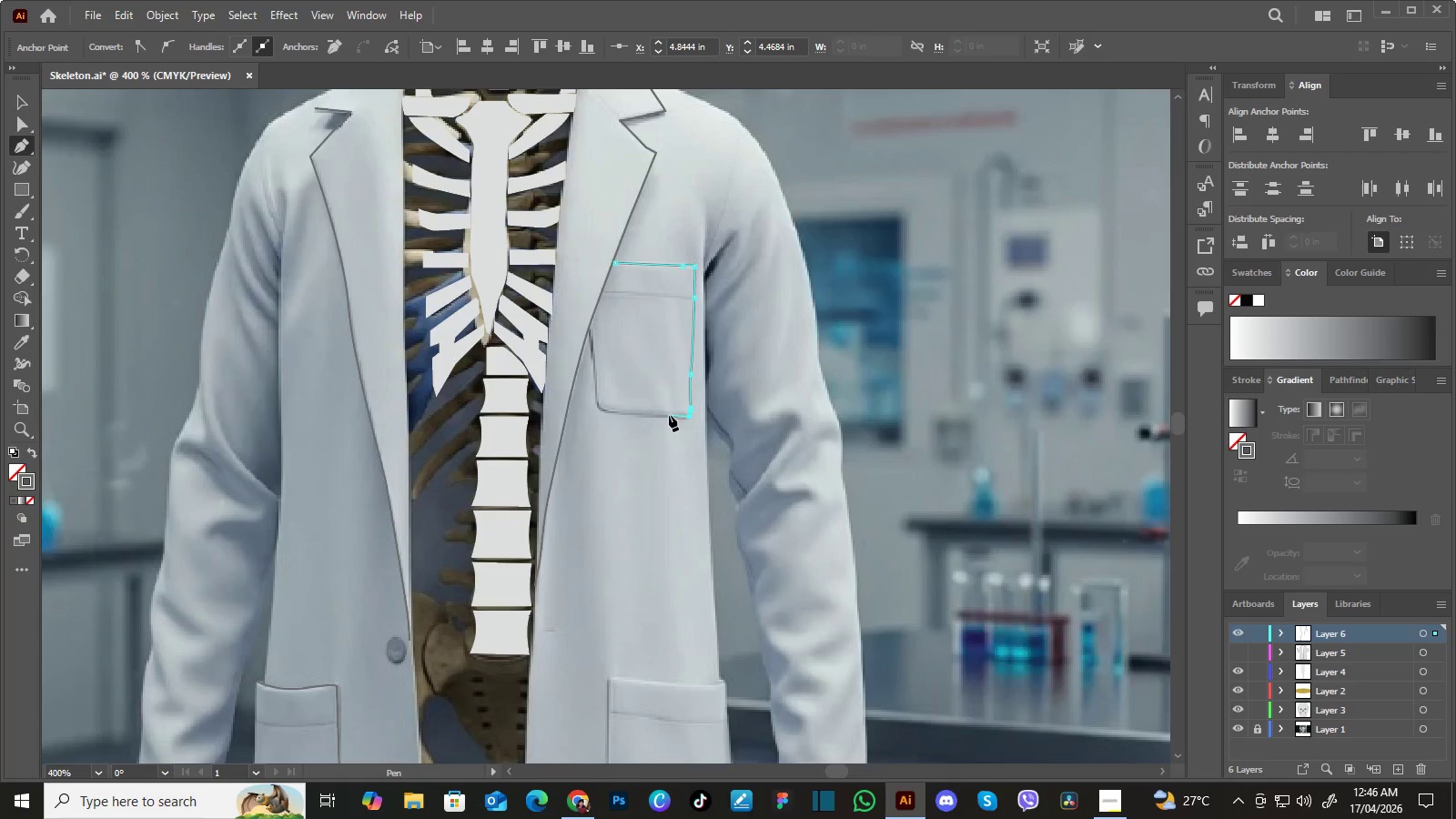 
left_click_drag(start_coordinate=[666, 417], to_coordinate=[658, 418])
 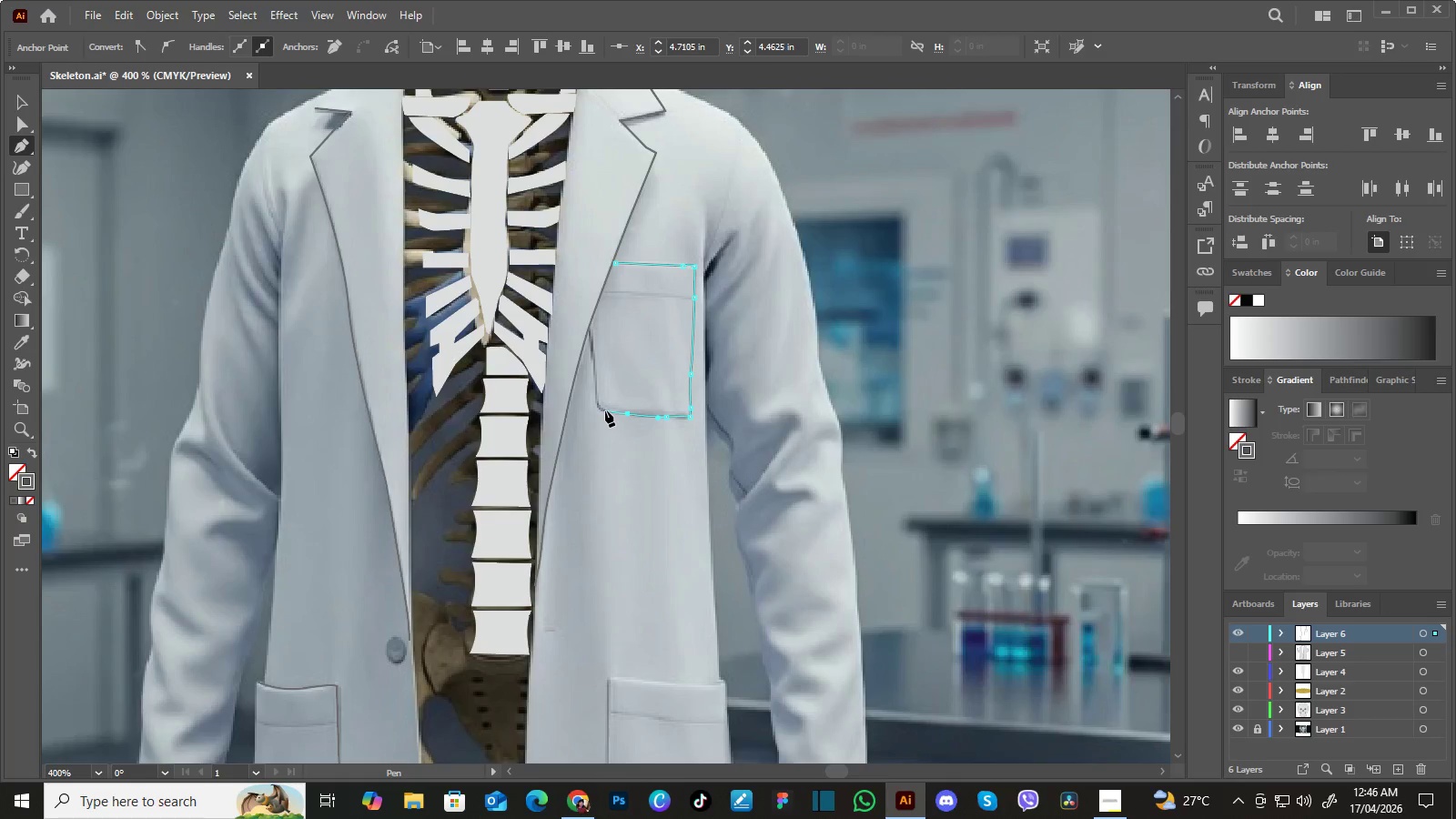 
left_click([605, 410])
 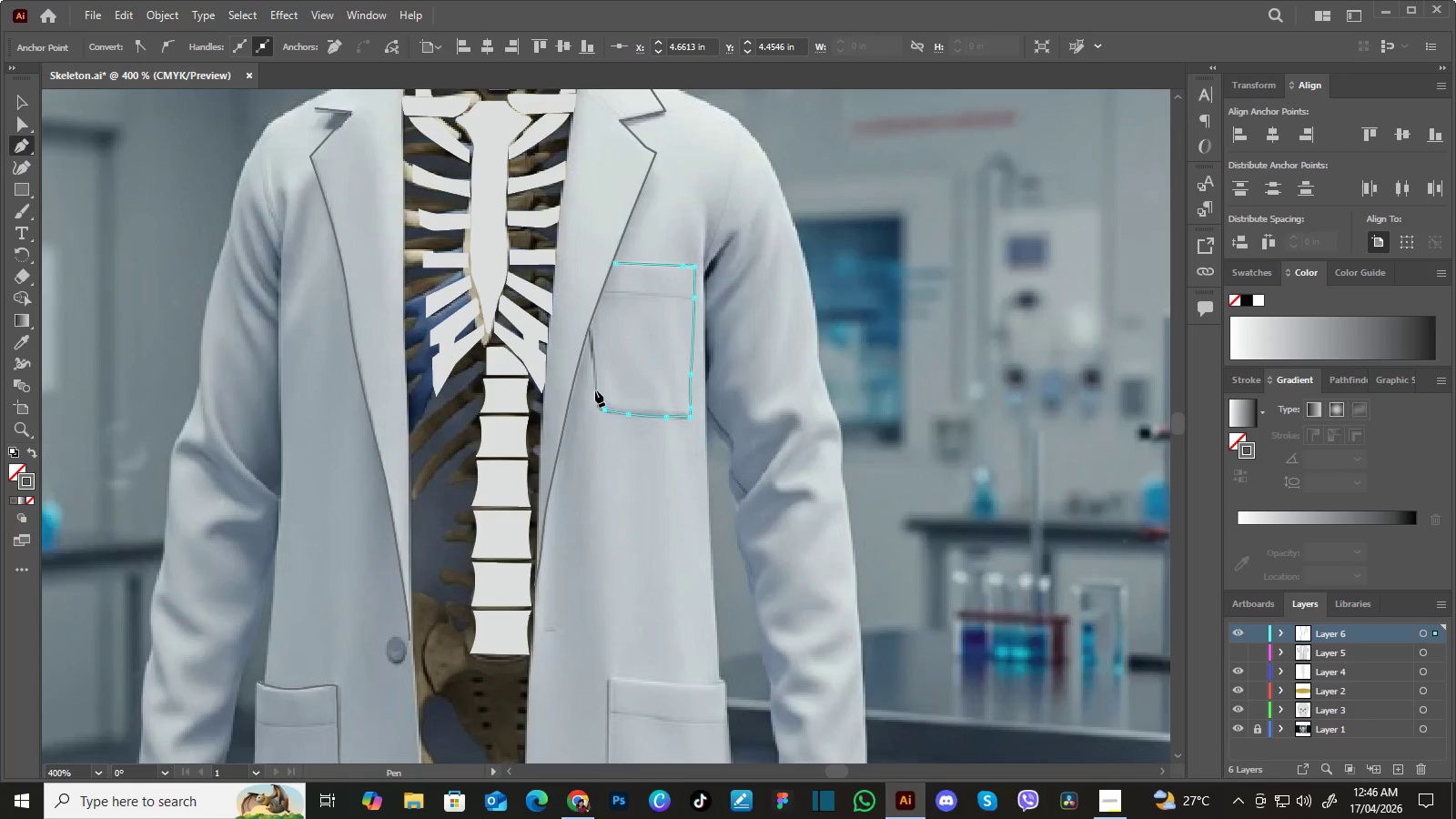 
left_click_drag(start_coordinate=[595, 390], to_coordinate=[594, 374])
 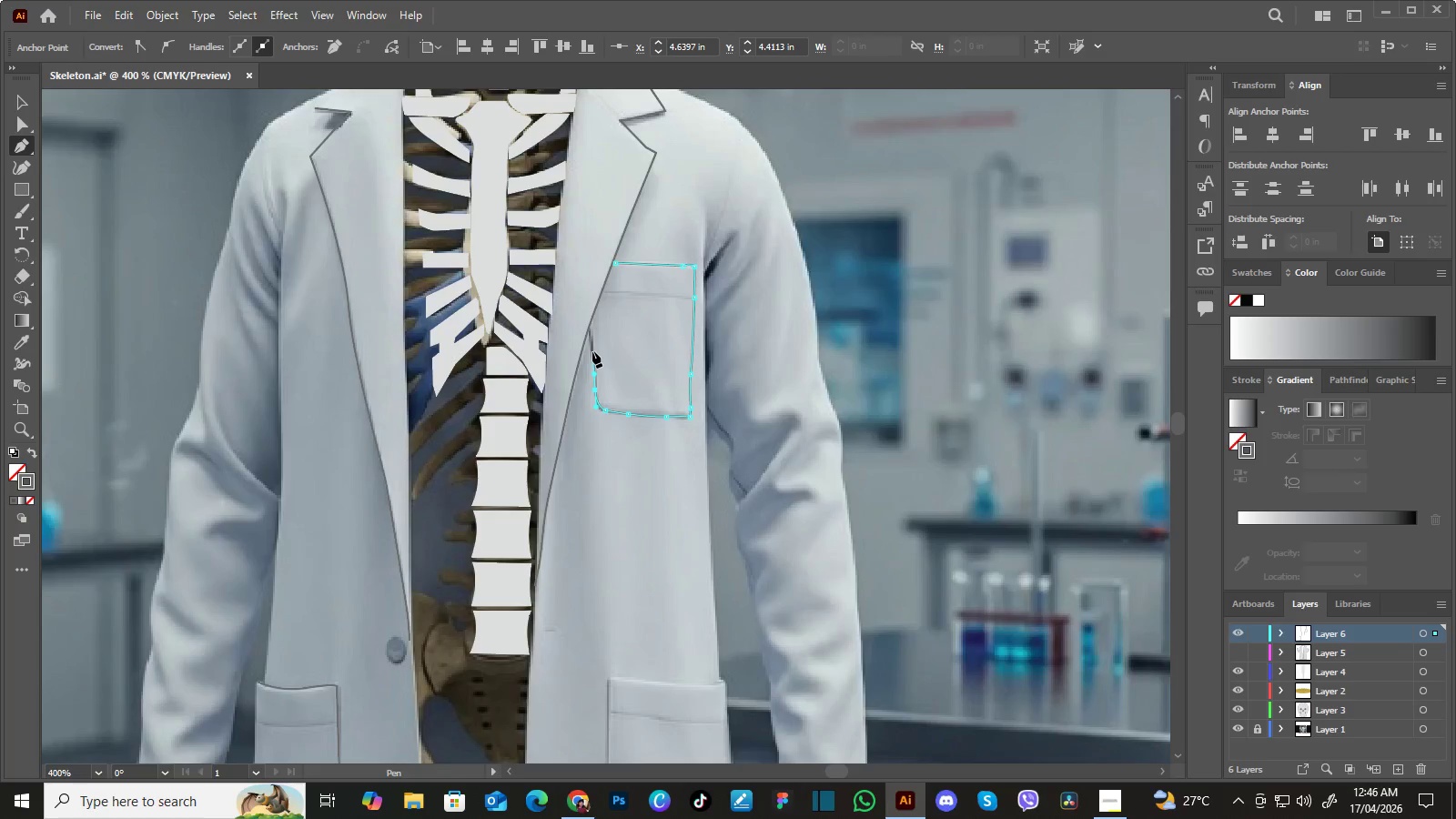 
left_click([592, 351])
 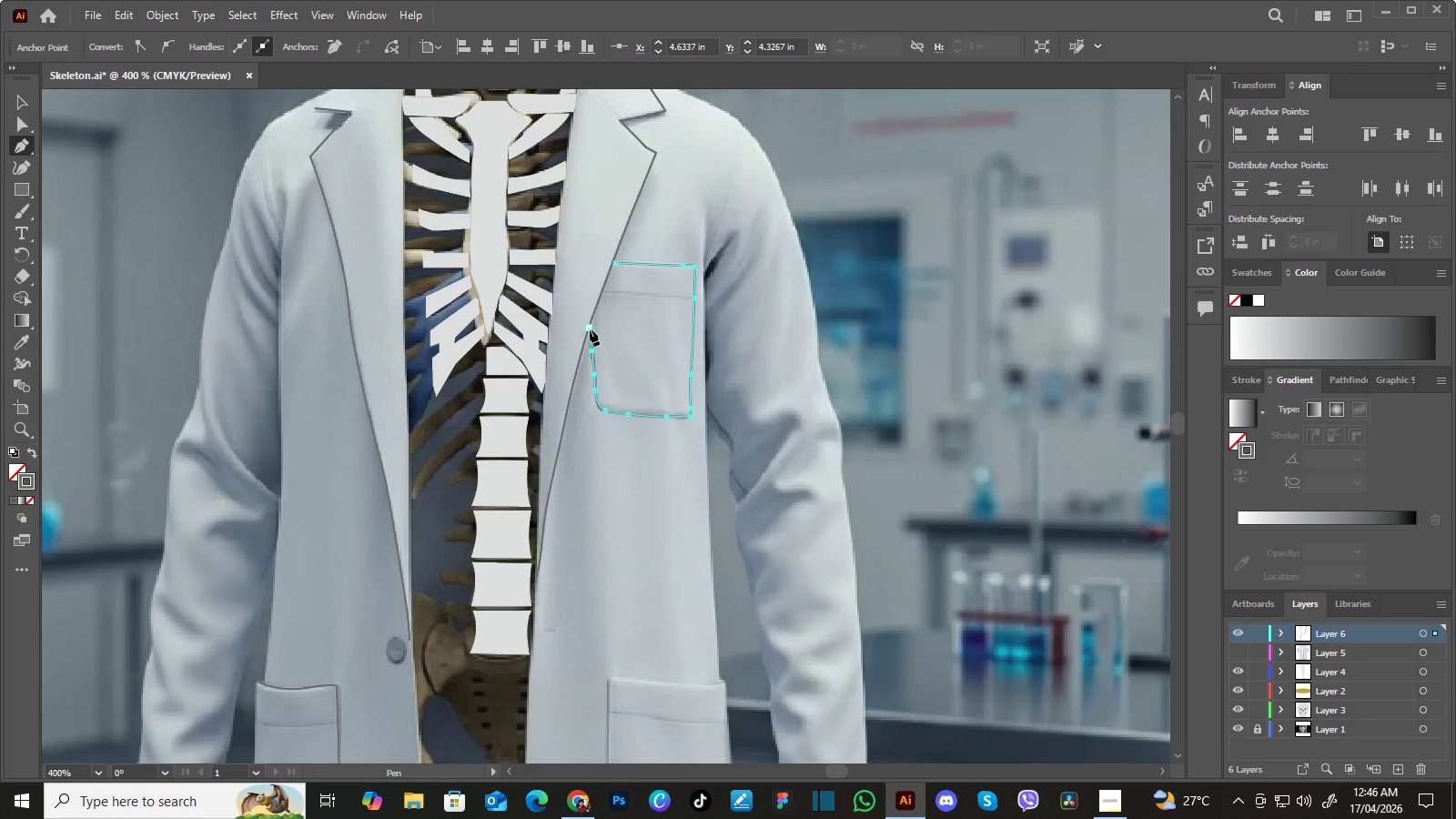 
left_click([589, 327])
 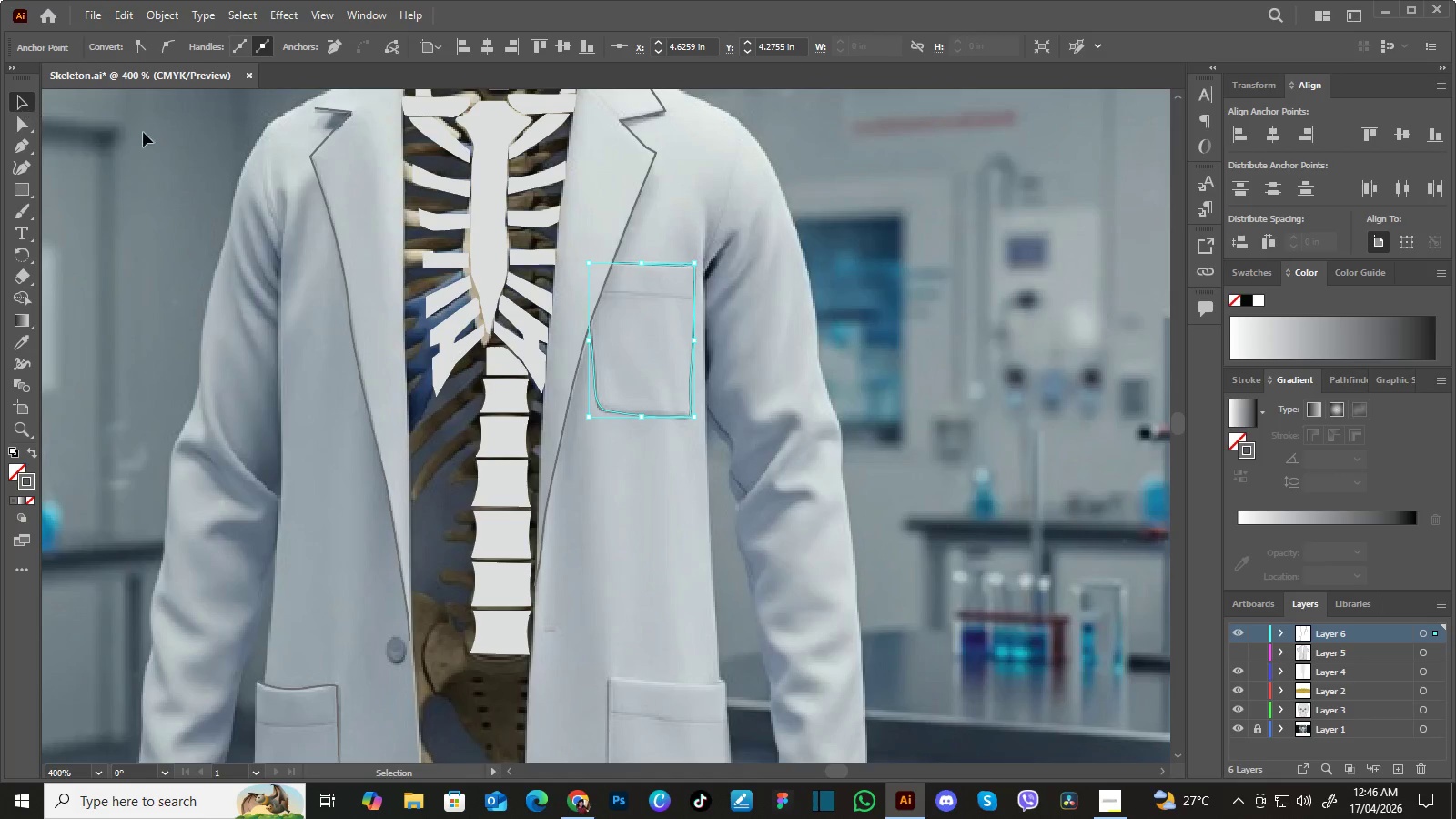 
left_click([991, 320])
 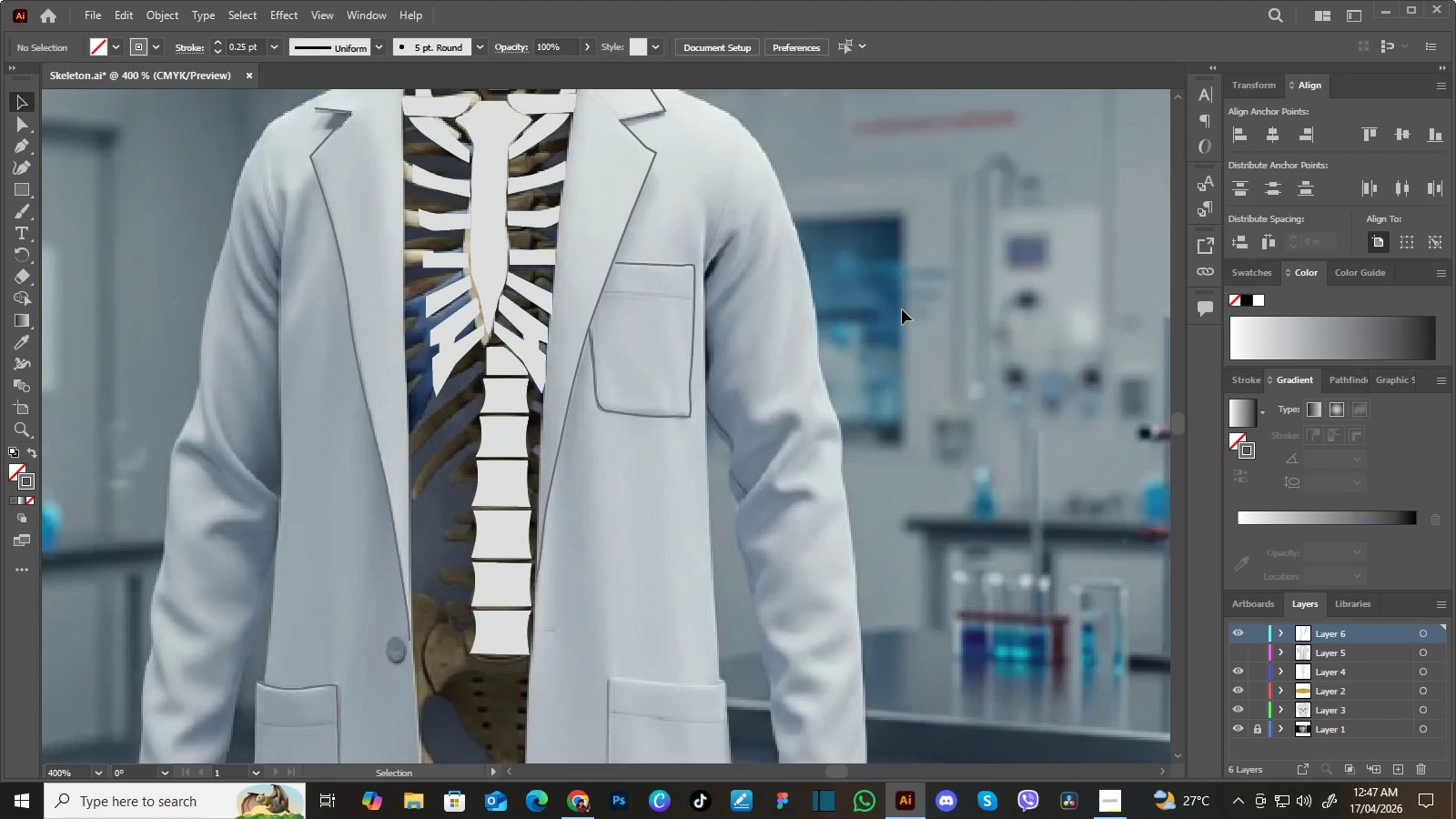 
hold_key(key=Space, duration=1.11)
 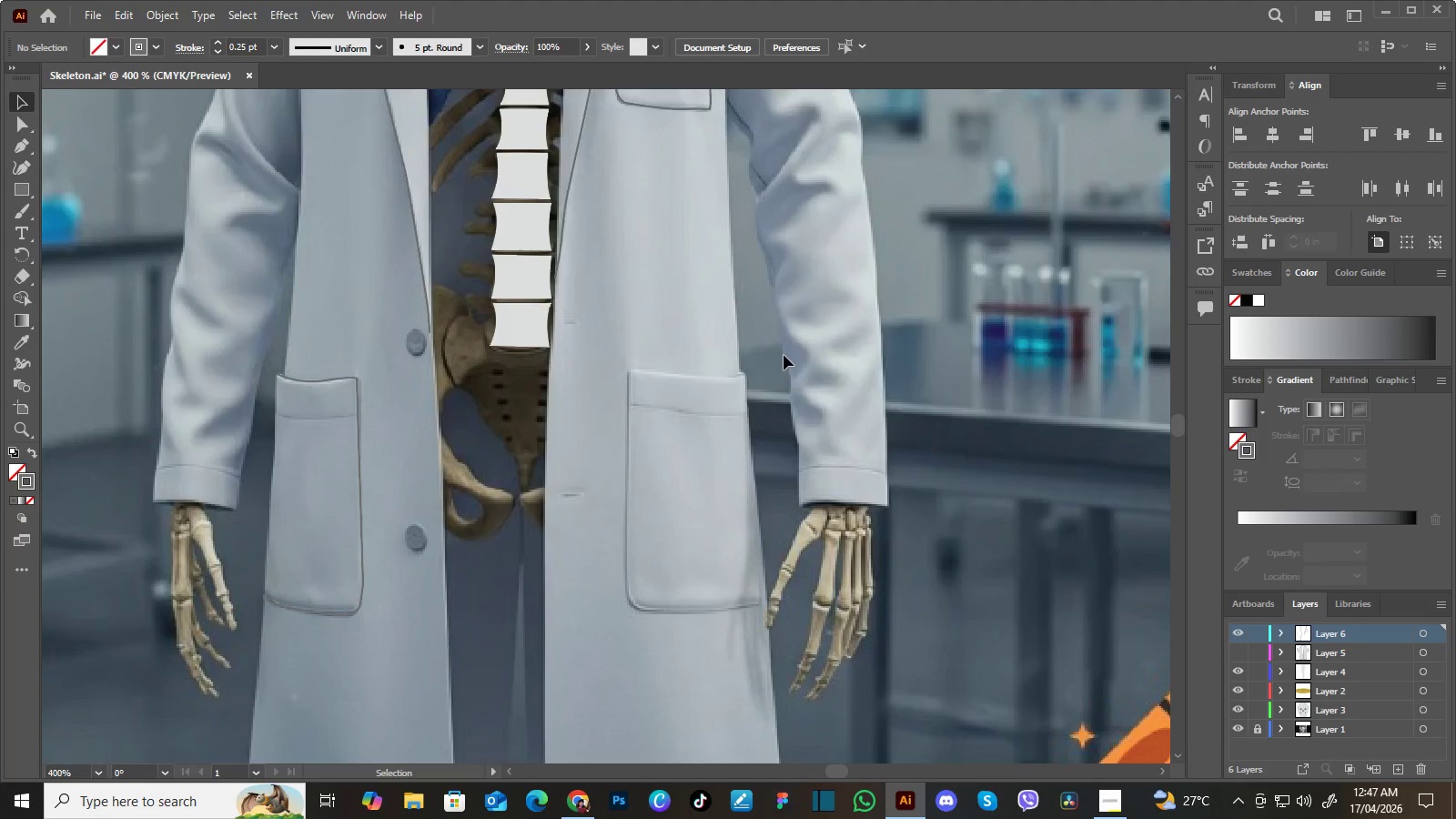 
left_click_drag(start_coordinate=[932, 483], to_coordinate=[955, 283])
 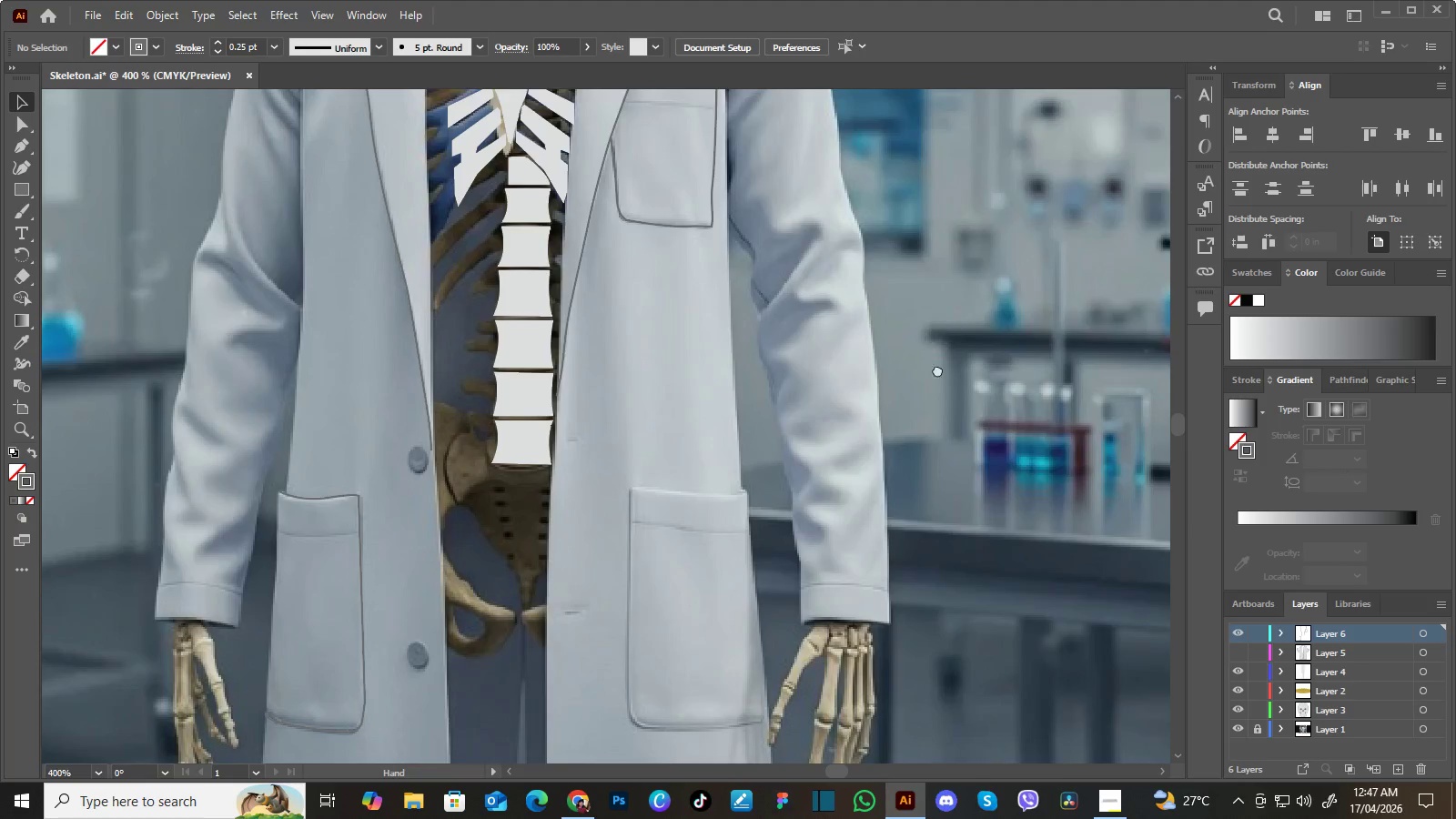 
left_click_drag(start_coordinate=[937, 369], to_coordinate=[930, 233])
 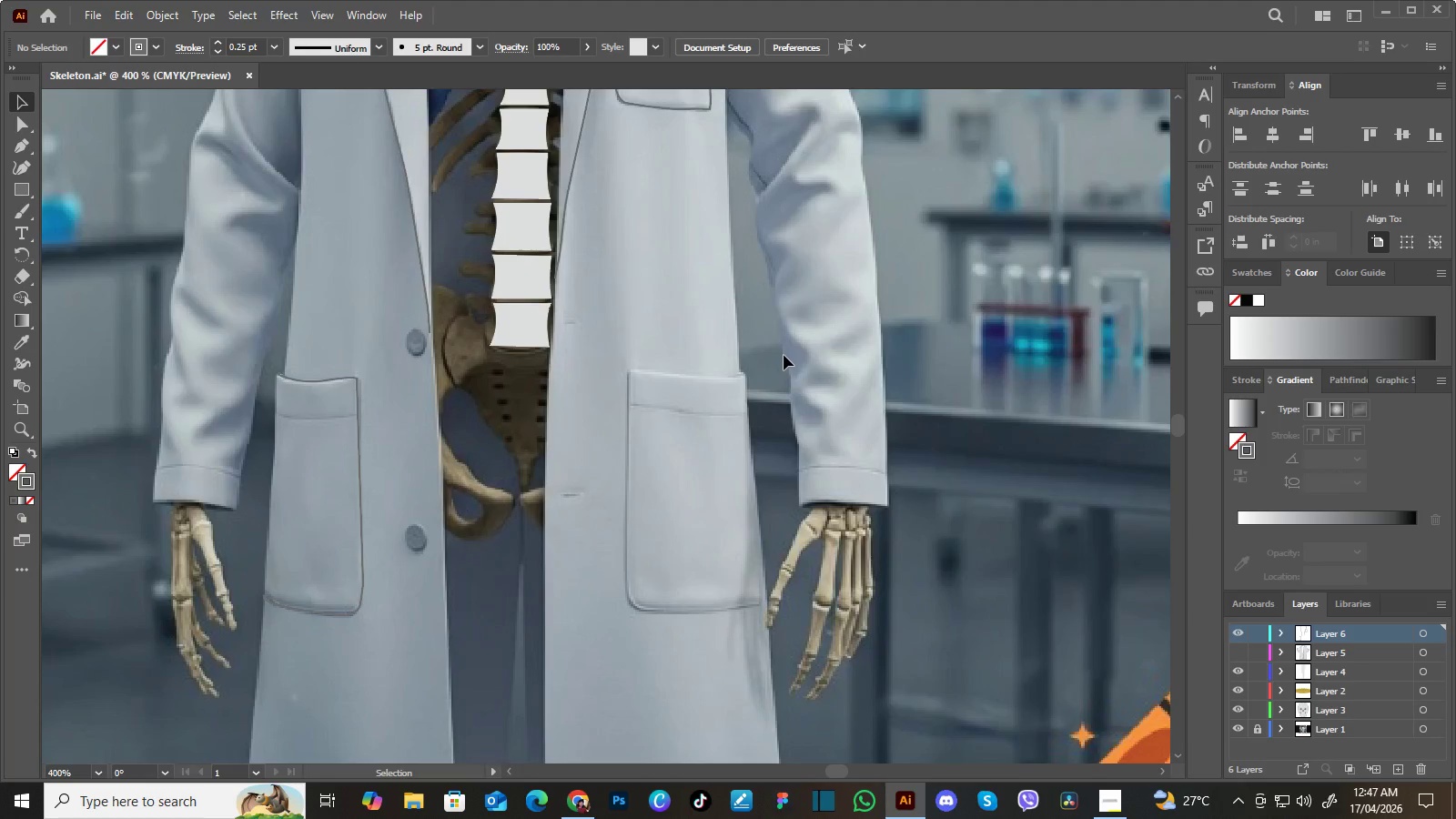 
key(P)
 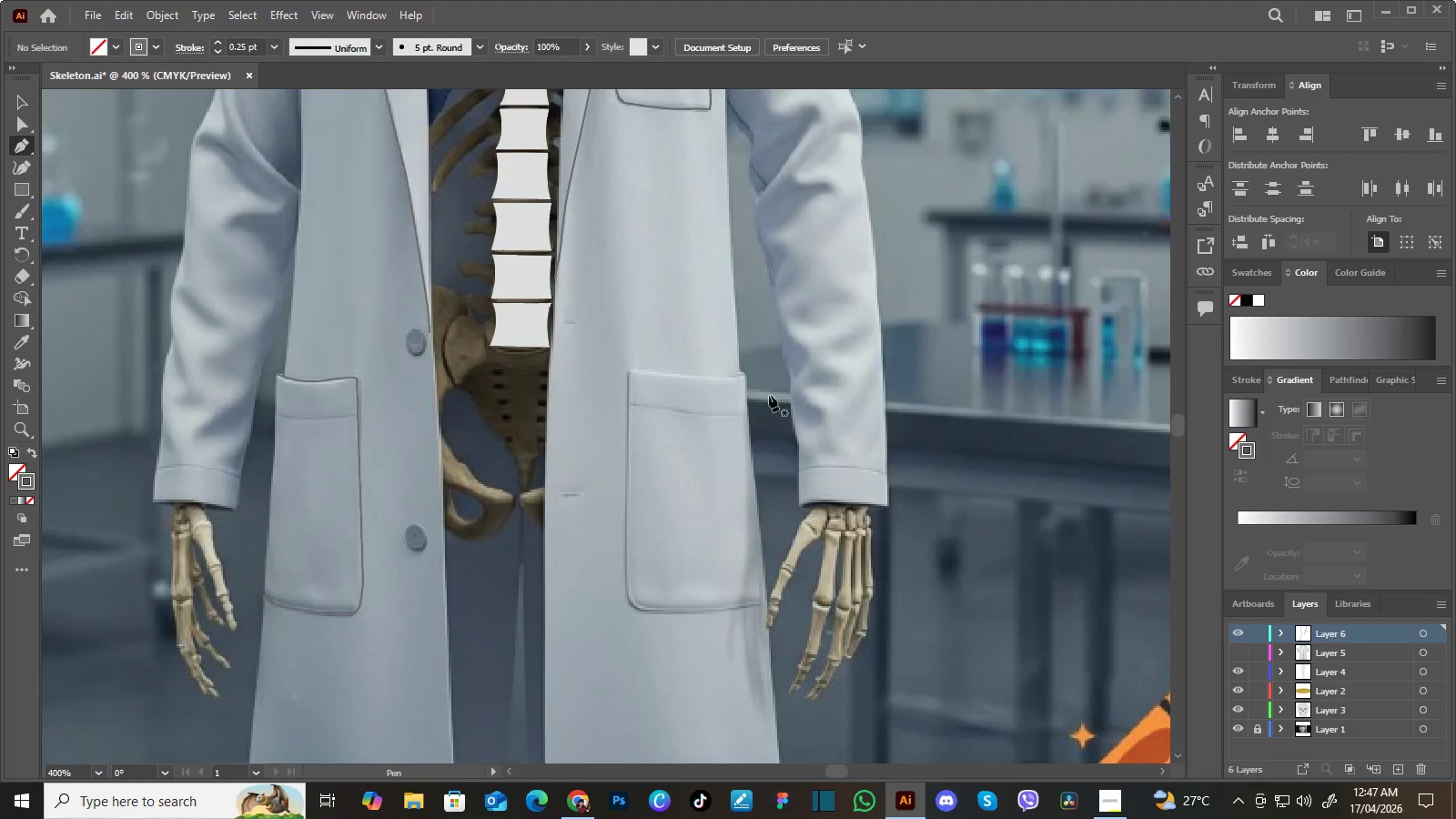 
hold_key(key=Space, duration=0.41)
 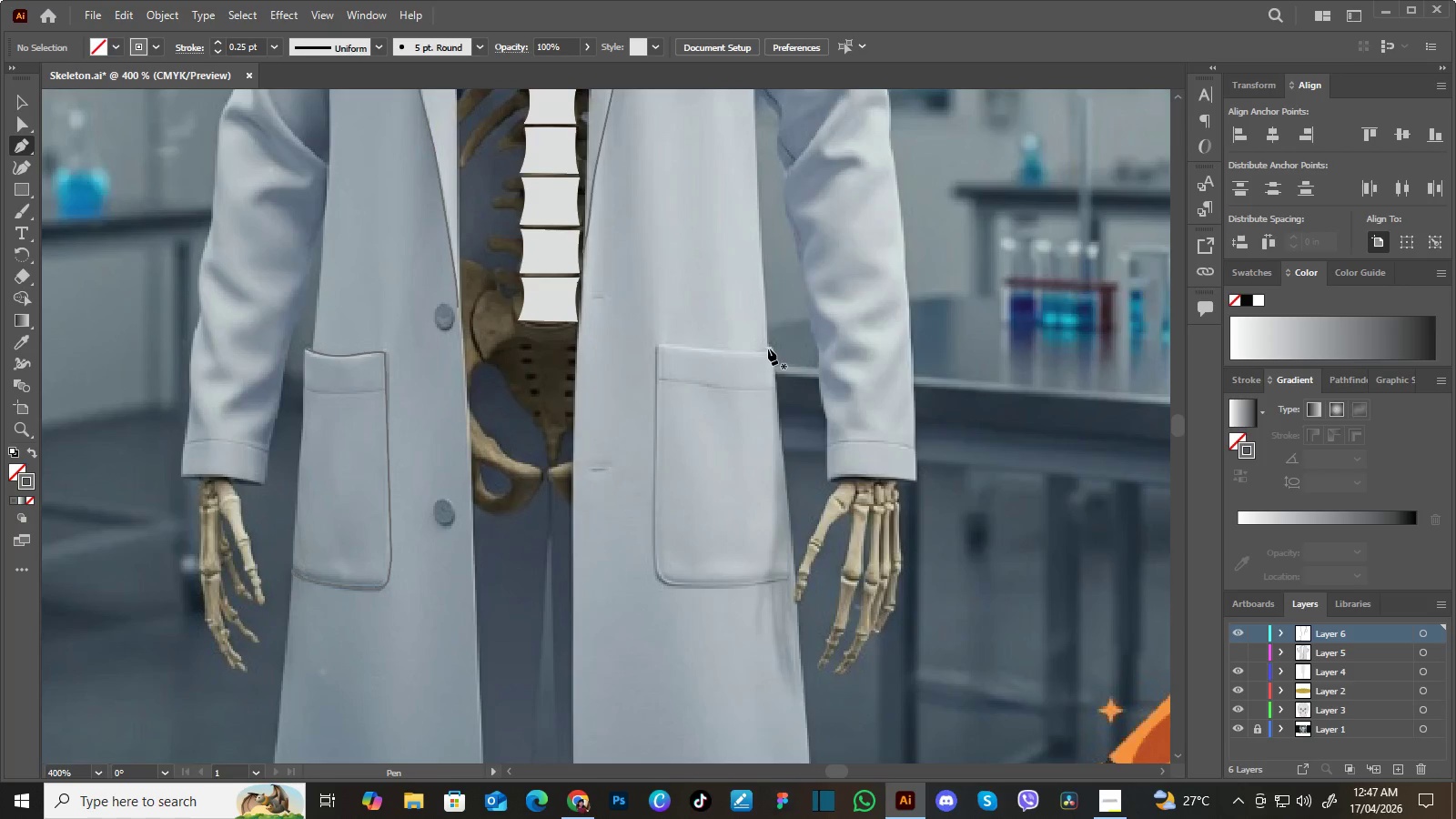 
left_click_drag(start_coordinate=[766, 396], to_coordinate=[794, 370])
 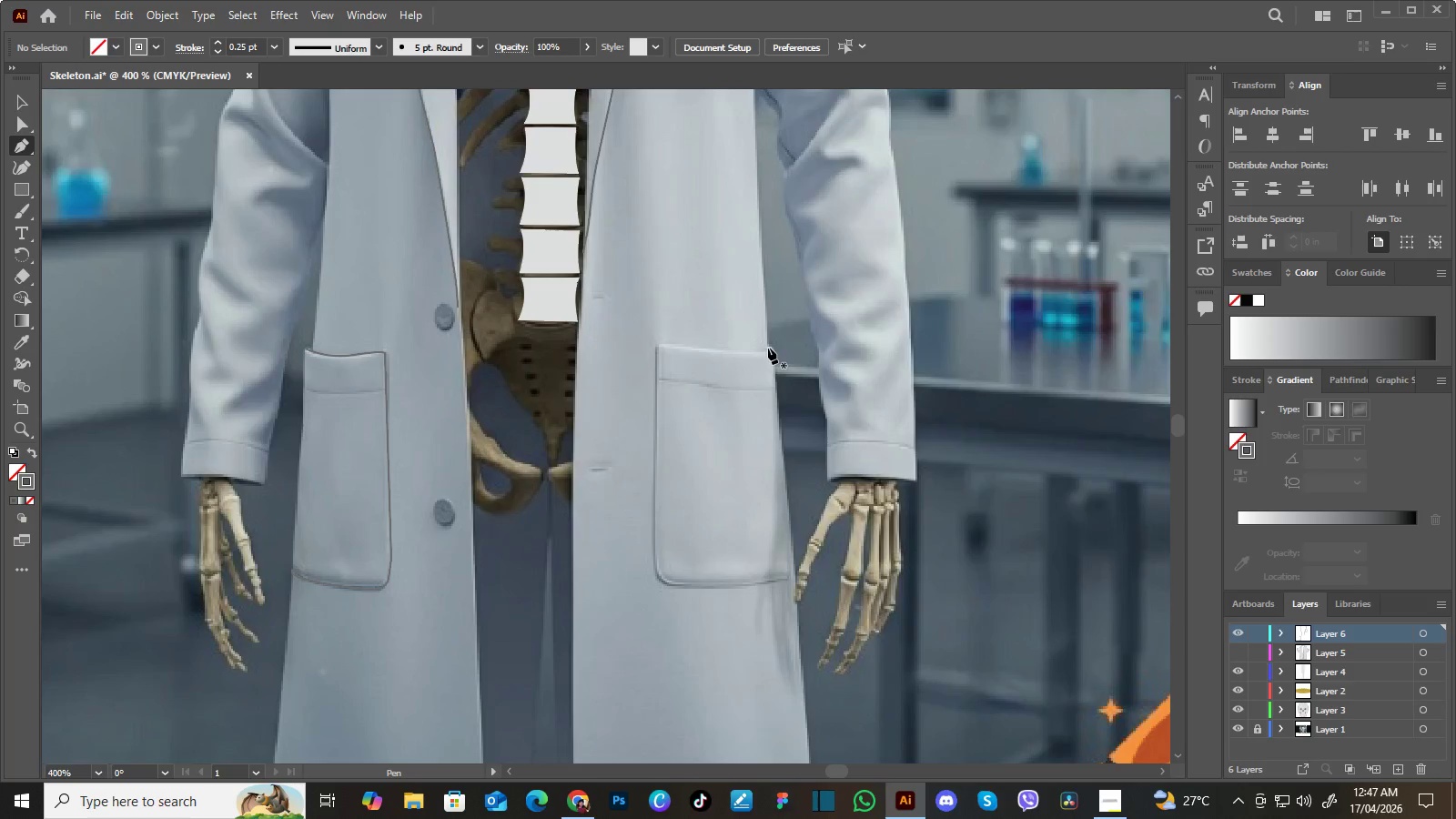 
left_click([768, 348])
 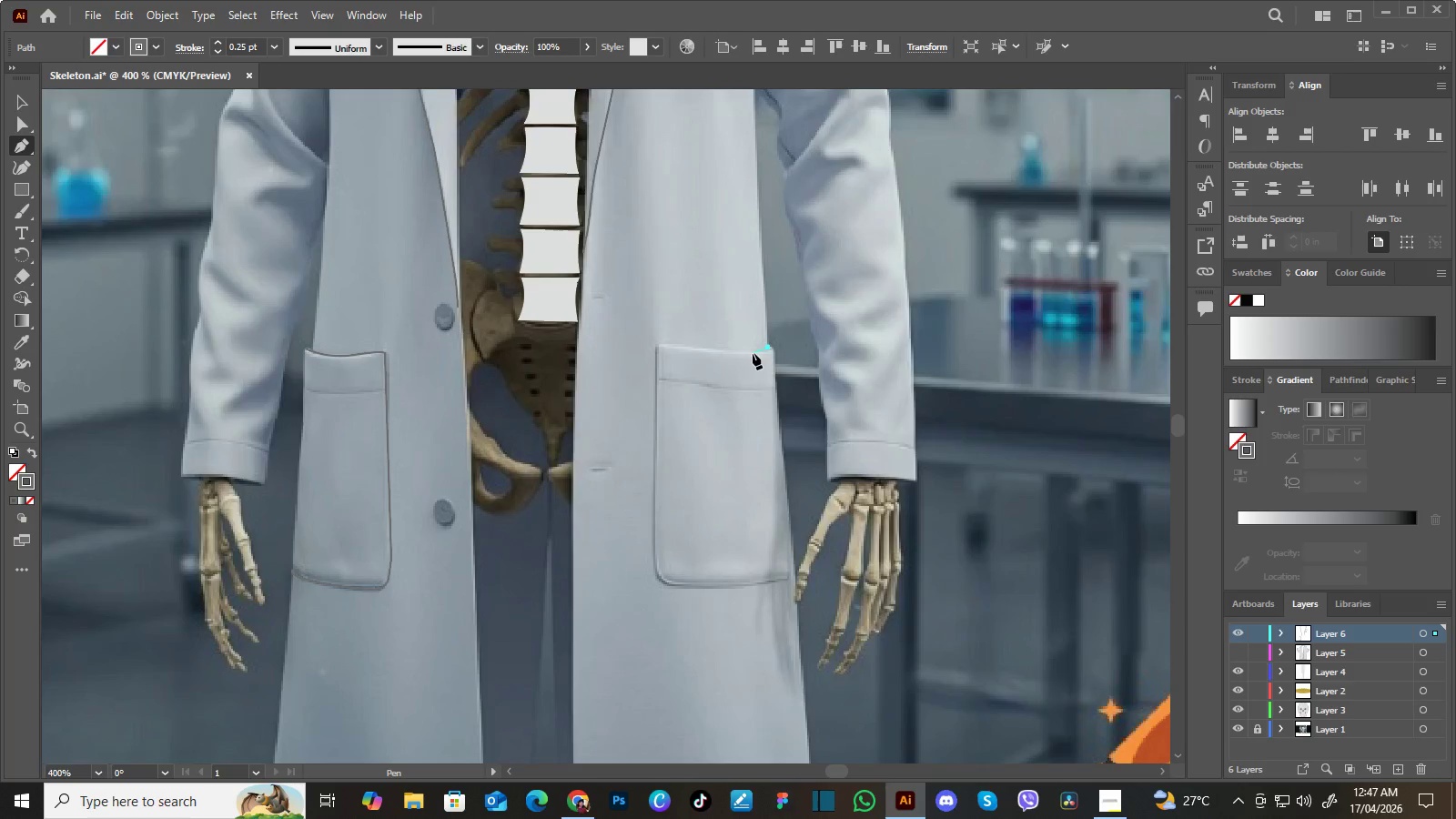 
left_click_drag(start_coordinate=[753, 353], to_coordinate=[729, 351])
 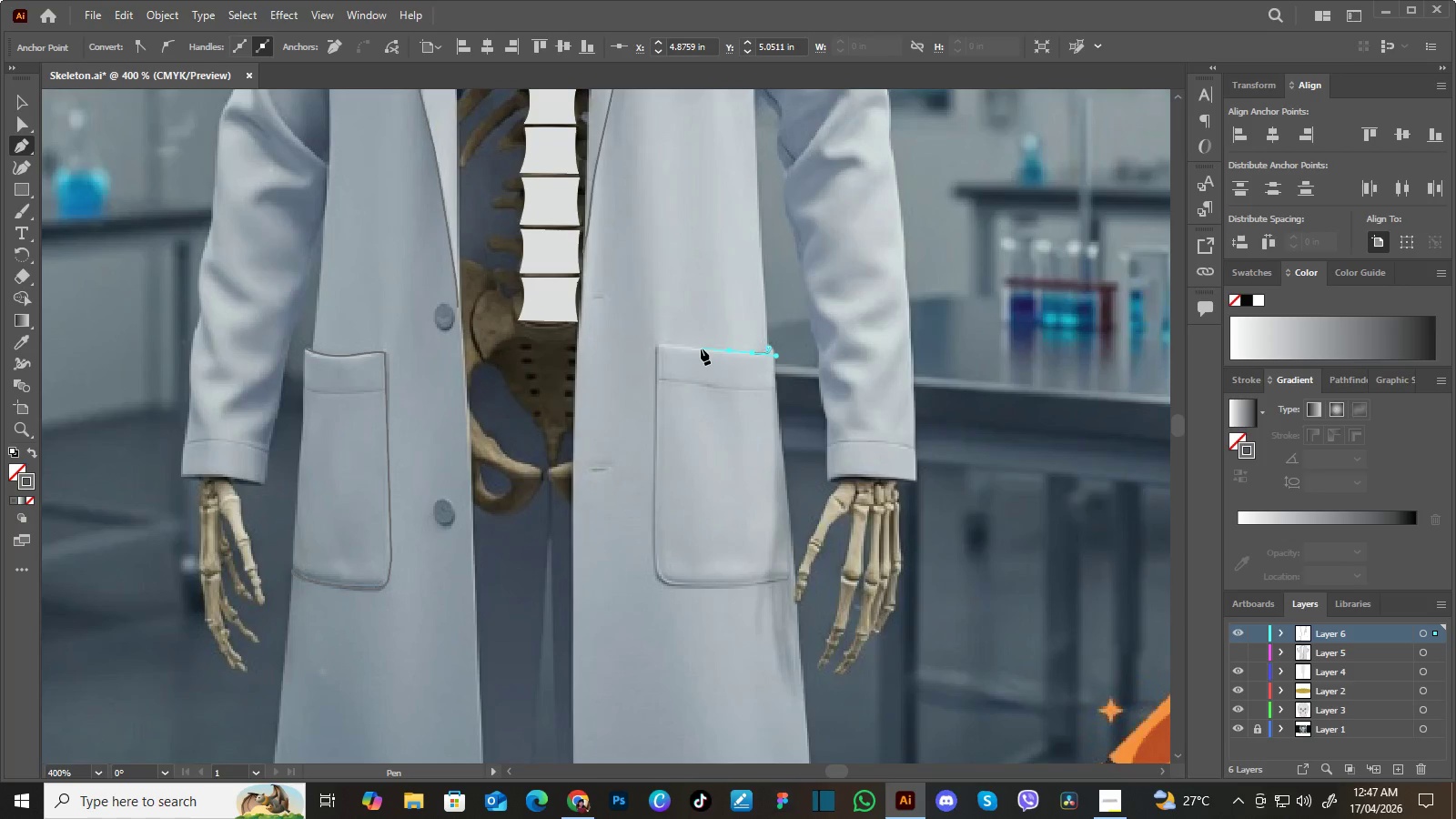 
left_click([701, 349])
 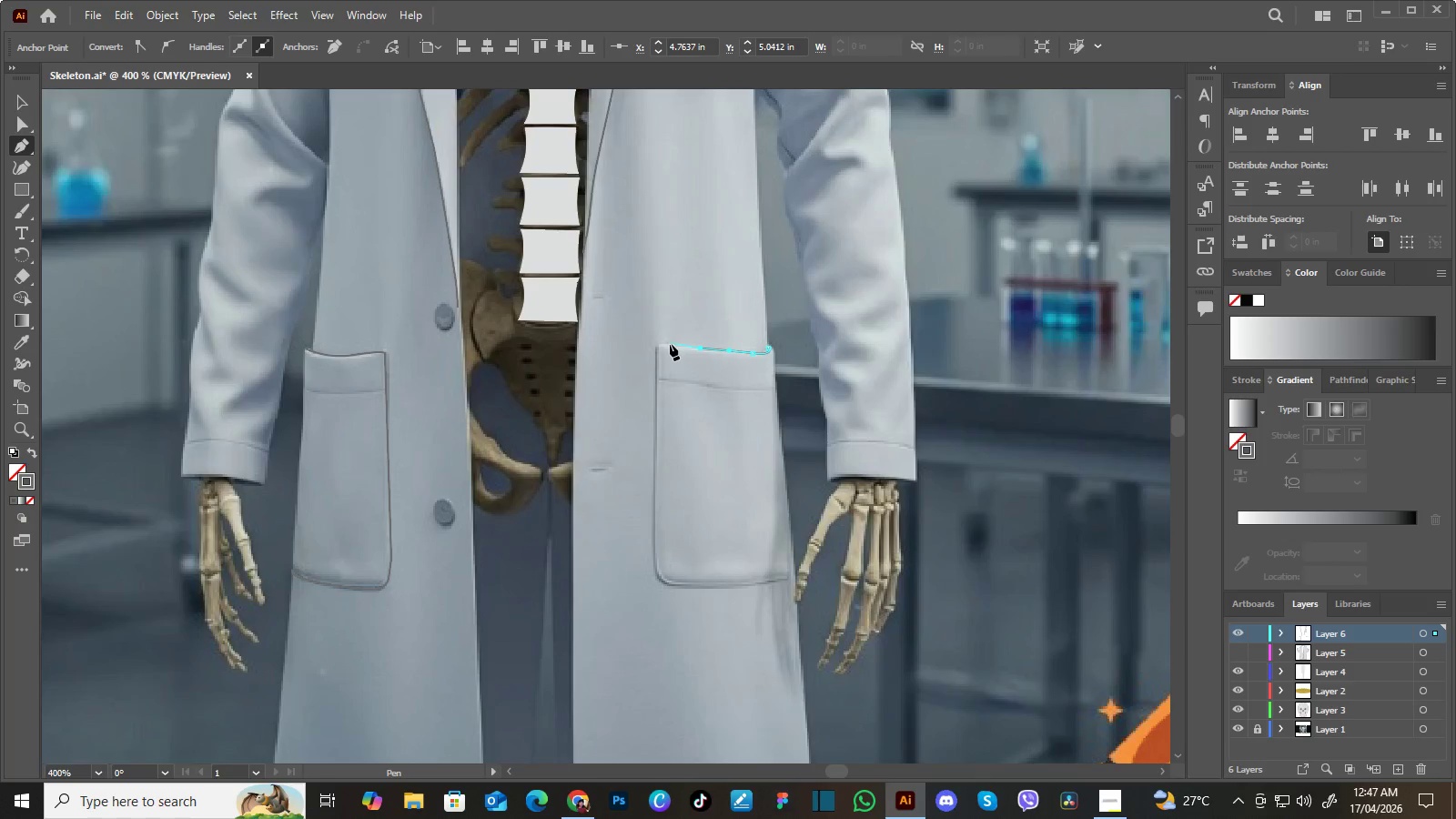 
left_click([669, 346])
 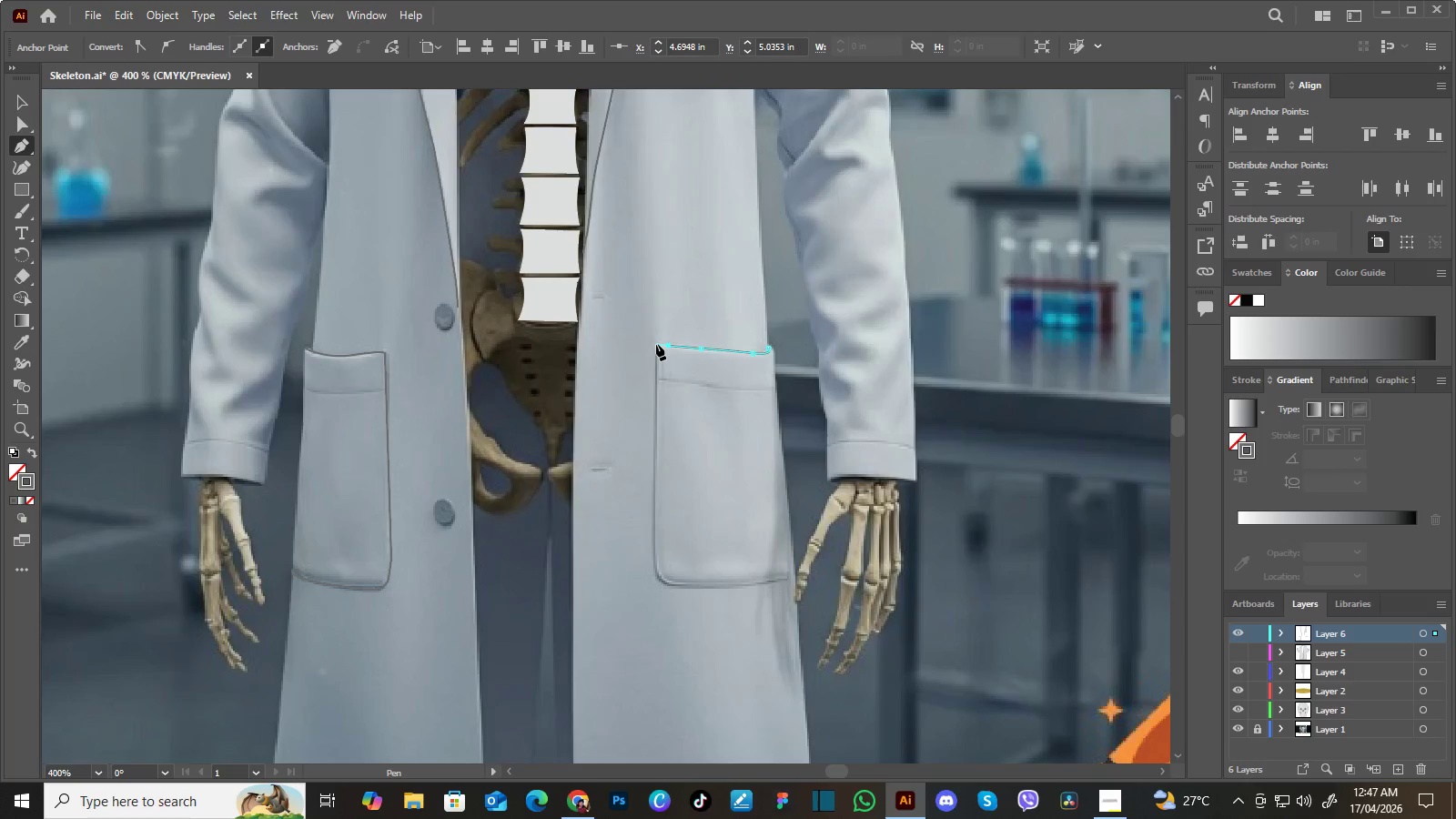 
left_click([656, 344])
 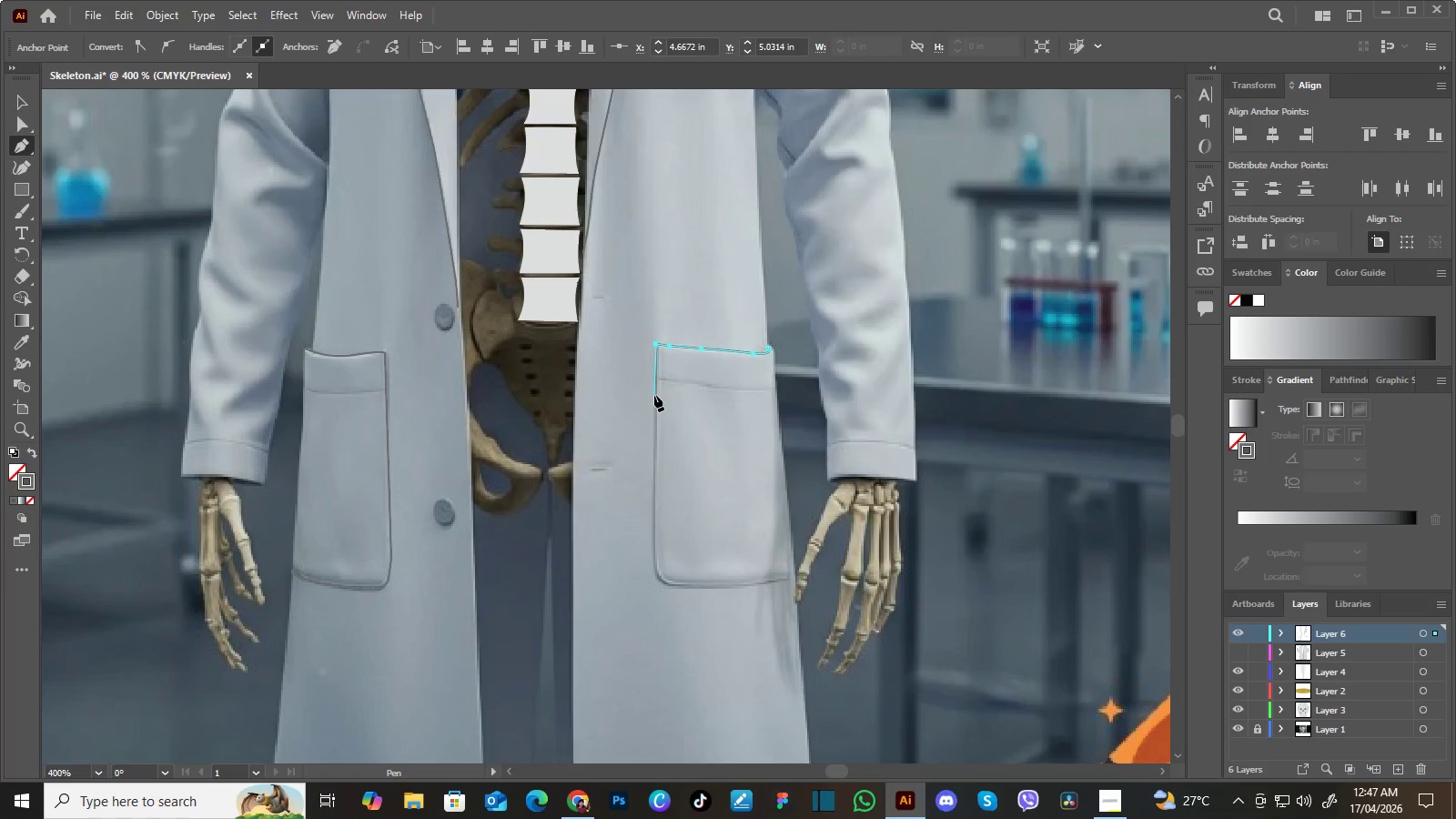 
left_click([654, 396])
 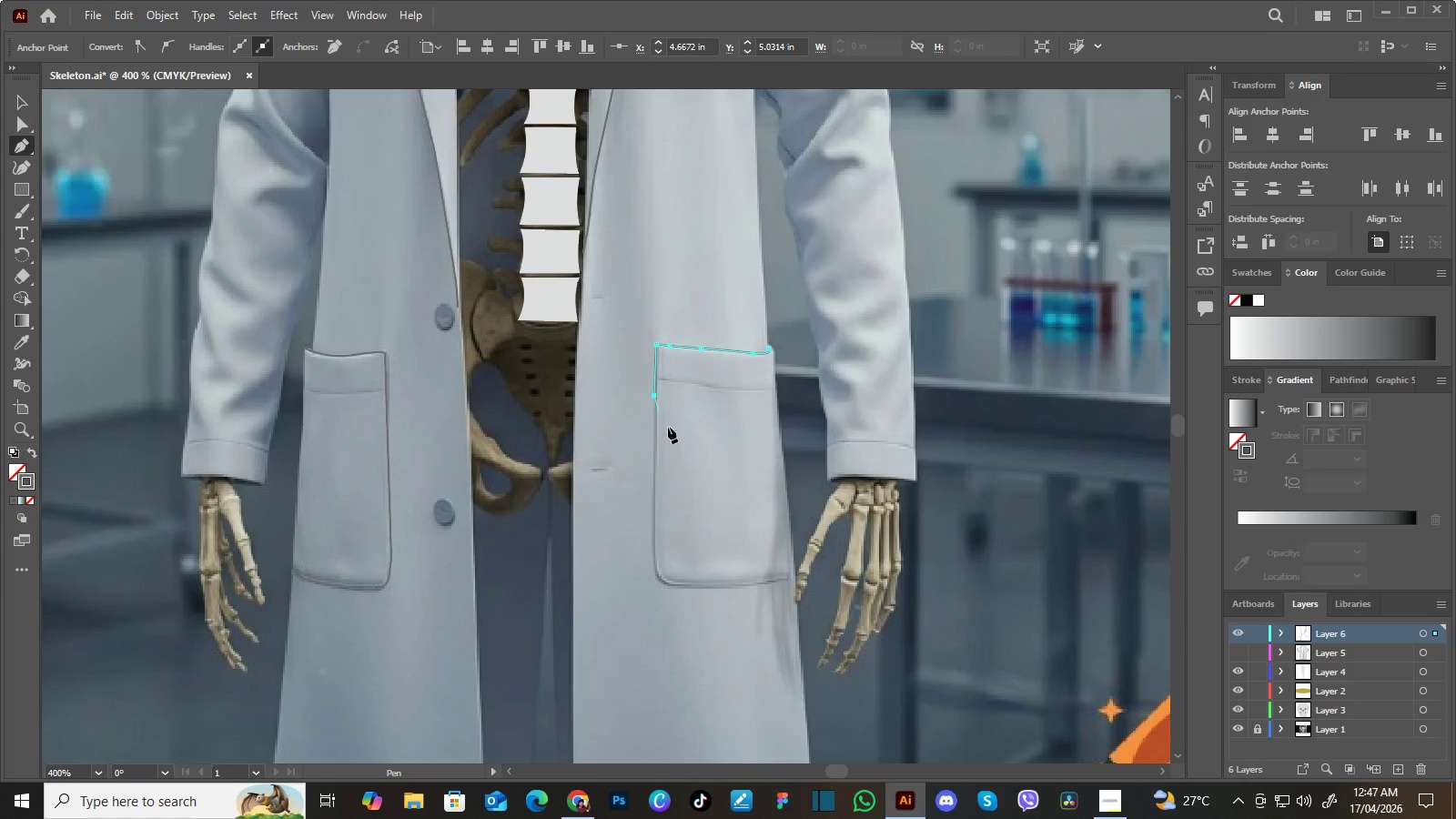 
hold_key(key=Space, duration=0.62)
 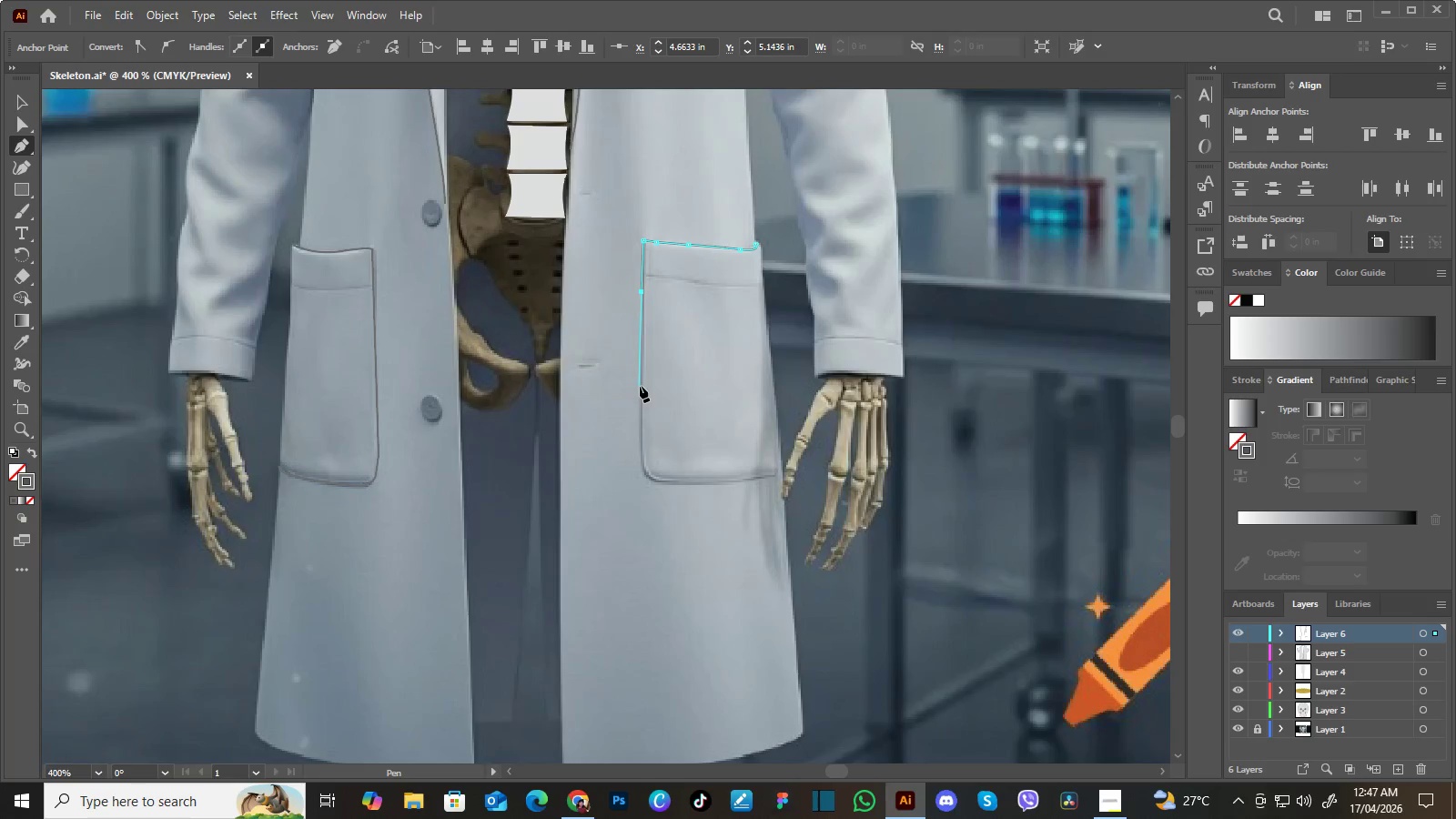 
left_click_drag(start_coordinate=[682, 466], to_coordinate=[670, 359])
 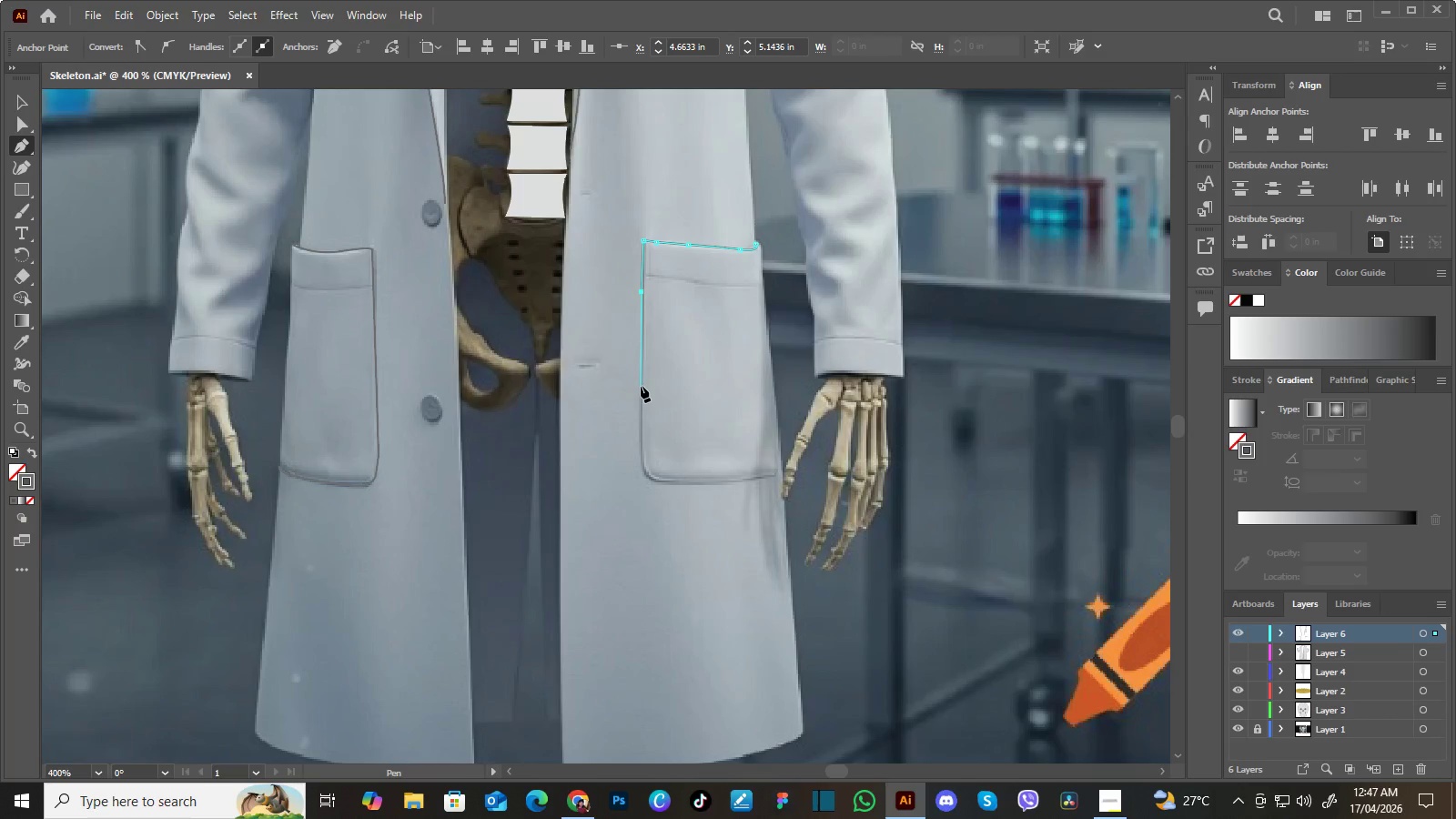 
left_click([641, 386])
 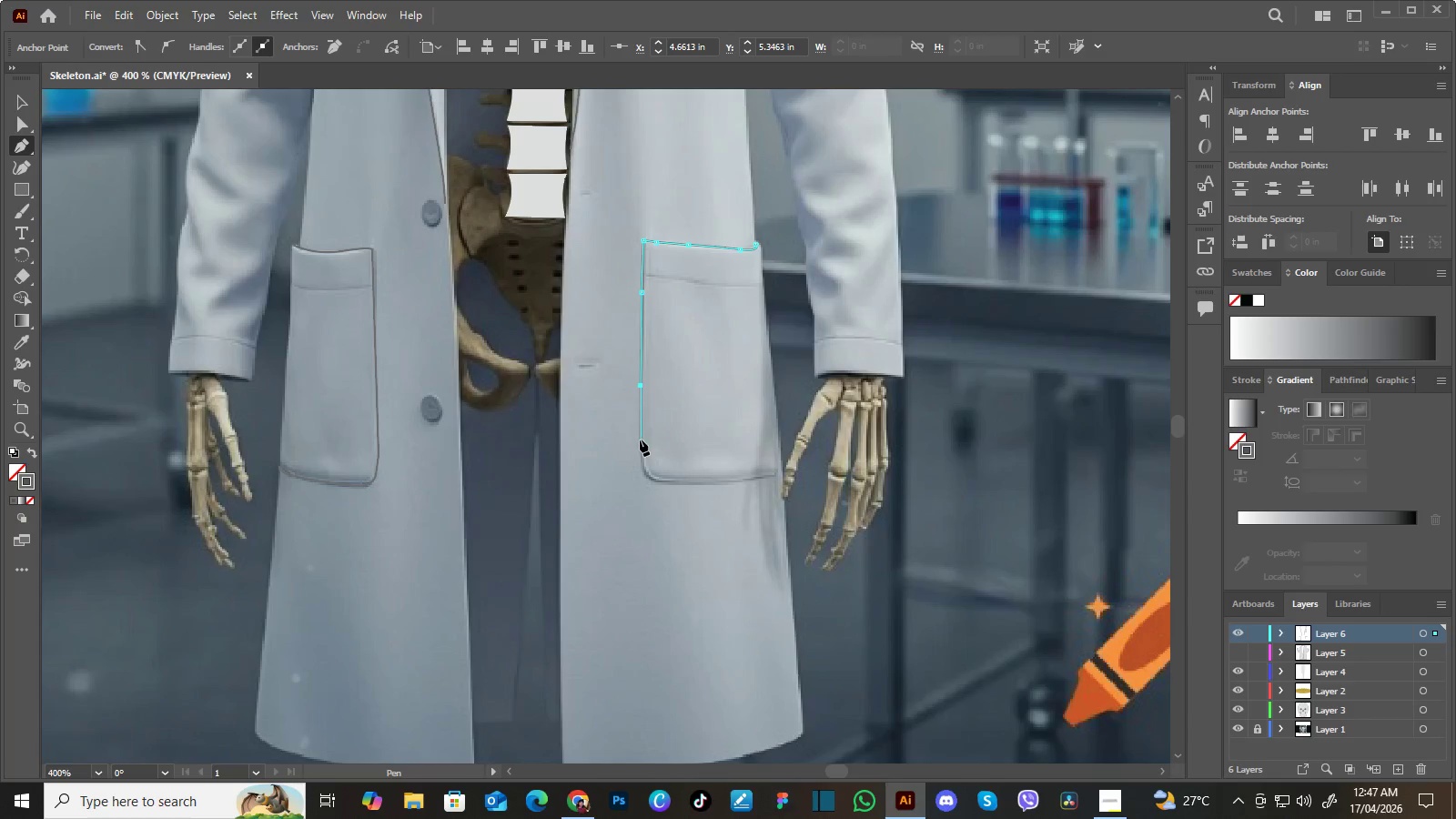 
left_click([640, 440])
 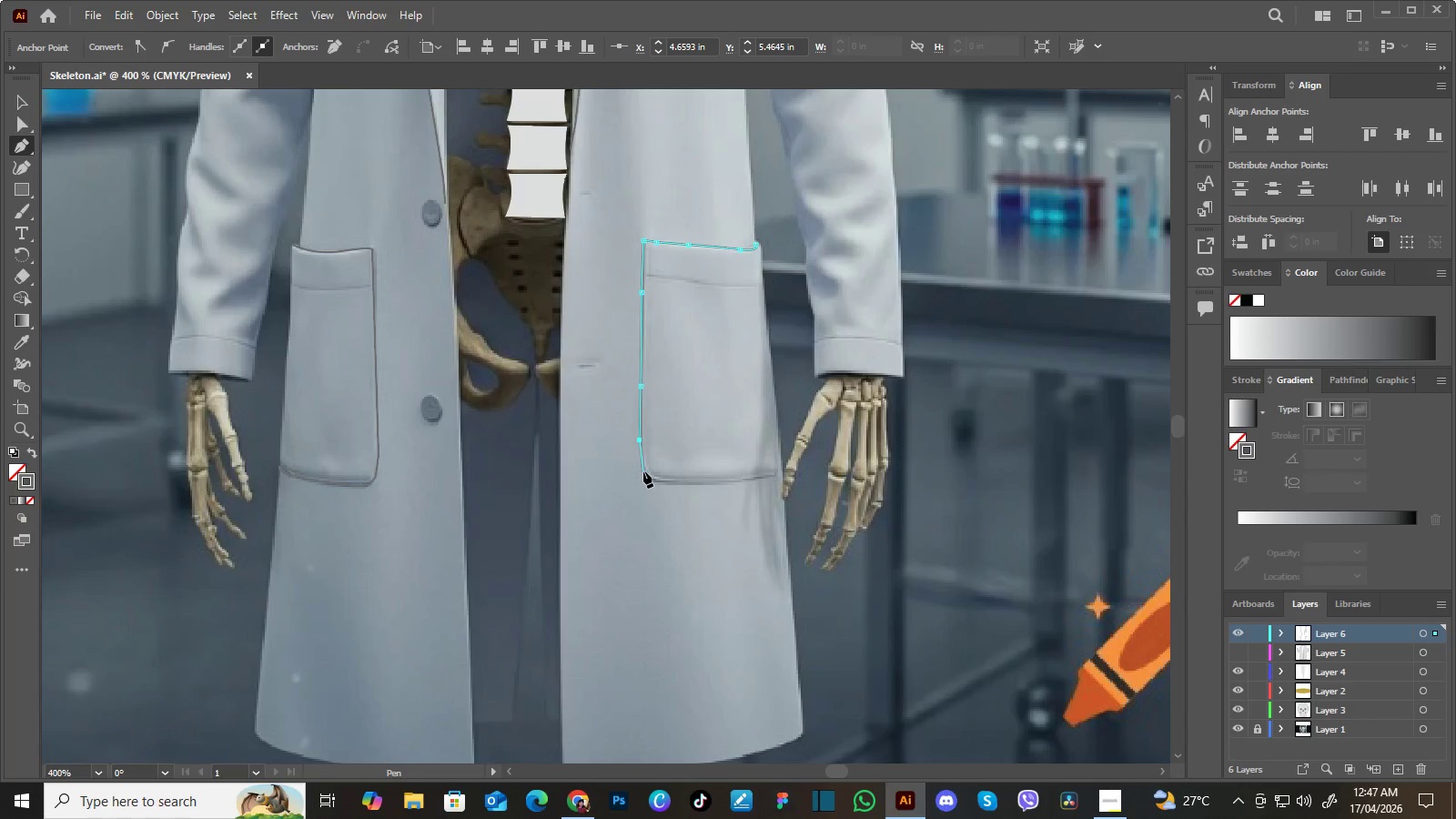 
left_click_drag(start_coordinate=[642, 470], to_coordinate=[648, 472])
 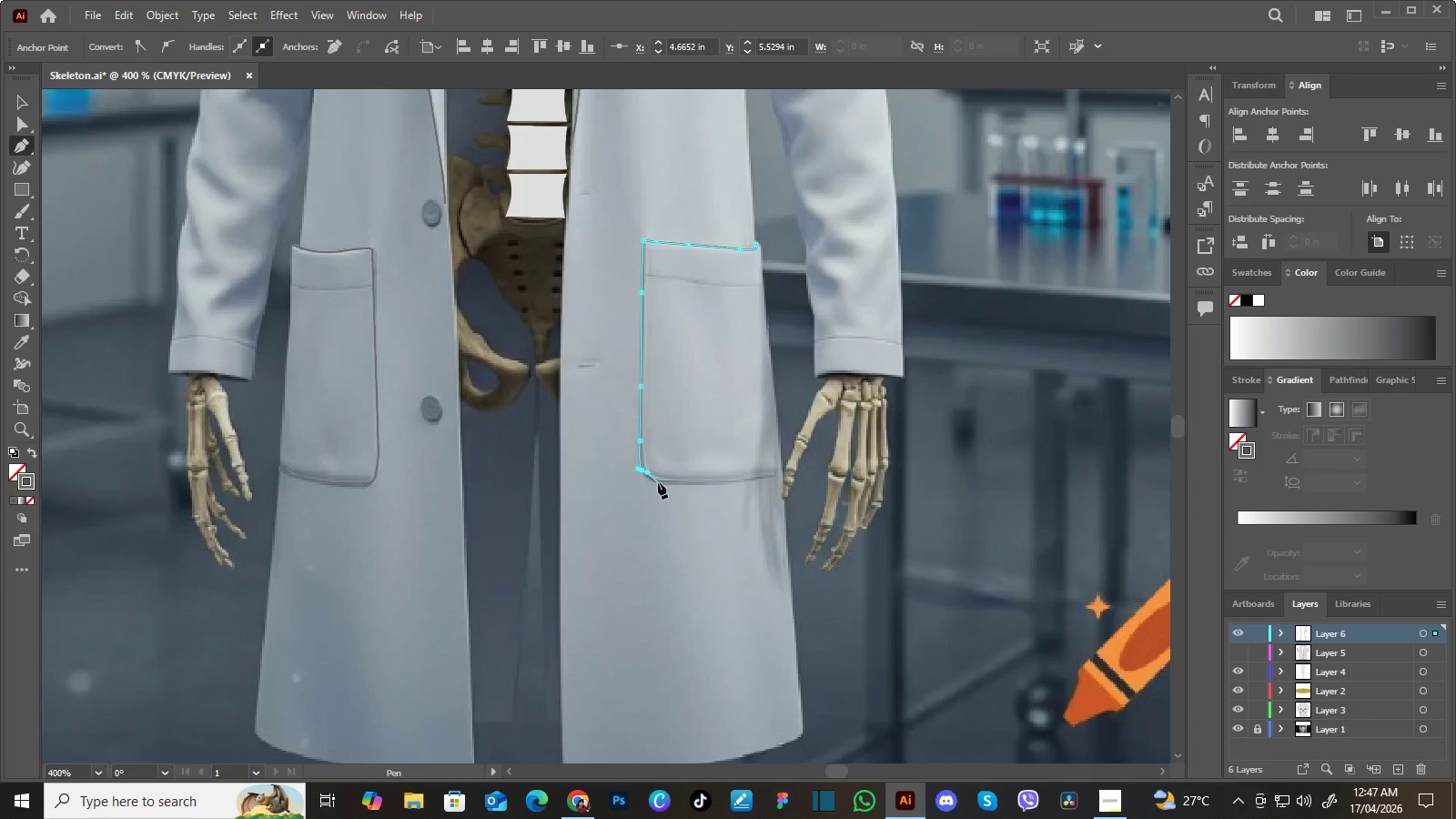 
left_click([658, 482])
 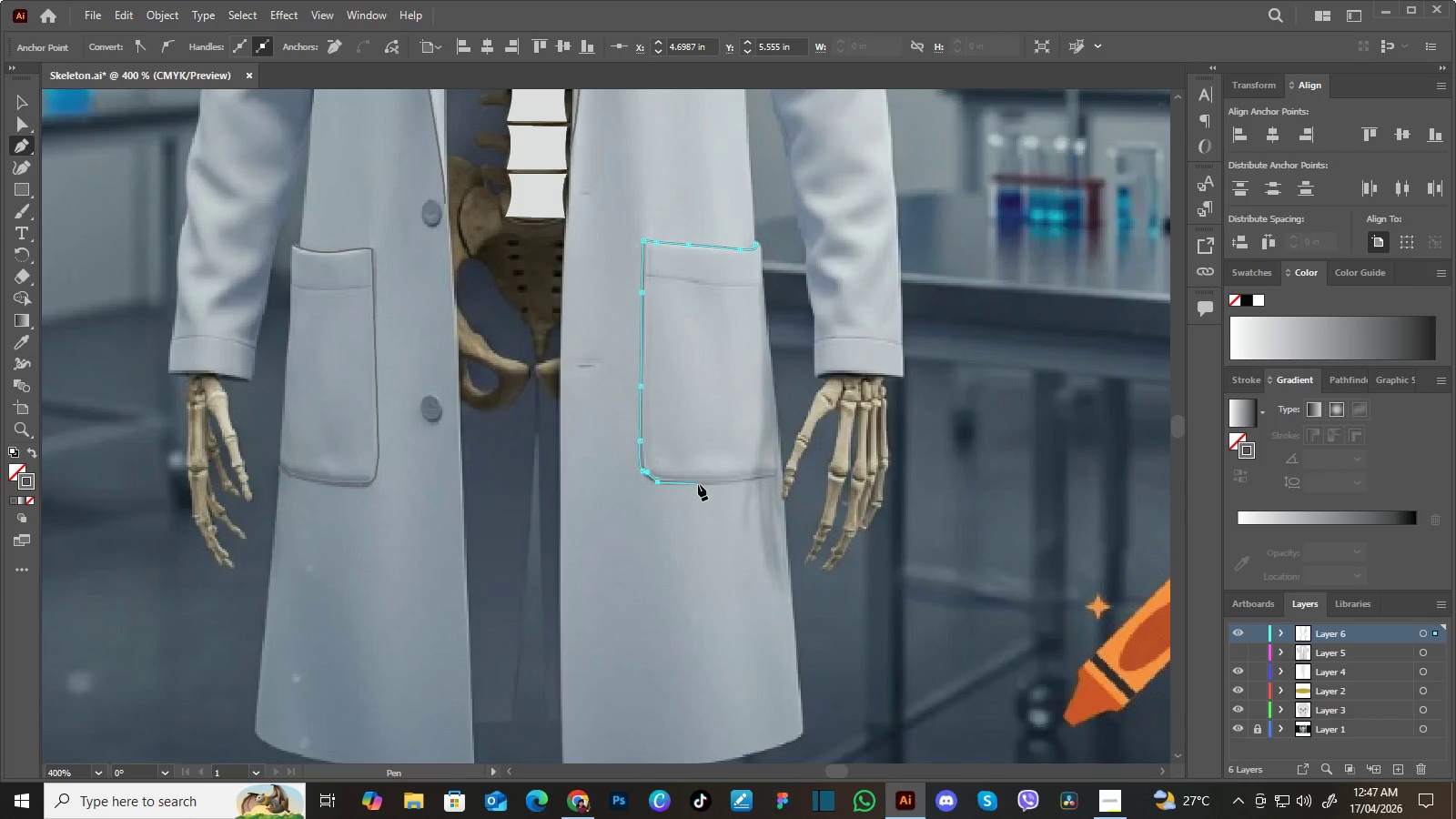 
left_click([701, 482])
 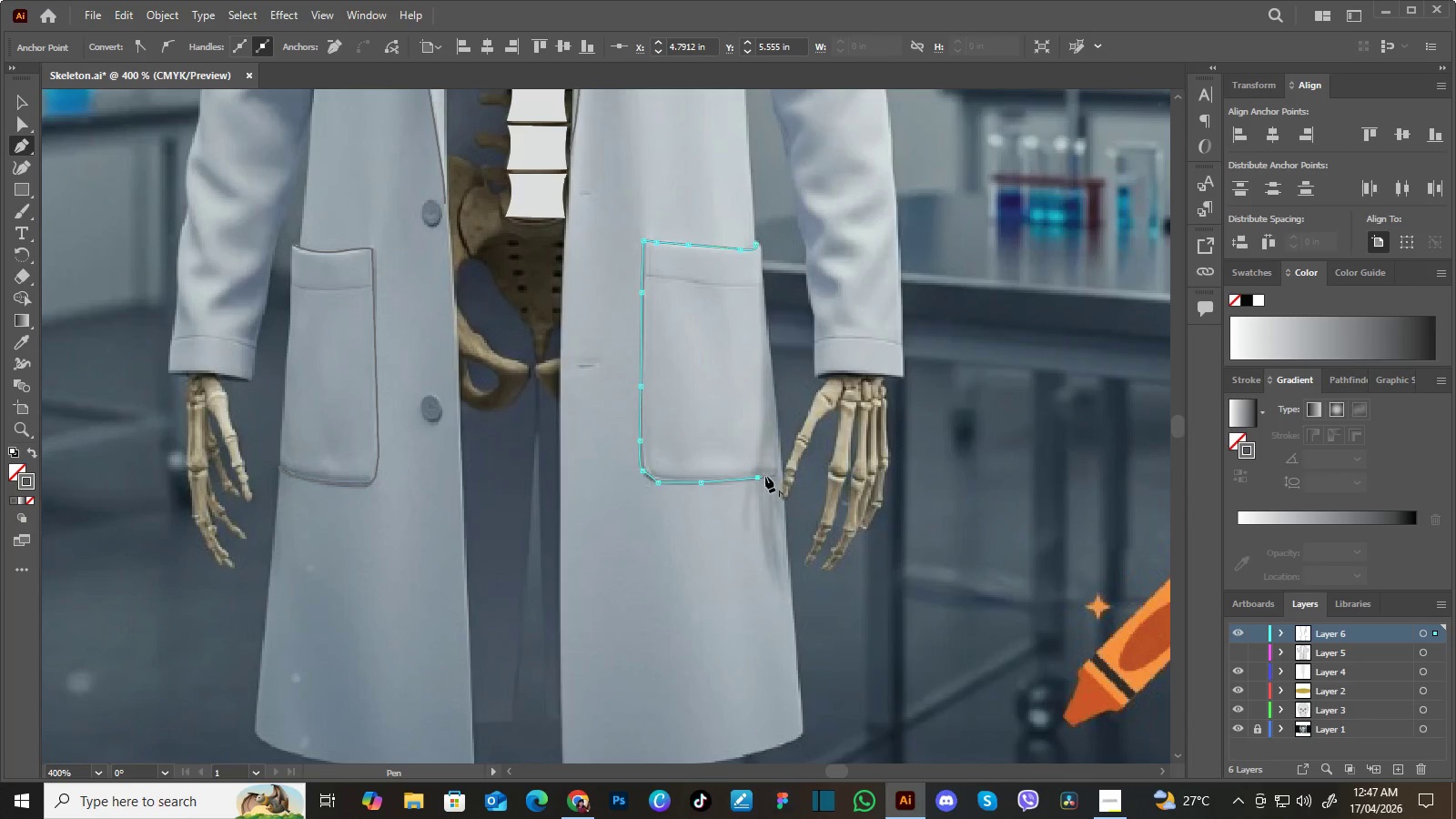 
left_click([774, 476])
 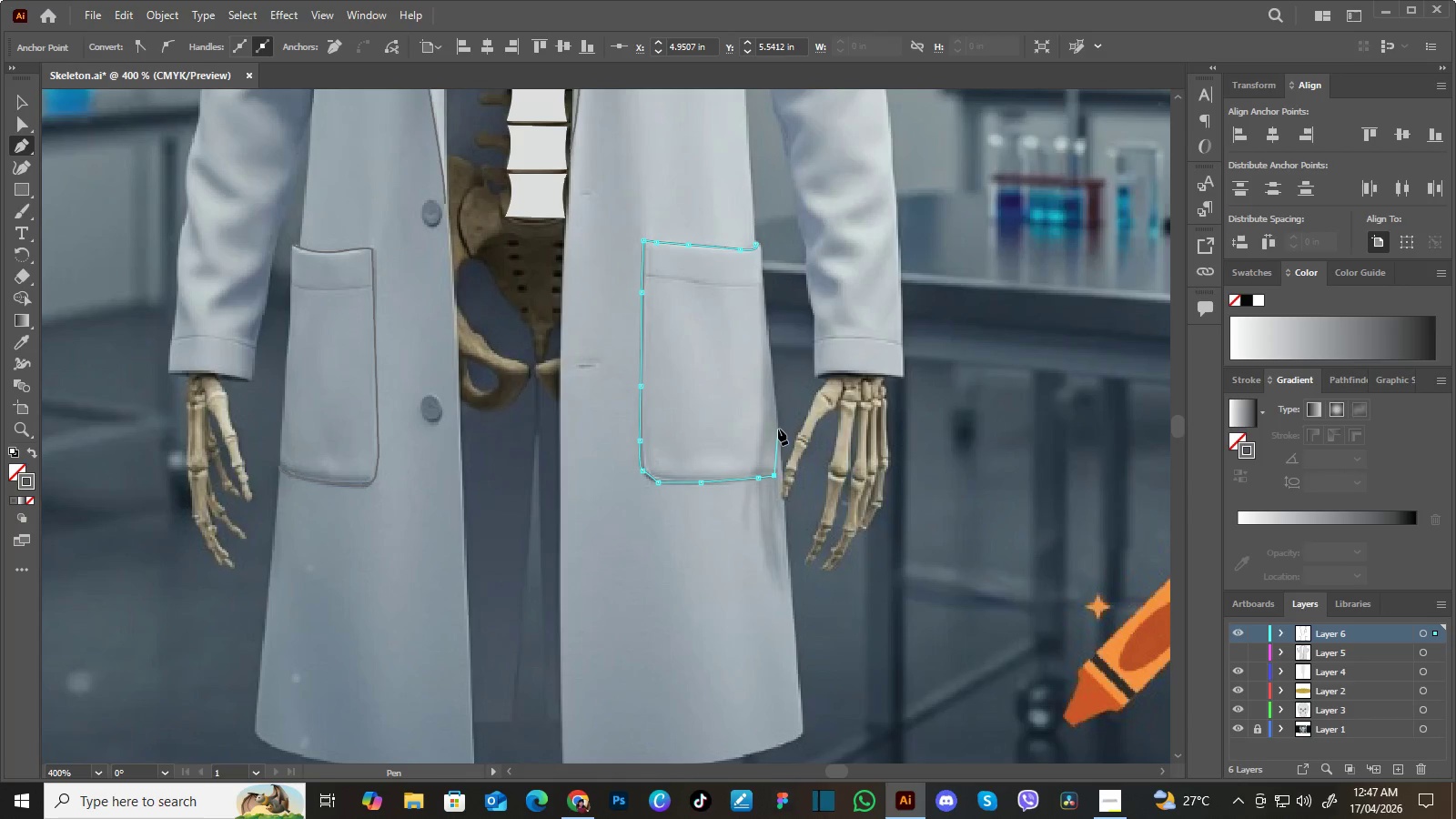 
left_click([778, 428])
 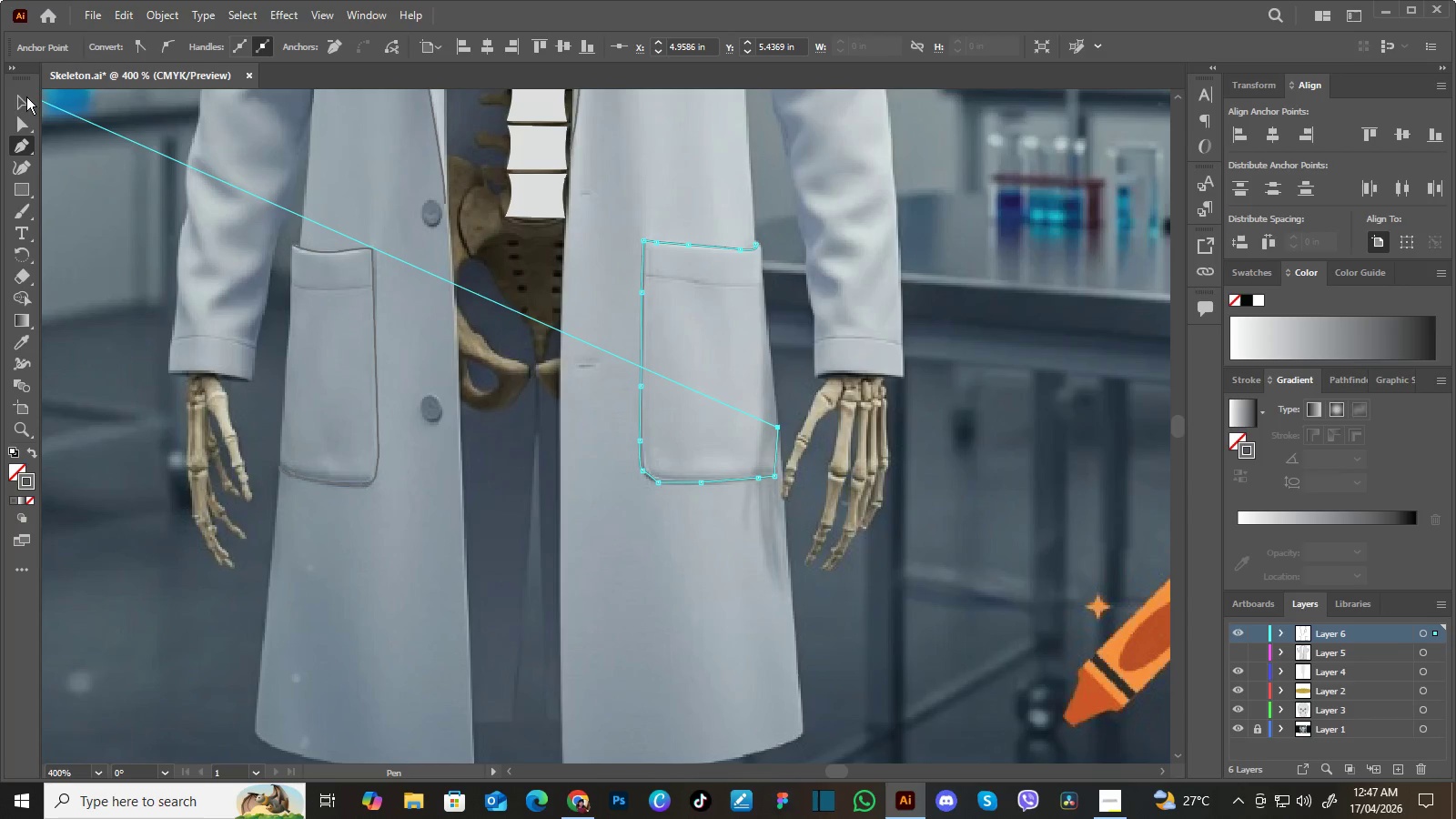 
left_click([15, 104])
 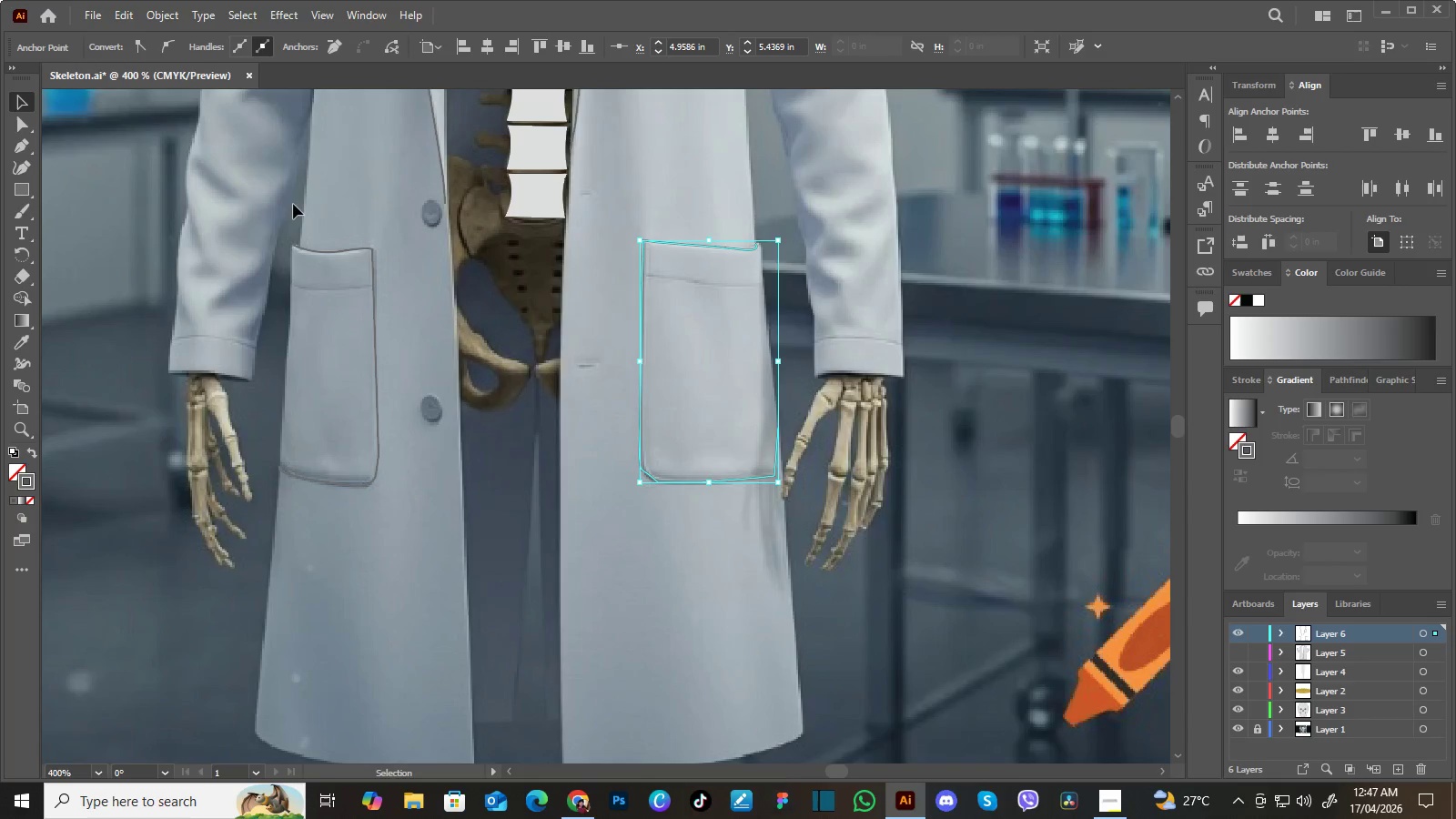 
hold_key(key=Space, duration=0.67)
 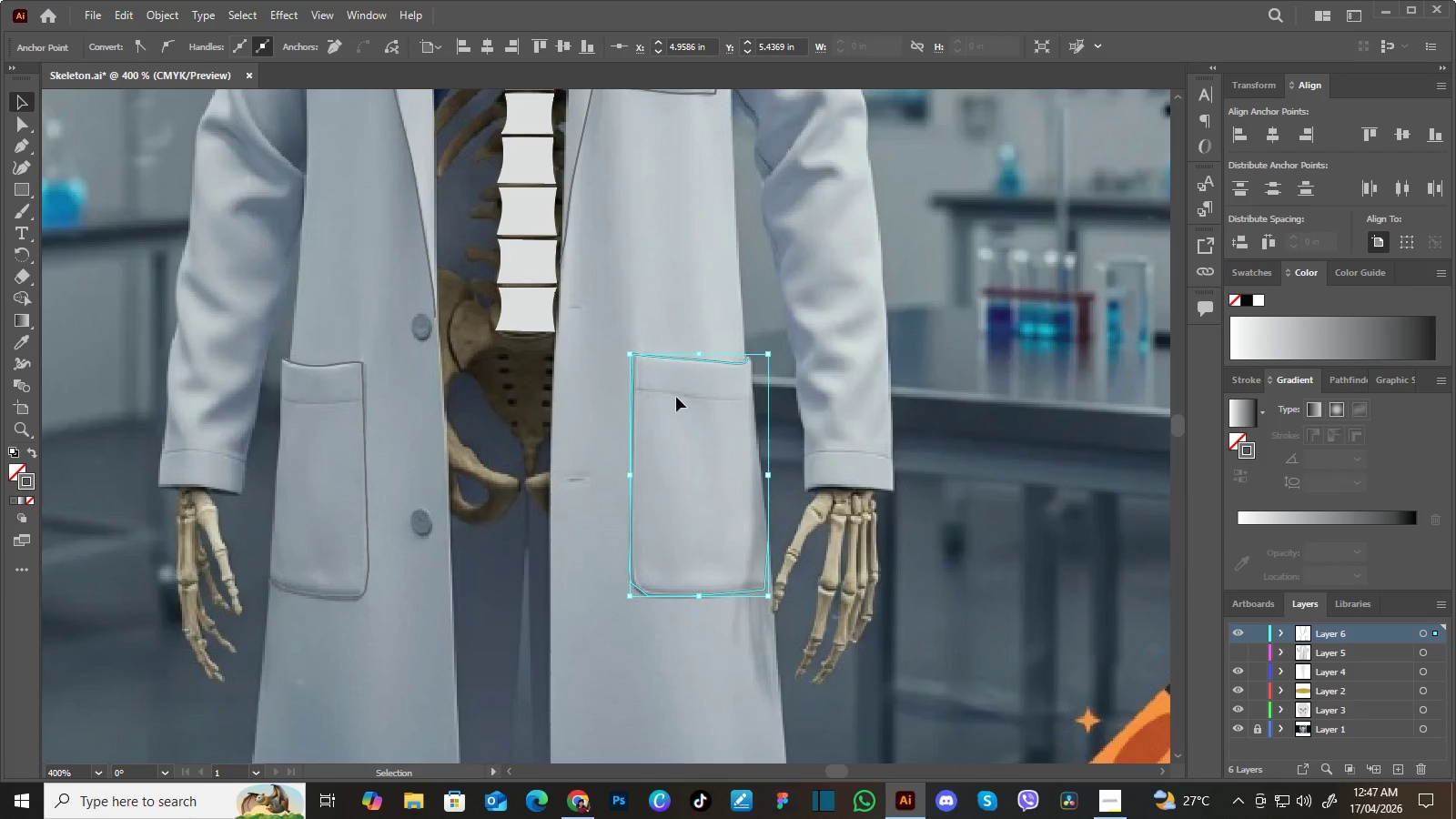 
left_click_drag(start_coordinate=[565, 267], to_coordinate=[555, 381])
 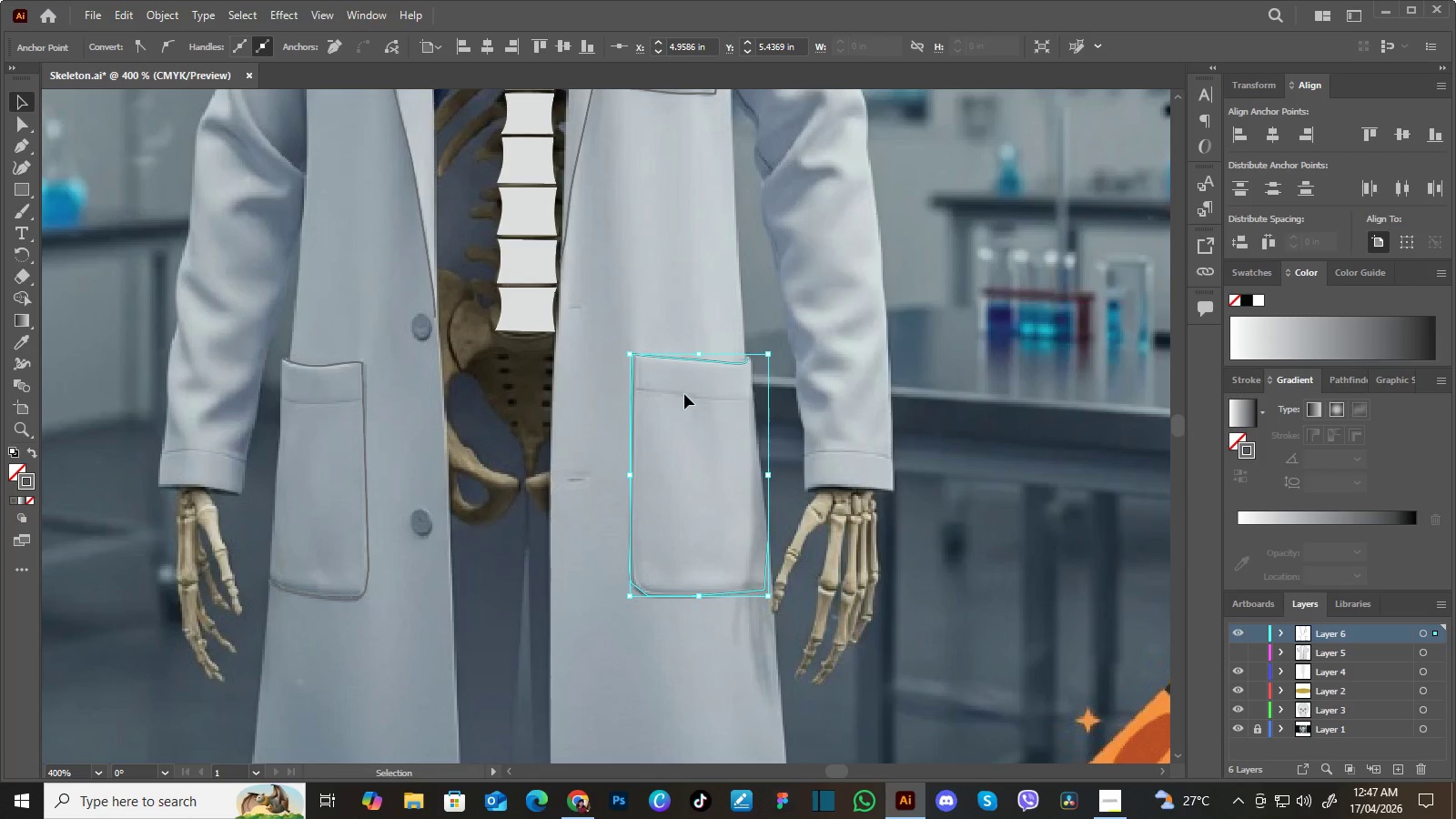 
left_click([786, 307])
 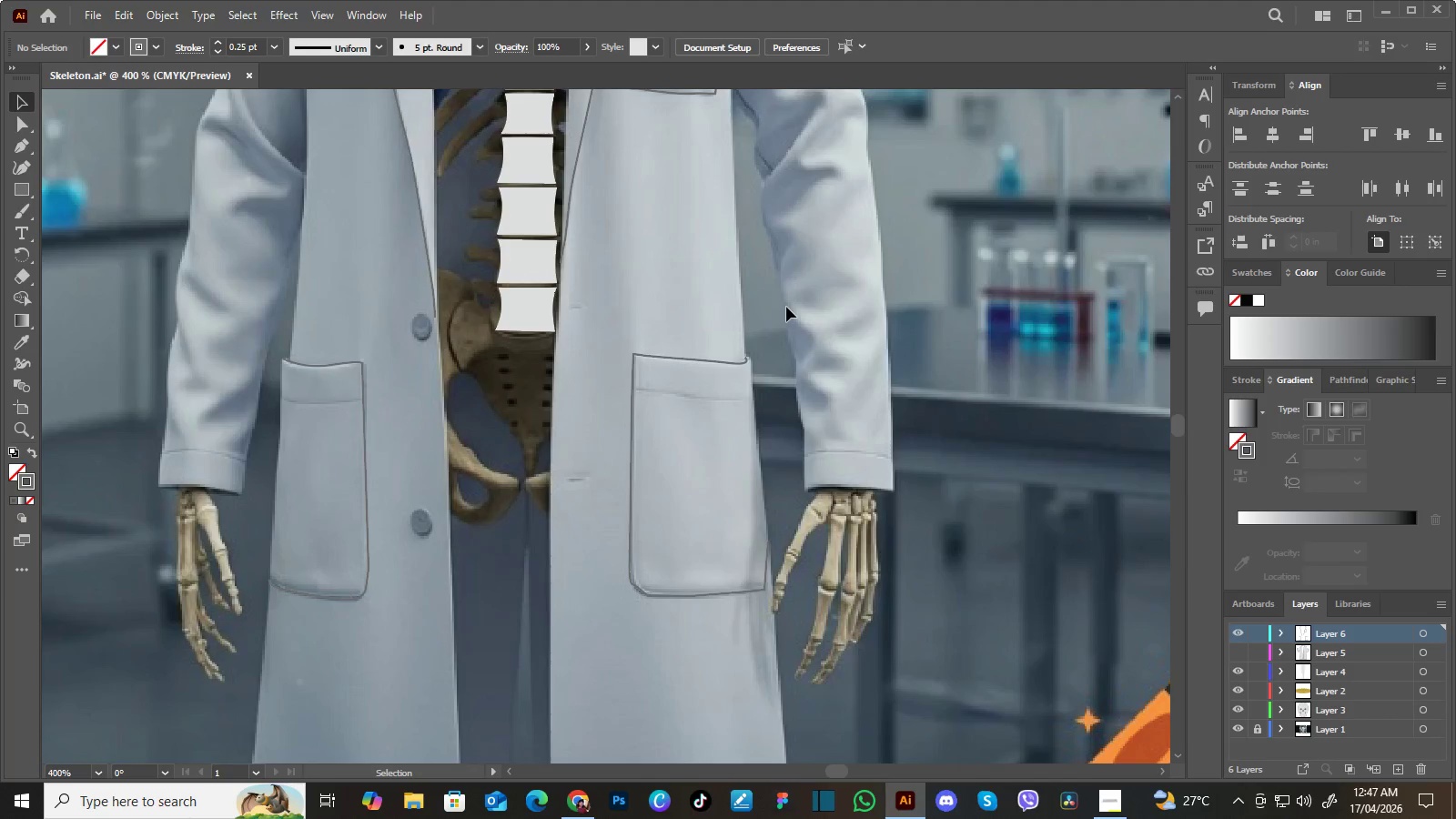 
key(P)
 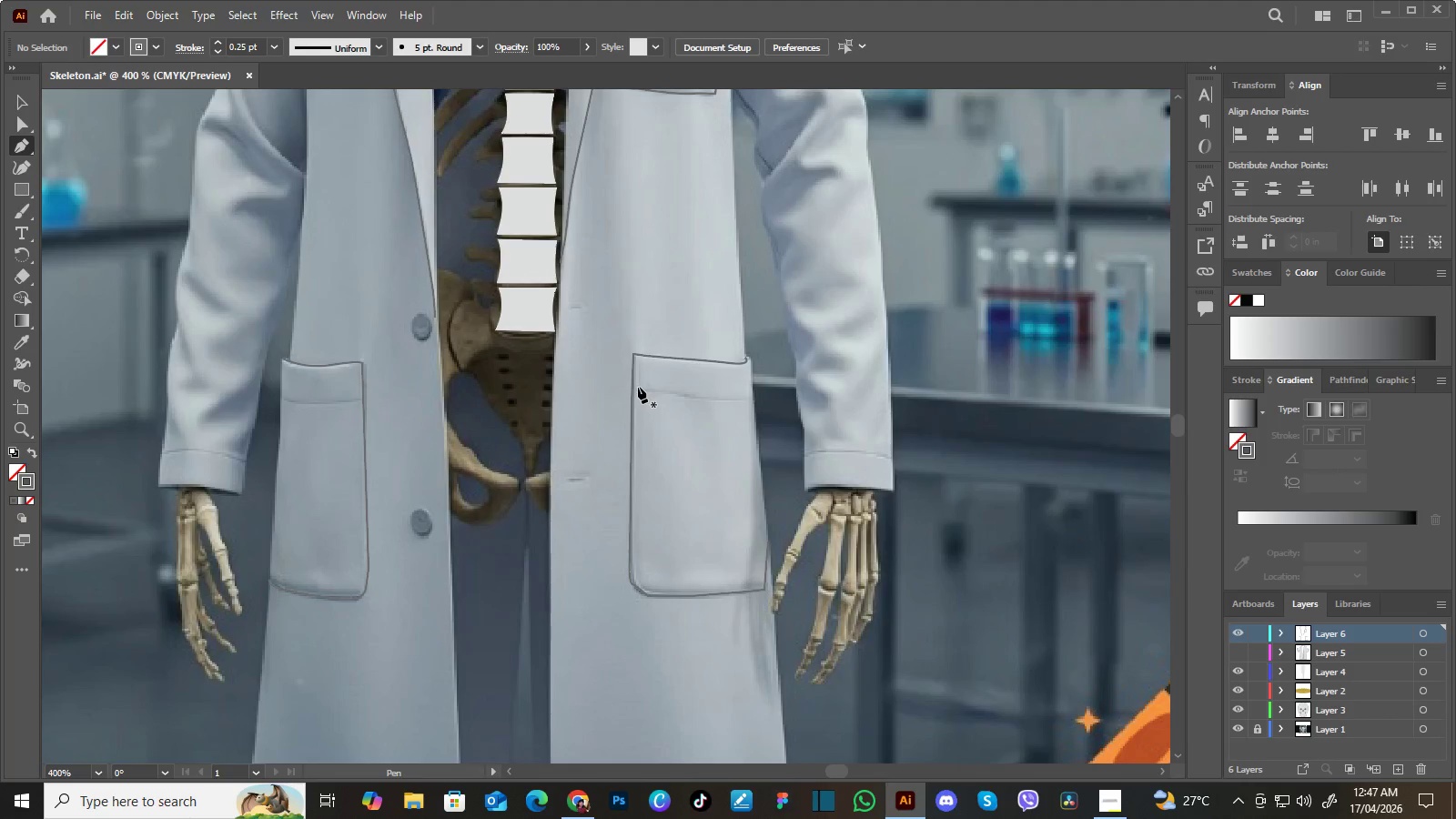 
left_click([638, 387])
 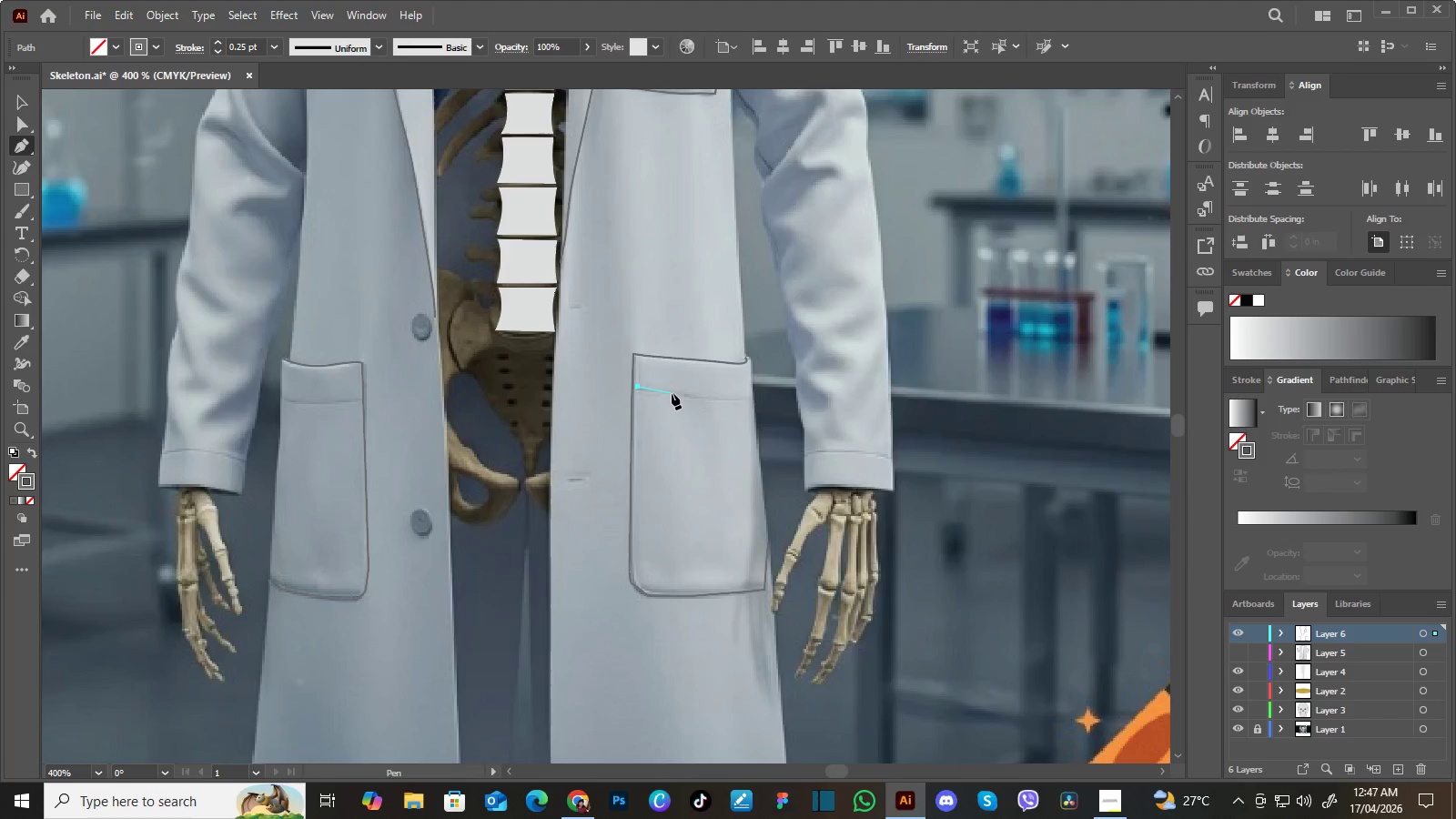 
left_click_drag(start_coordinate=[672, 391], to_coordinate=[686, 395])
 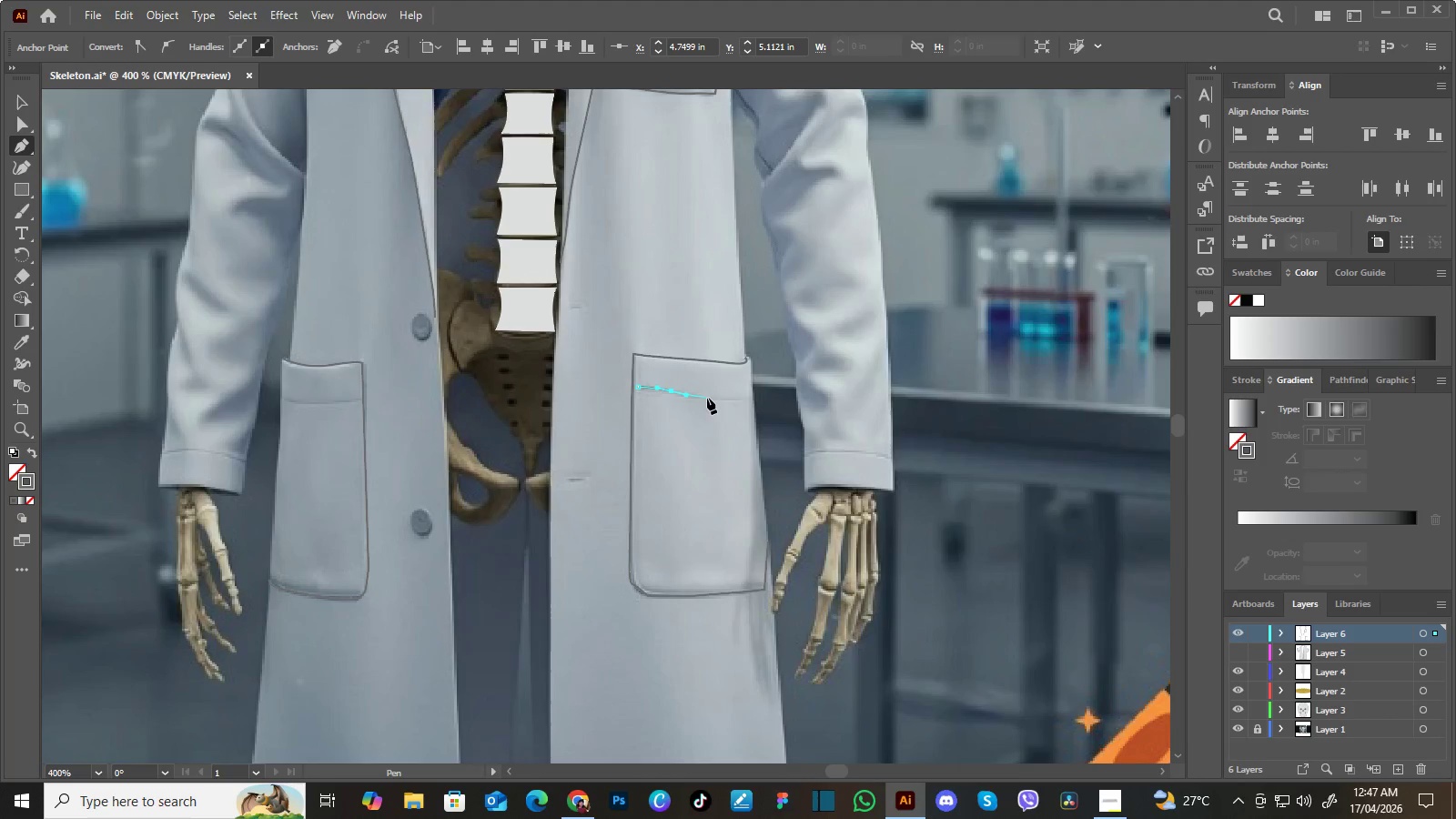 
left_click_drag(start_coordinate=[707, 398], to_coordinate=[717, 397])
 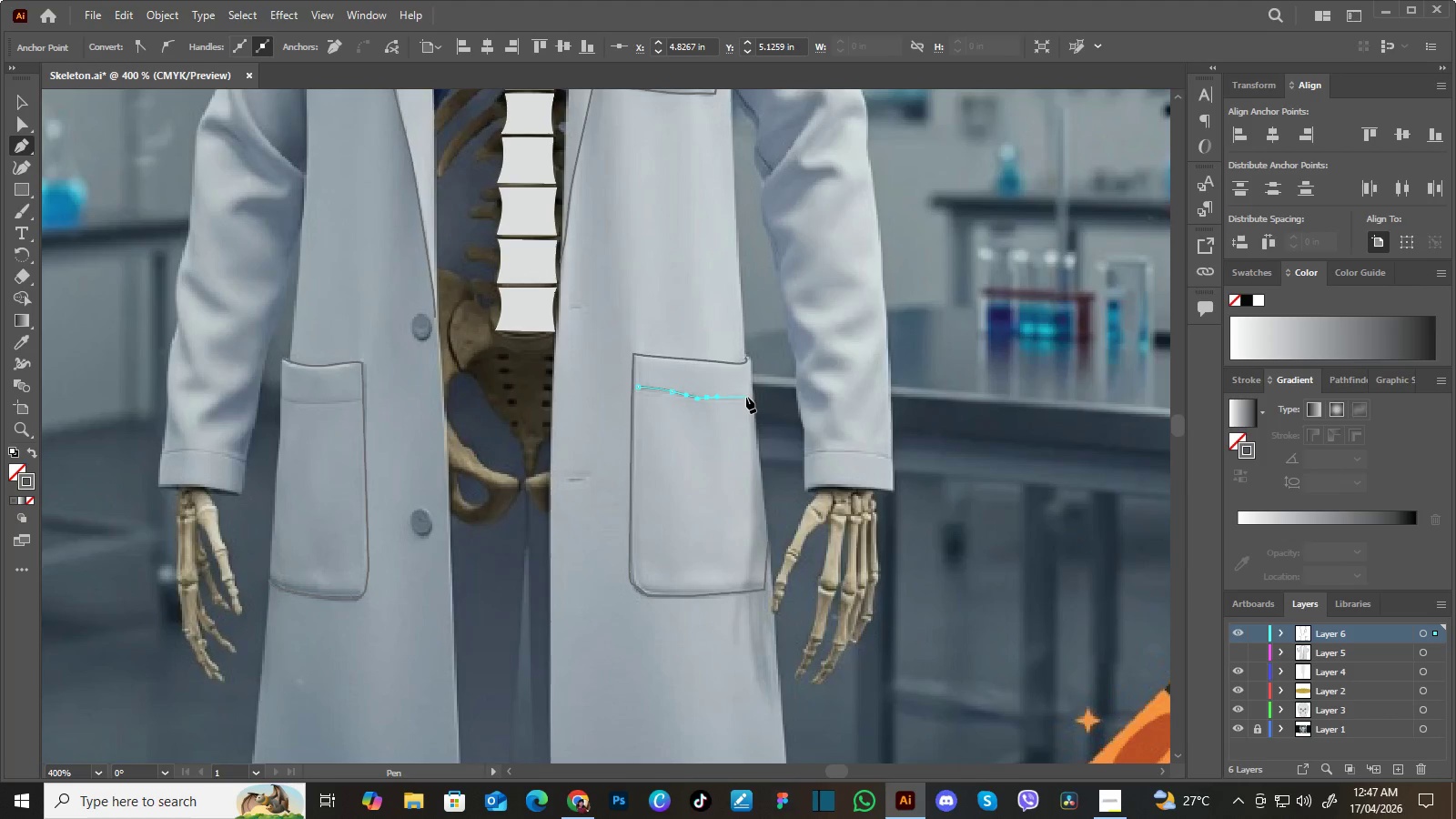 
left_click([746, 397])
 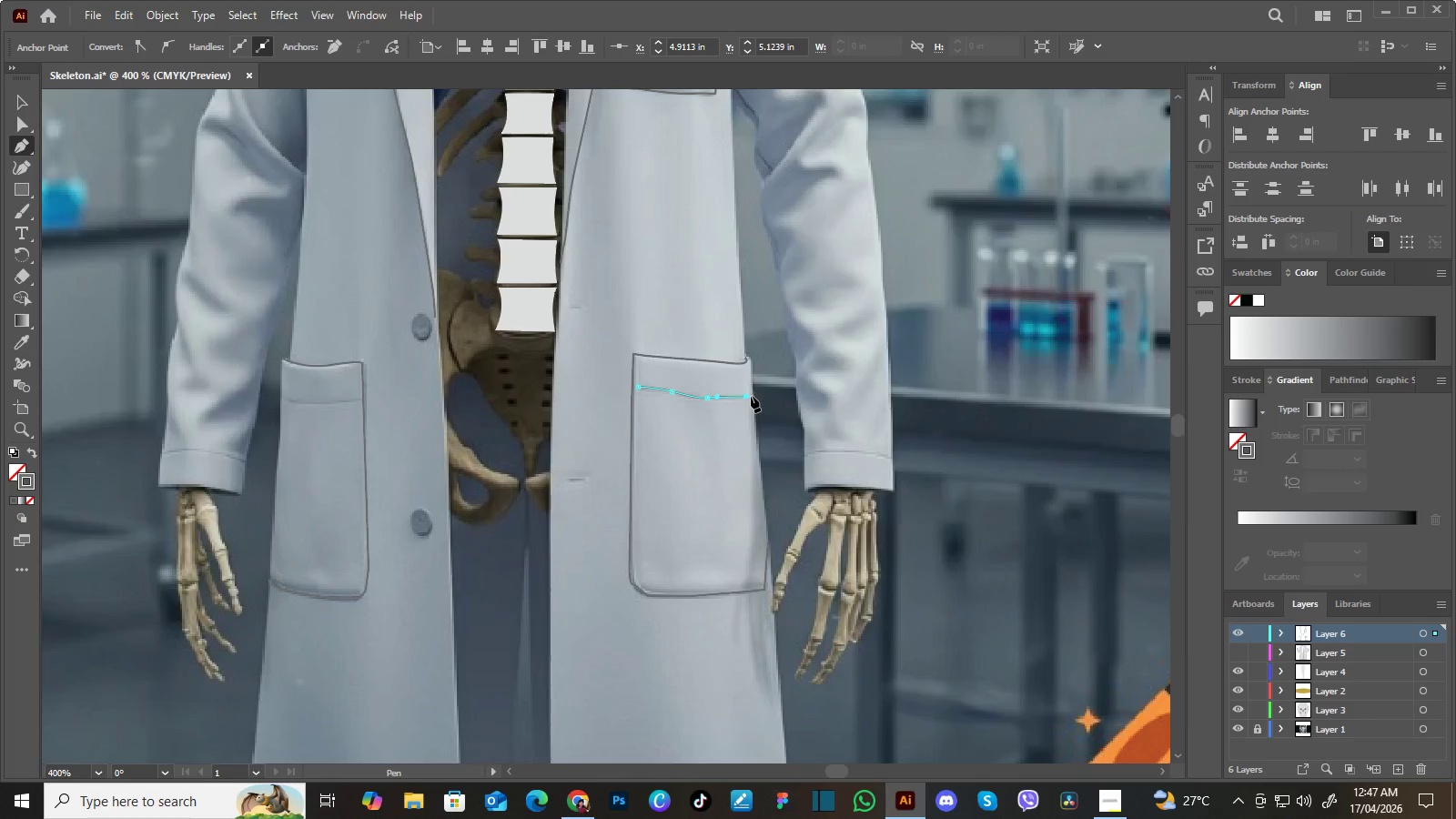 
left_click([750, 395])
 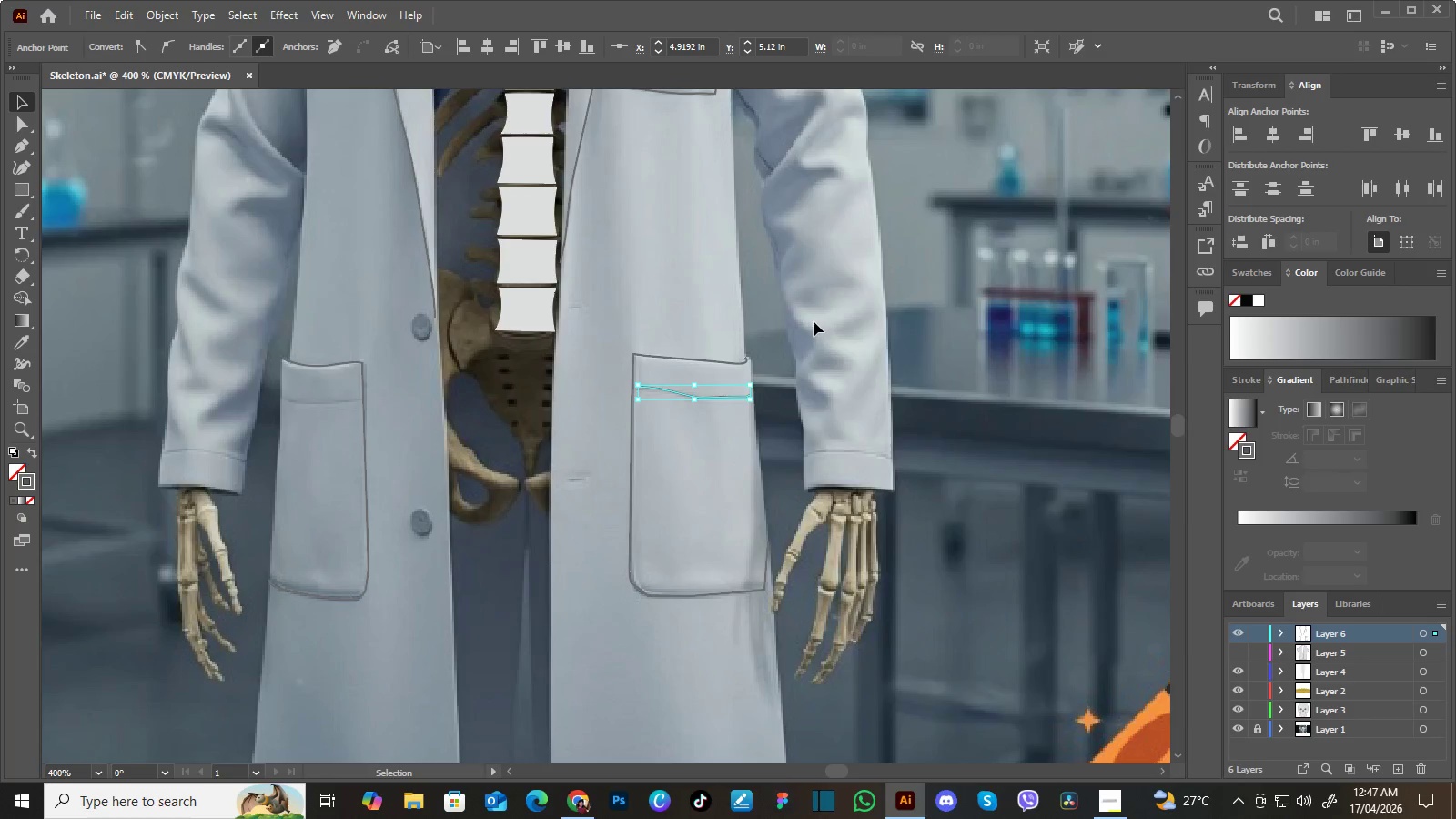 
hold_key(key=Space, duration=1.5)
 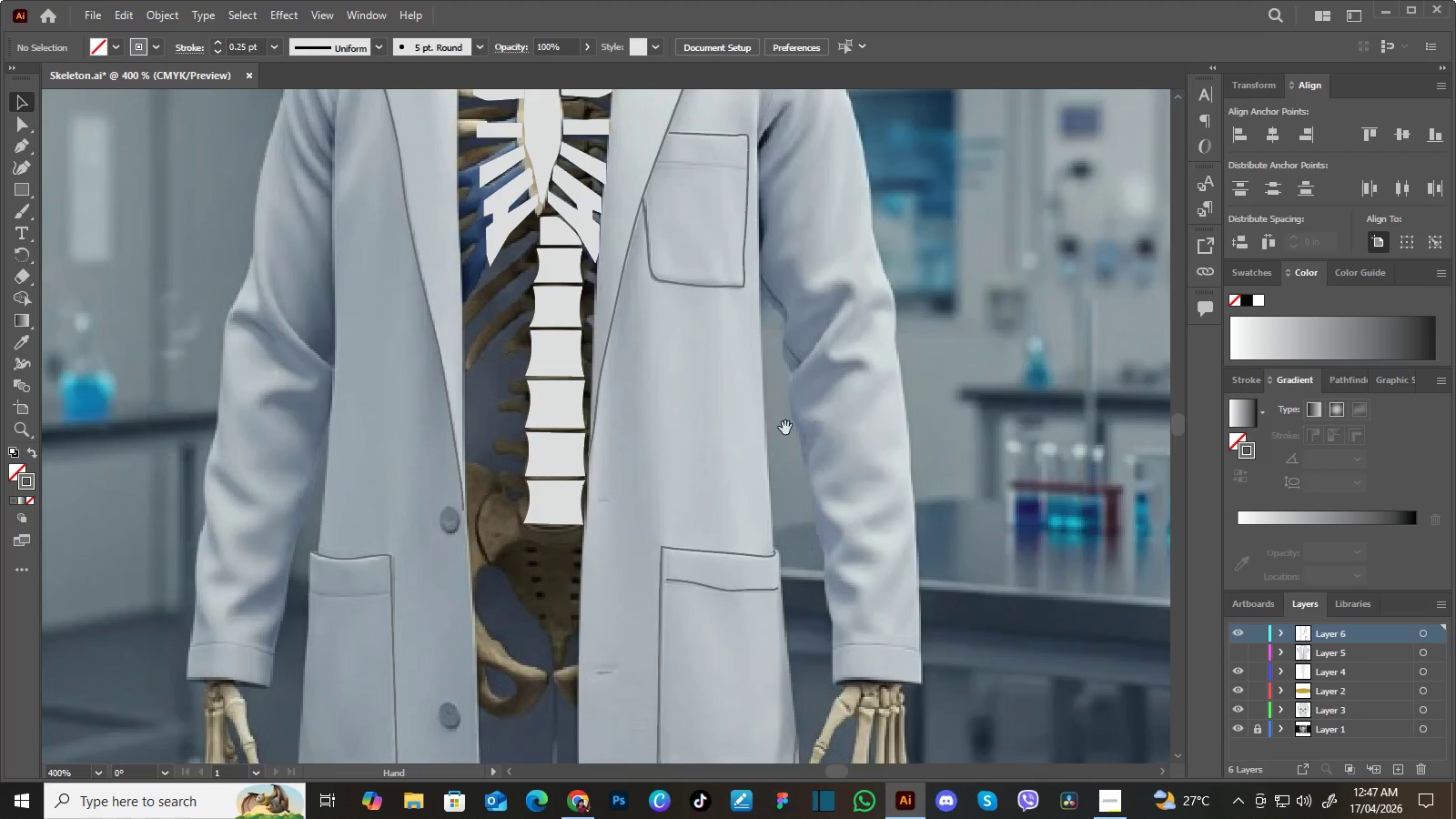 
left_click_drag(start_coordinate=[771, 334], to_coordinate=[801, 444])
 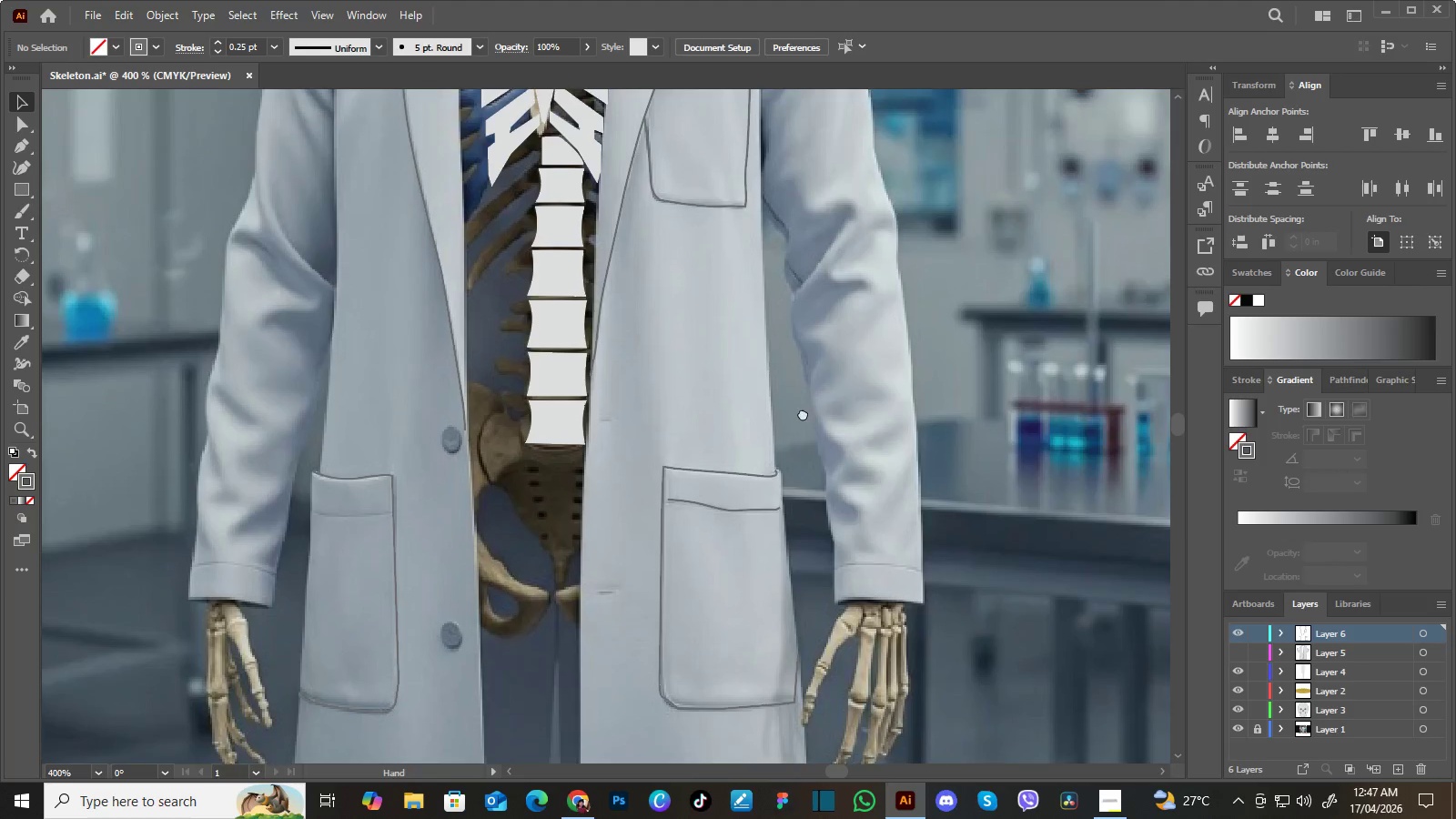 
left_click_drag(start_coordinate=[804, 392], to_coordinate=[801, 441])
 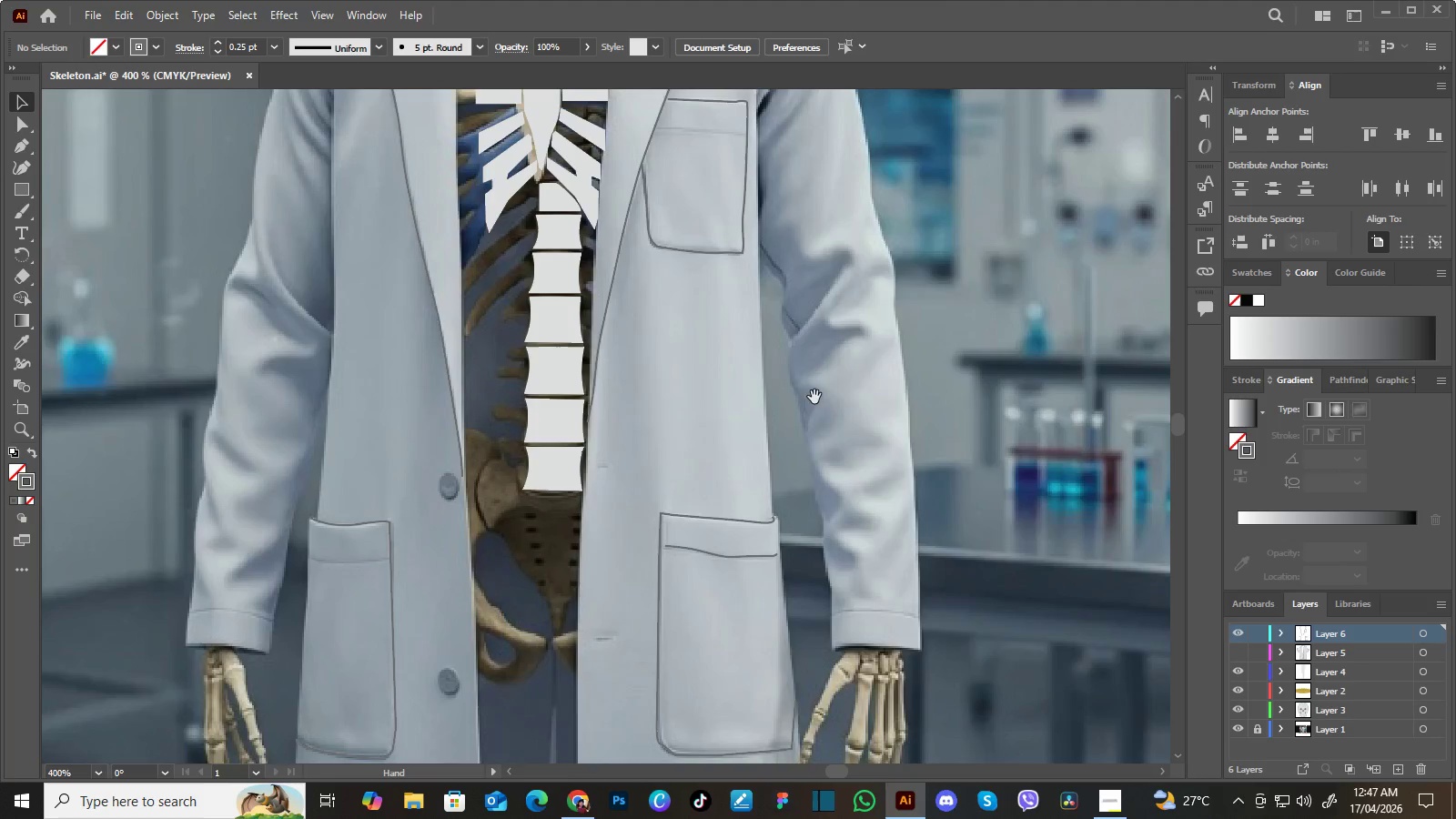 
hold_key(key=Space, duration=1.52)
 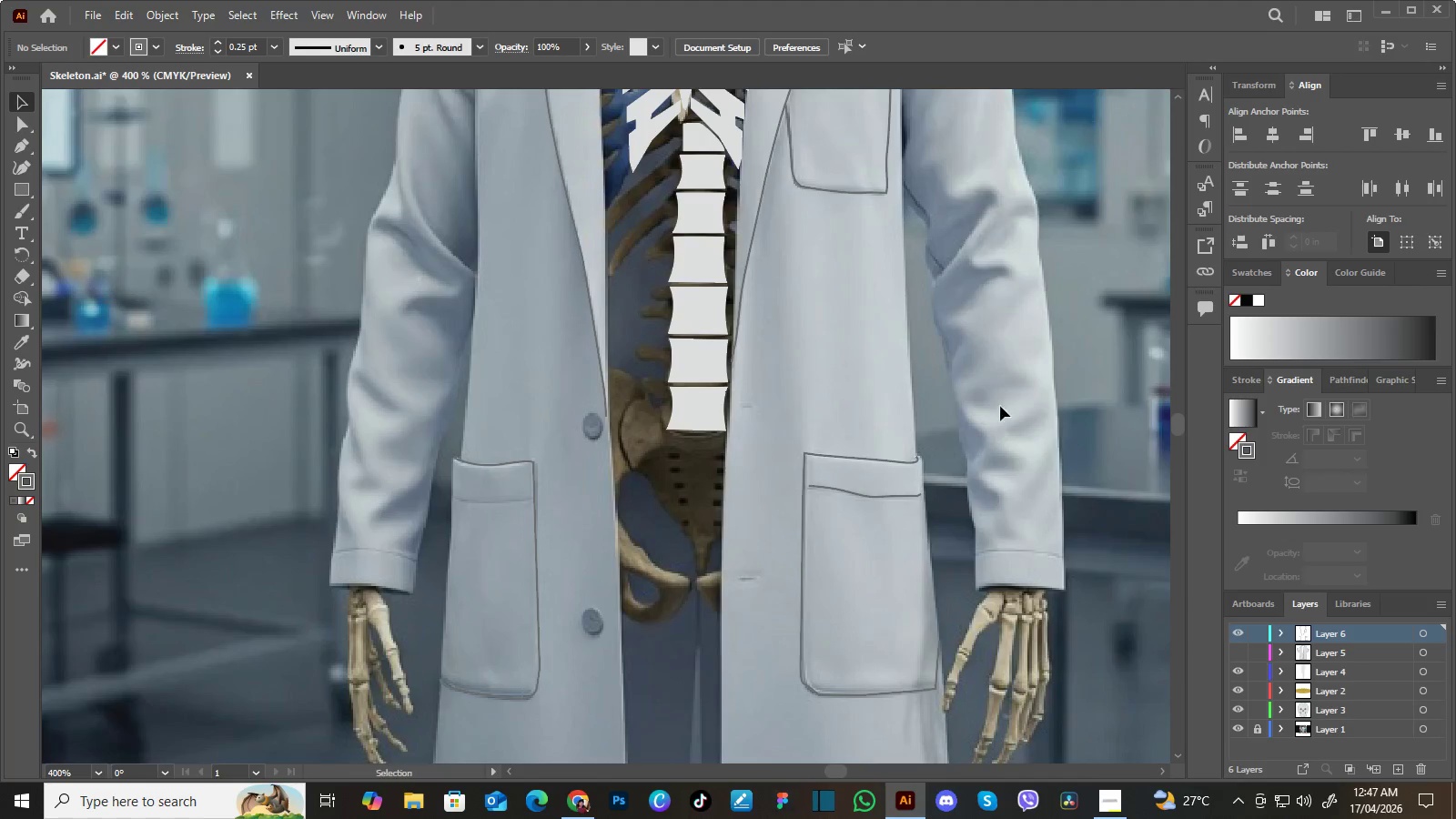 
left_click_drag(start_coordinate=[814, 397], to_coordinate=[816, 430])
 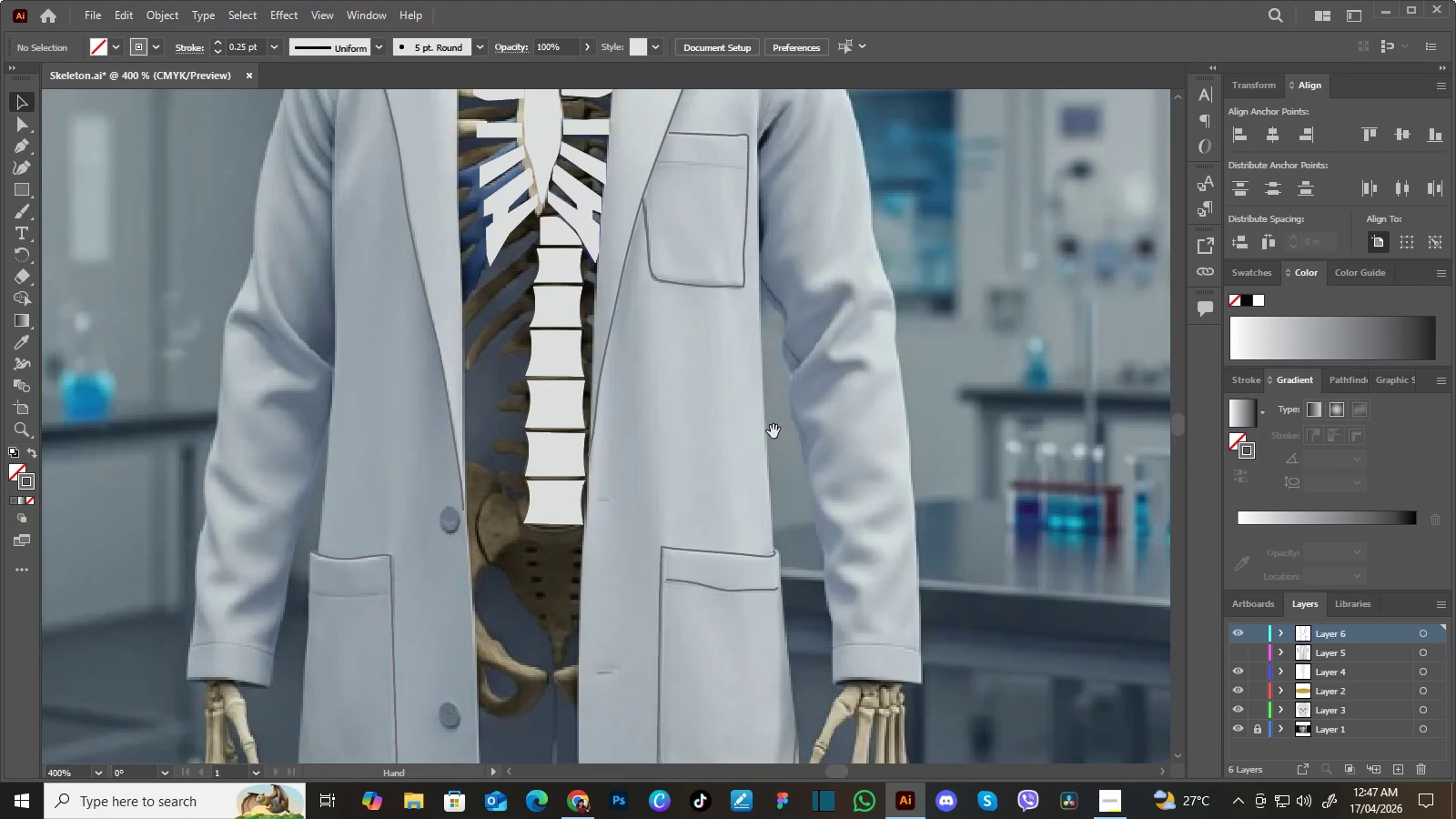 
left_click_drag(start_coordinate=[774, 431], to_coordinate=[891, 361])
 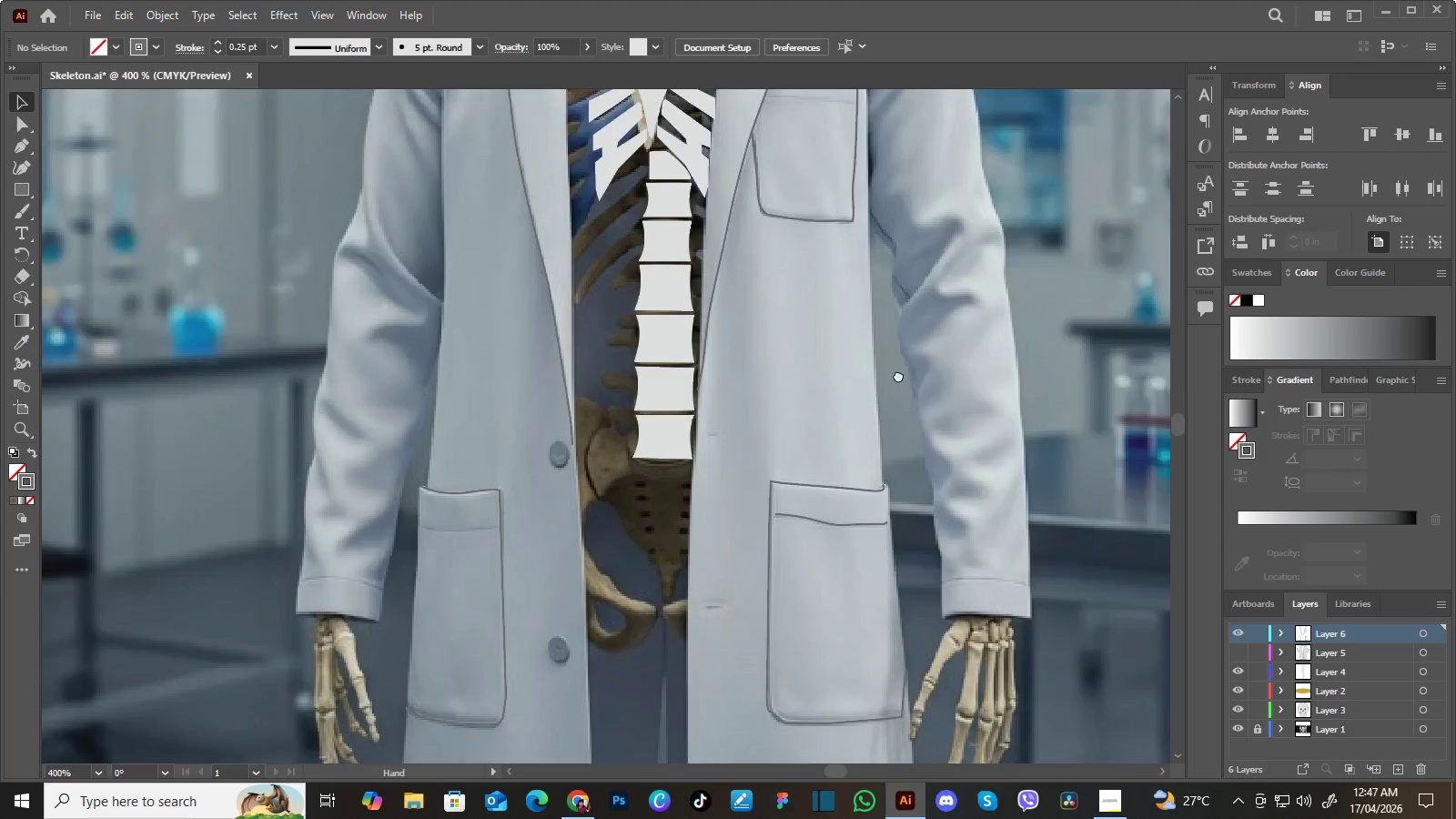 
left_click_drag(start_coordinate=[886, 384], to_coordinate=[923, 355])
 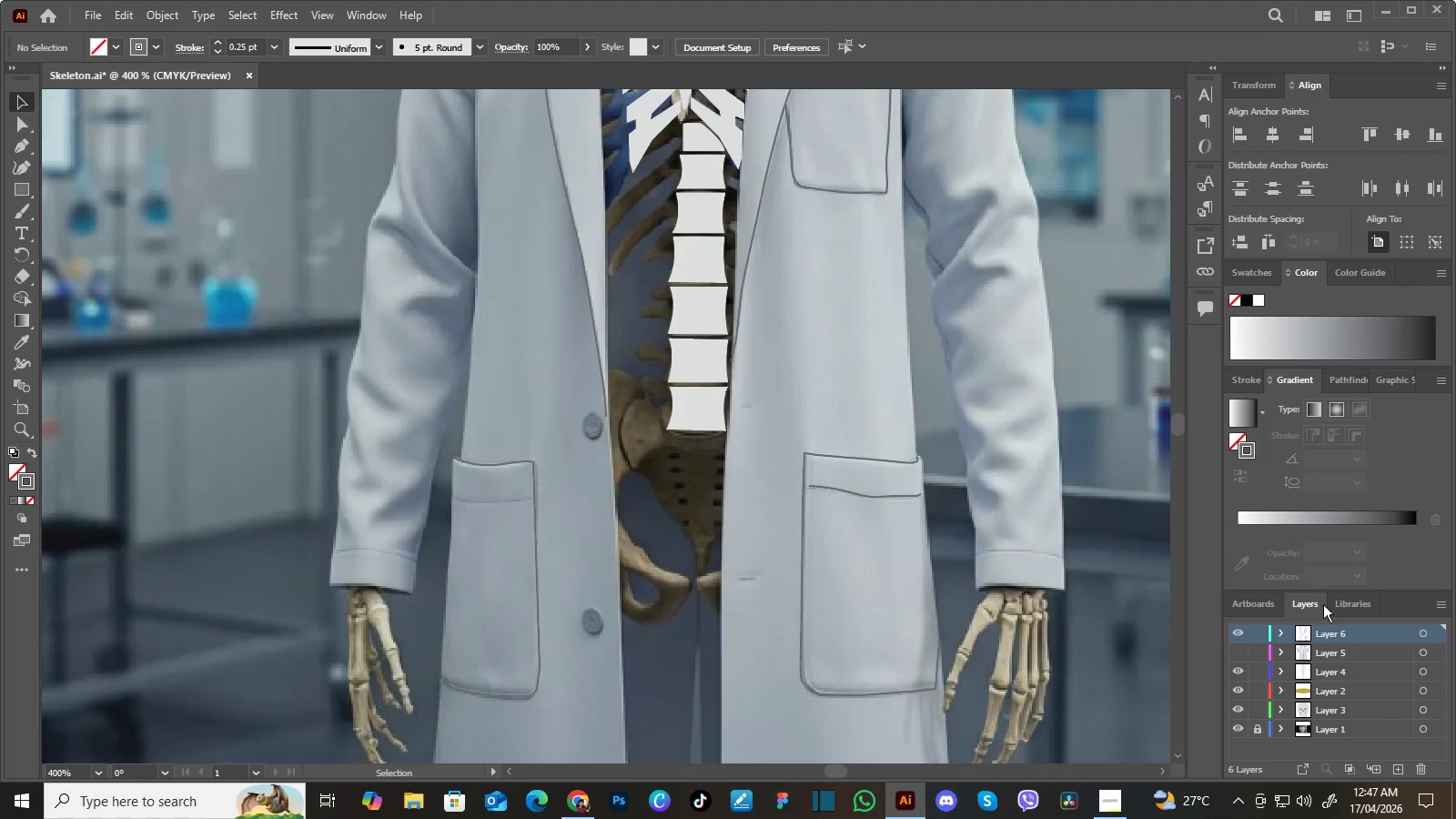 
hold_key(key=Space, duration=0.64)
 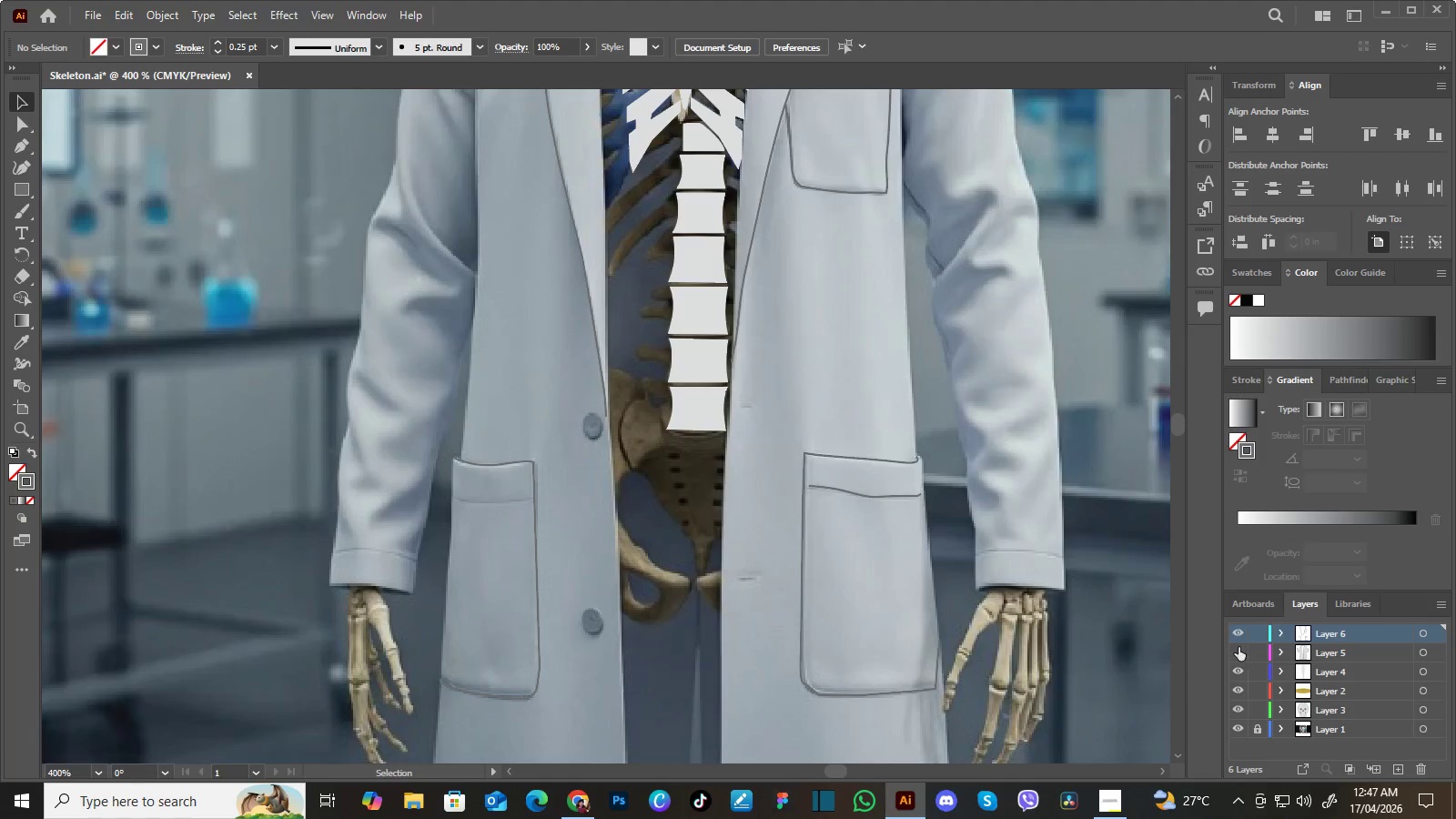 
left_click([1238, 648])
 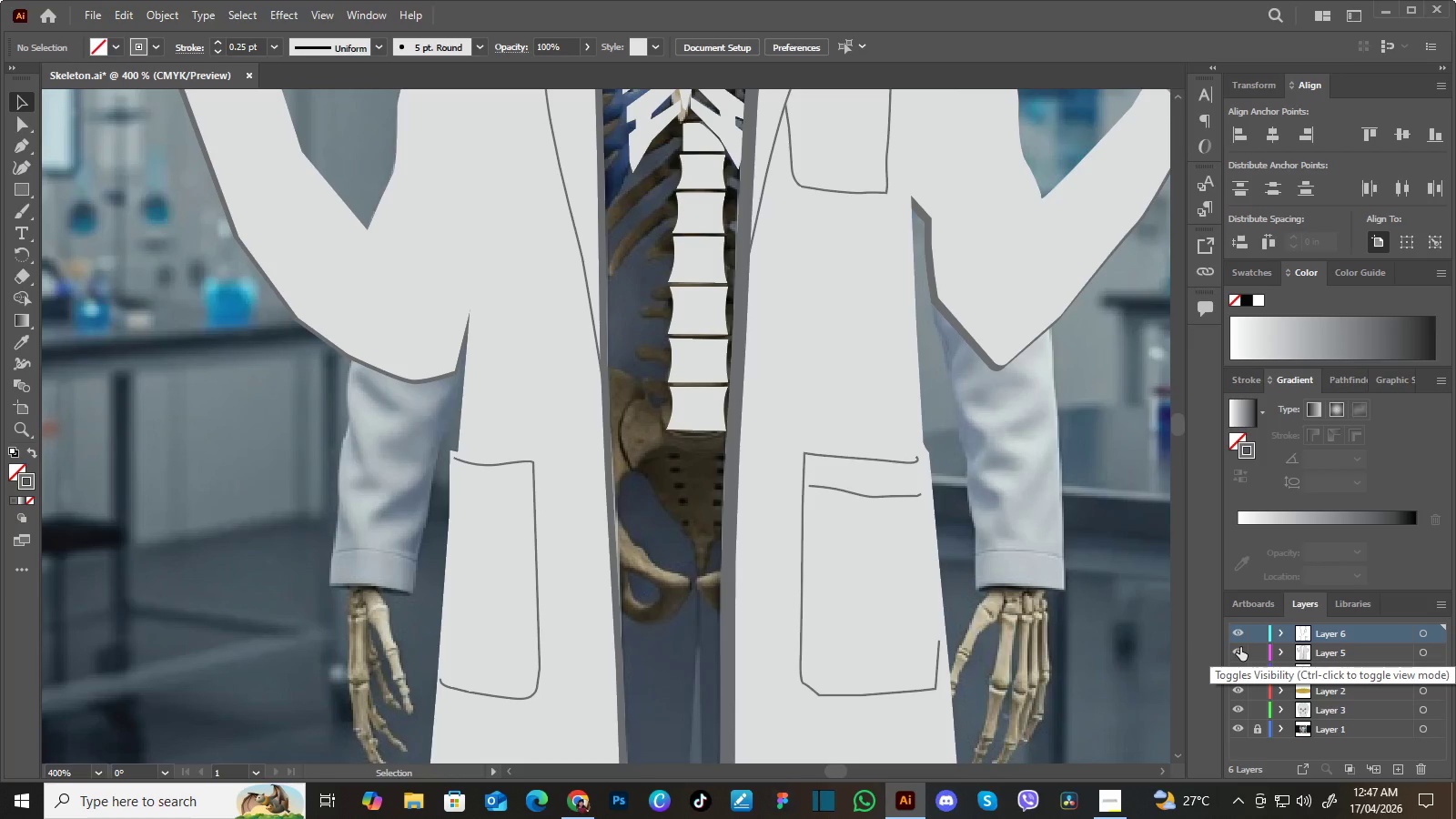 
hold_key(key=Space, duration=1.53)
 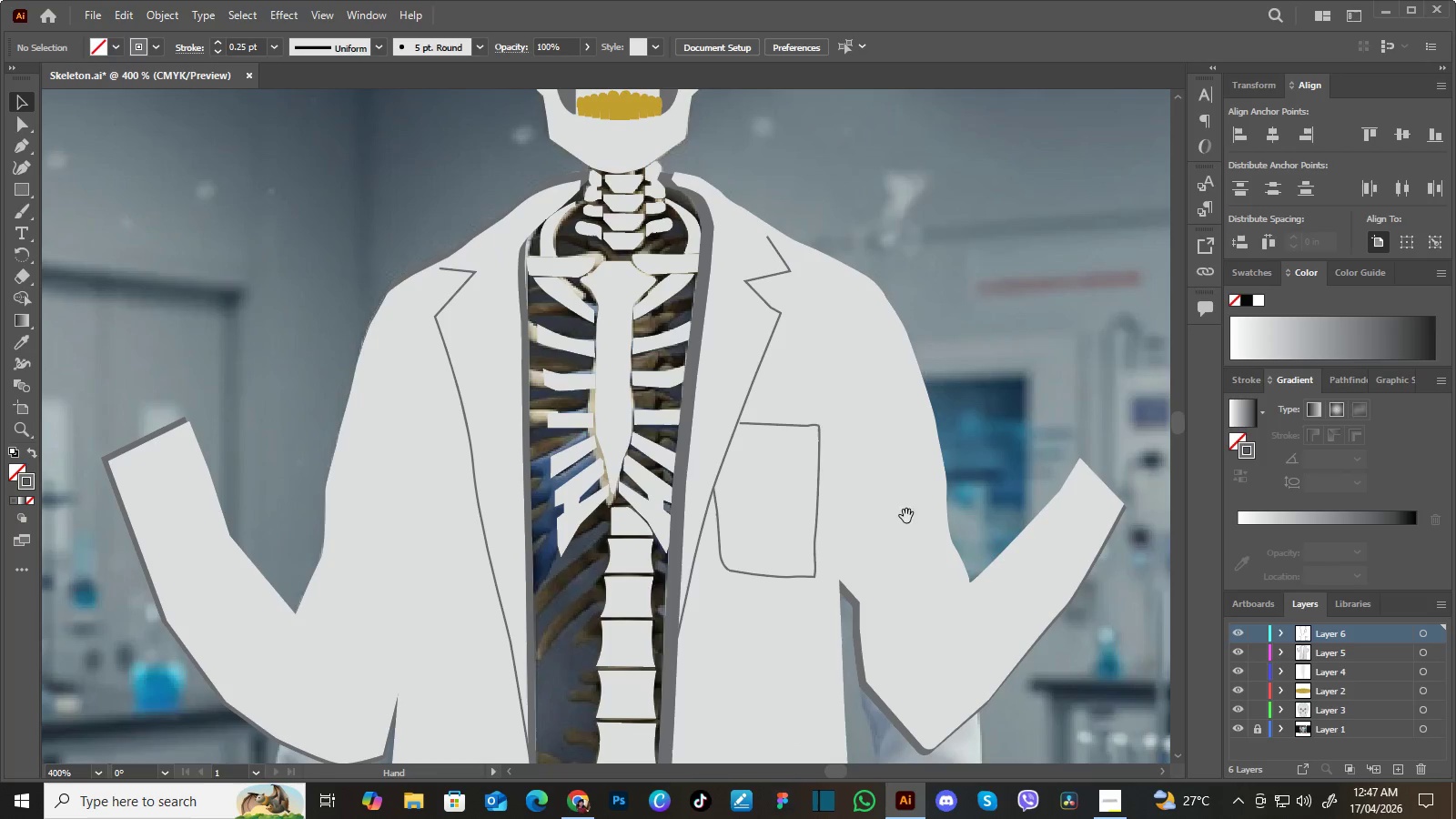 
left_click_drag(start_coordinate=[967, 415], to_coordinate=[933, 592])
 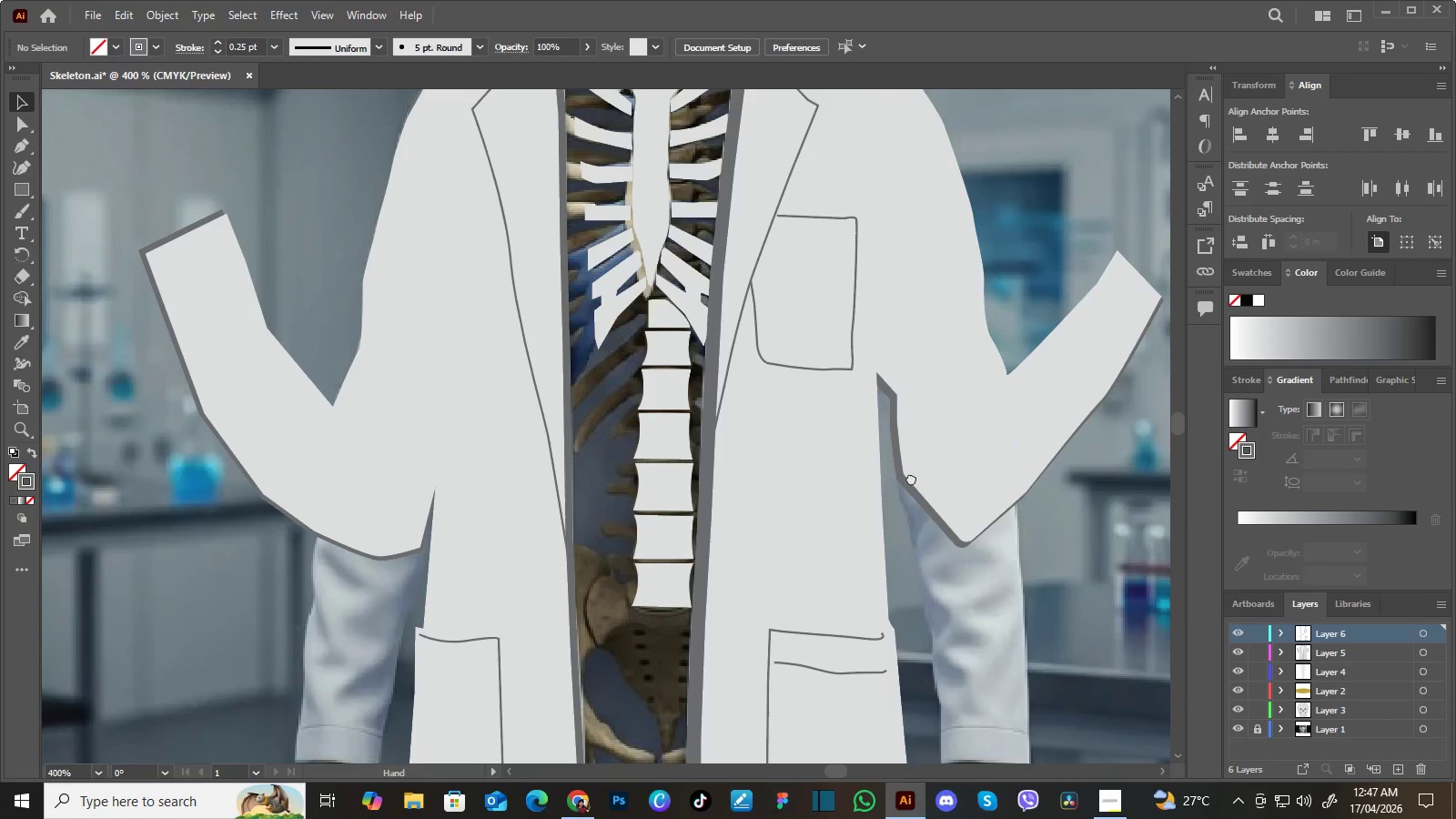 
left_click_drag(start_coordinate=[919, 448], to_coordinate=[895, 605])
 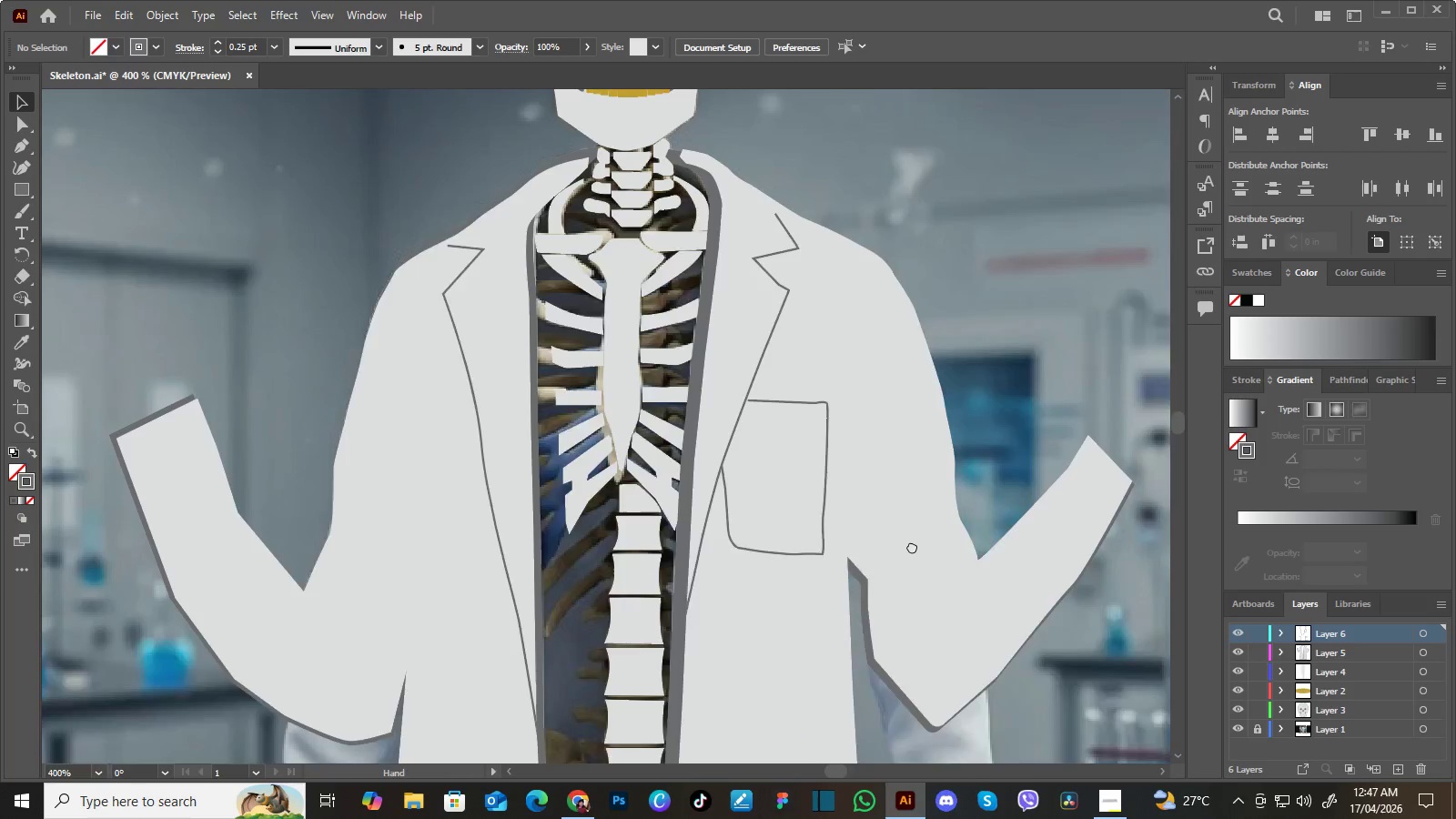 
left_click_drag(start_coordinate=[924, 478], to_coordinate=[909, 573])
 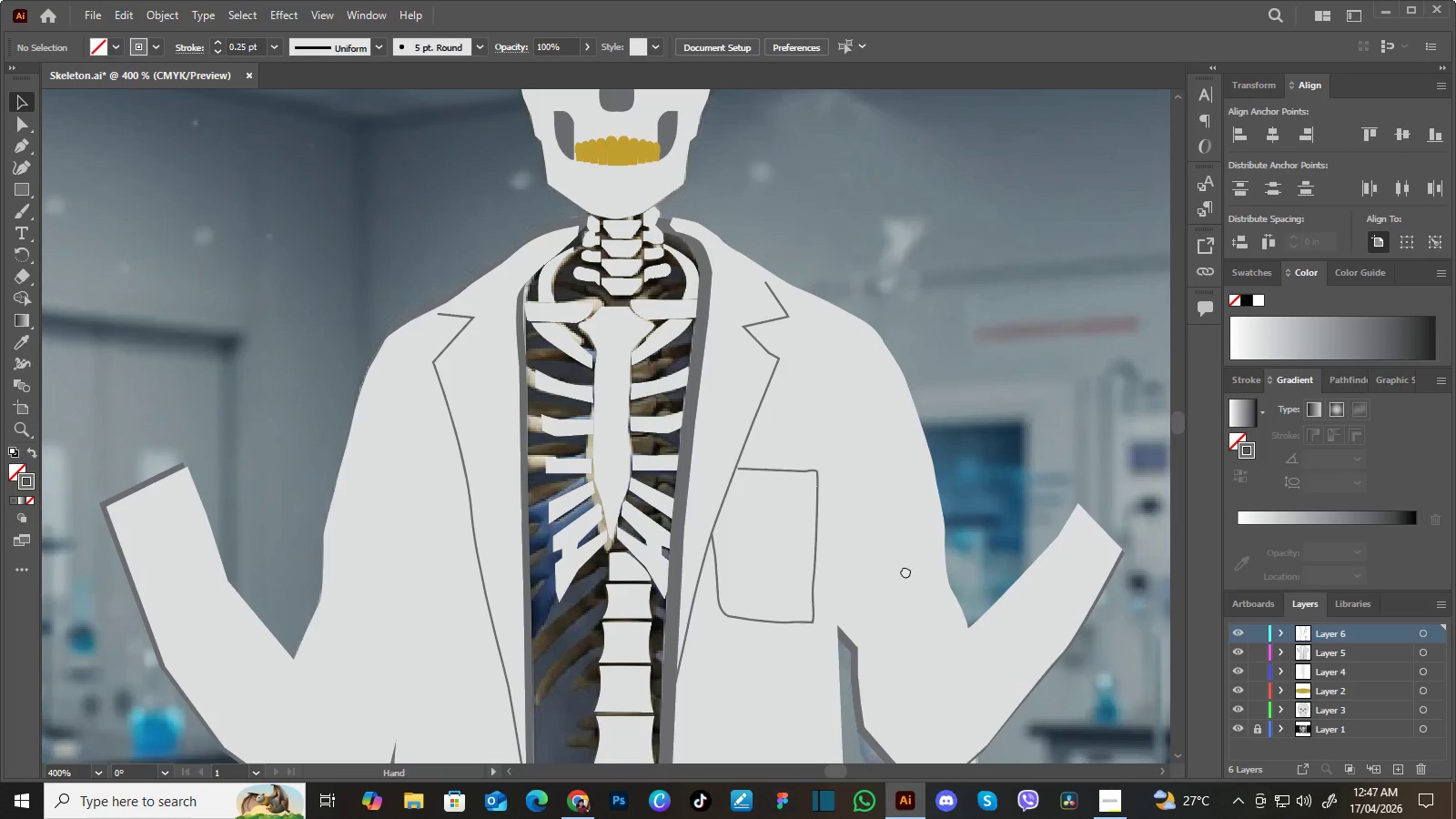 
hold_key(key=Space, duration=1.51)
 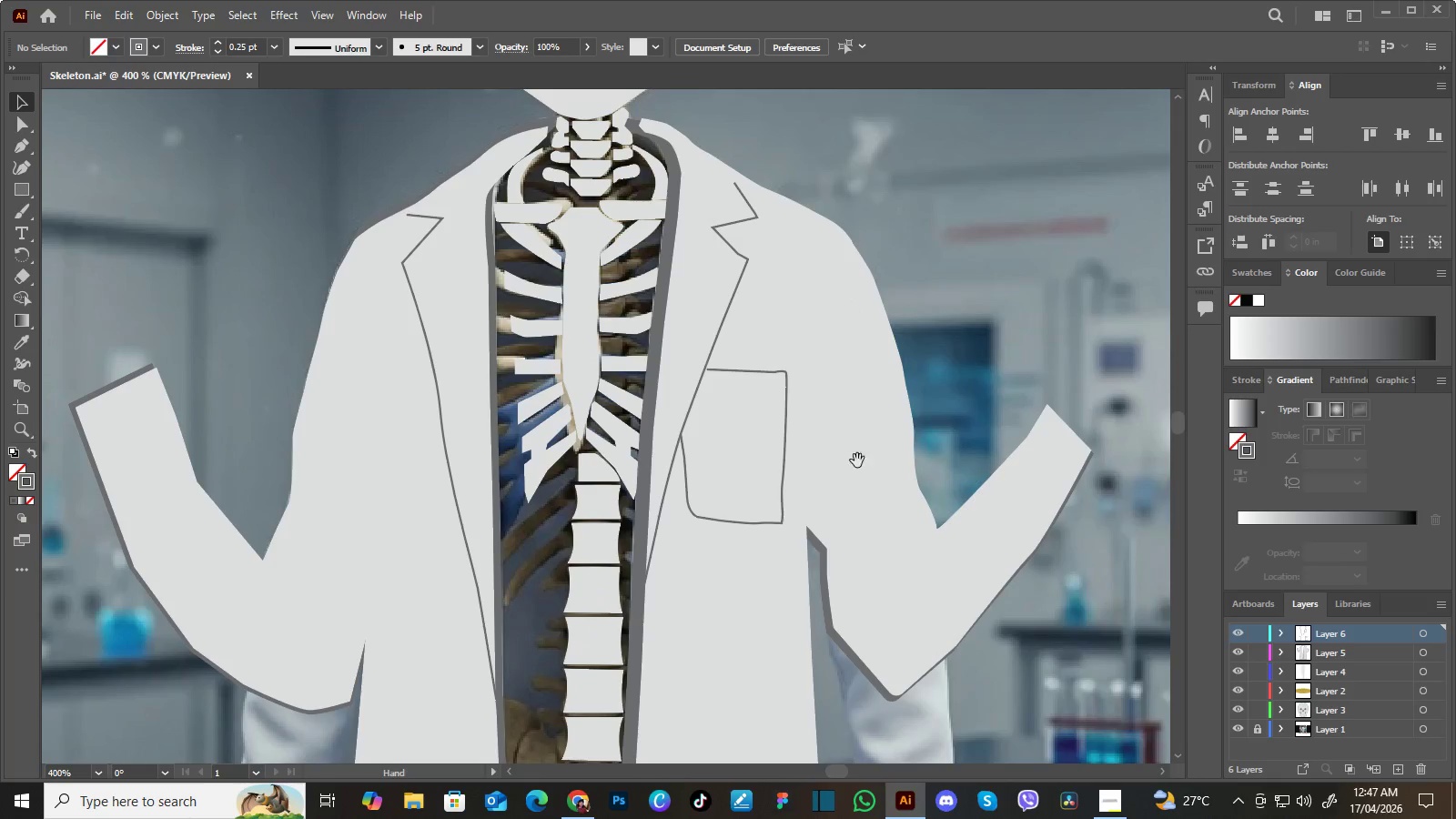 
left_click_drag(start_coordinate=[905, 571], to_coordinate=[906, 525])
 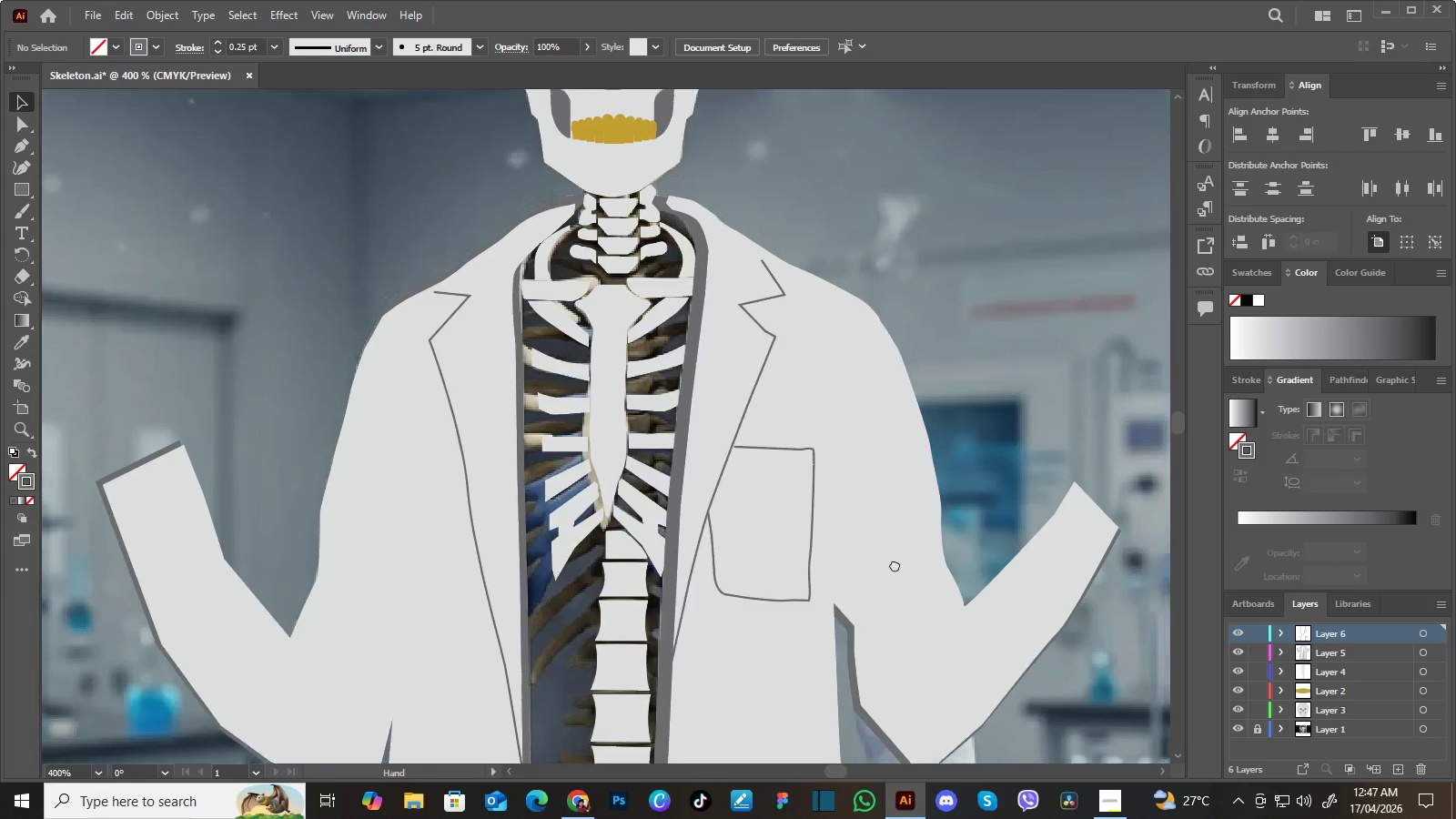 
left_click_drag(start_coordinate=[901, 499], to_coordinate=[898, 606])
 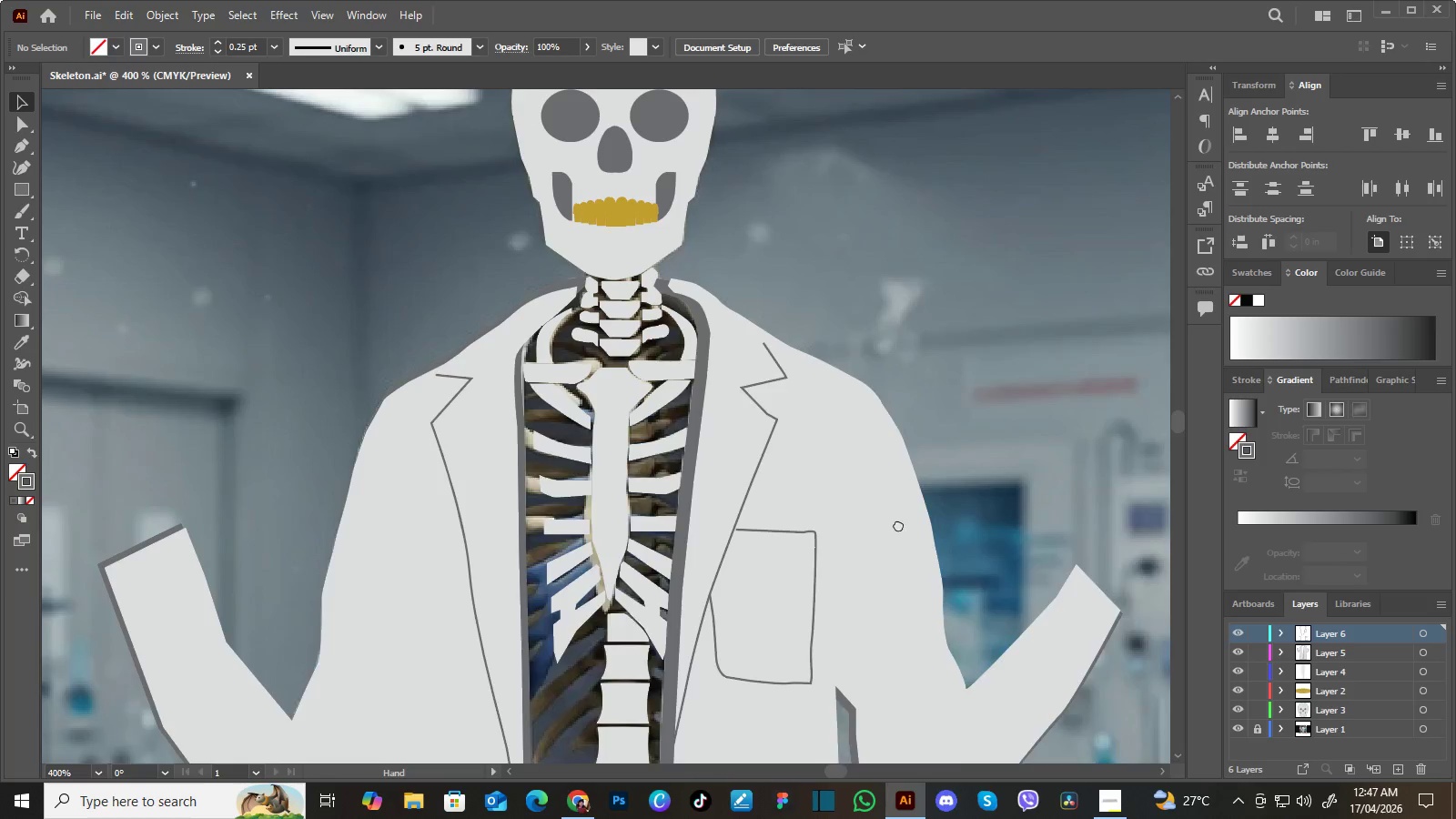 
left_click_drag(start_coordinate=[901, 507], to_coordinate=[895, 581])
 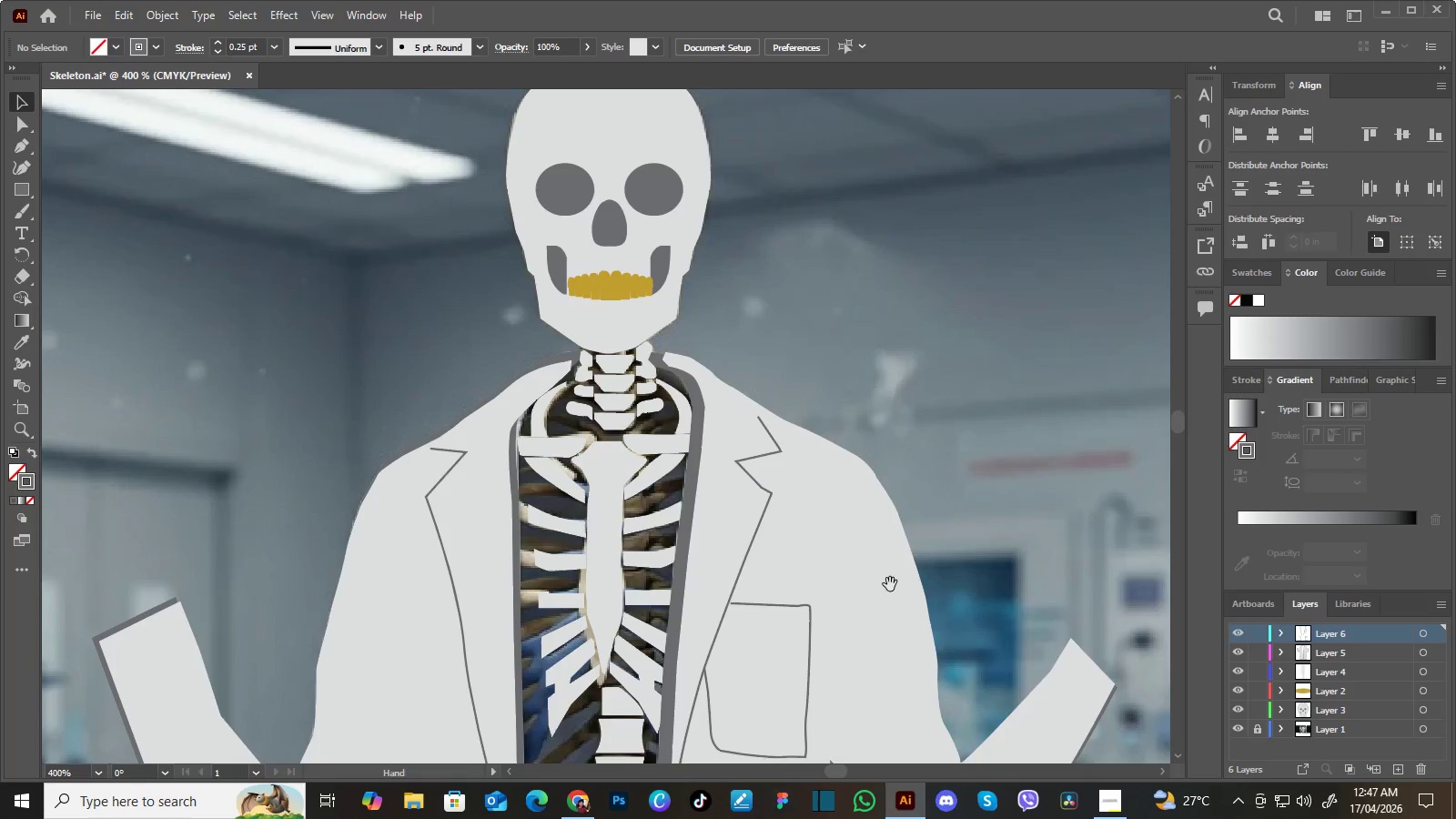 
hold_key(key=Space, duration=1.52)
 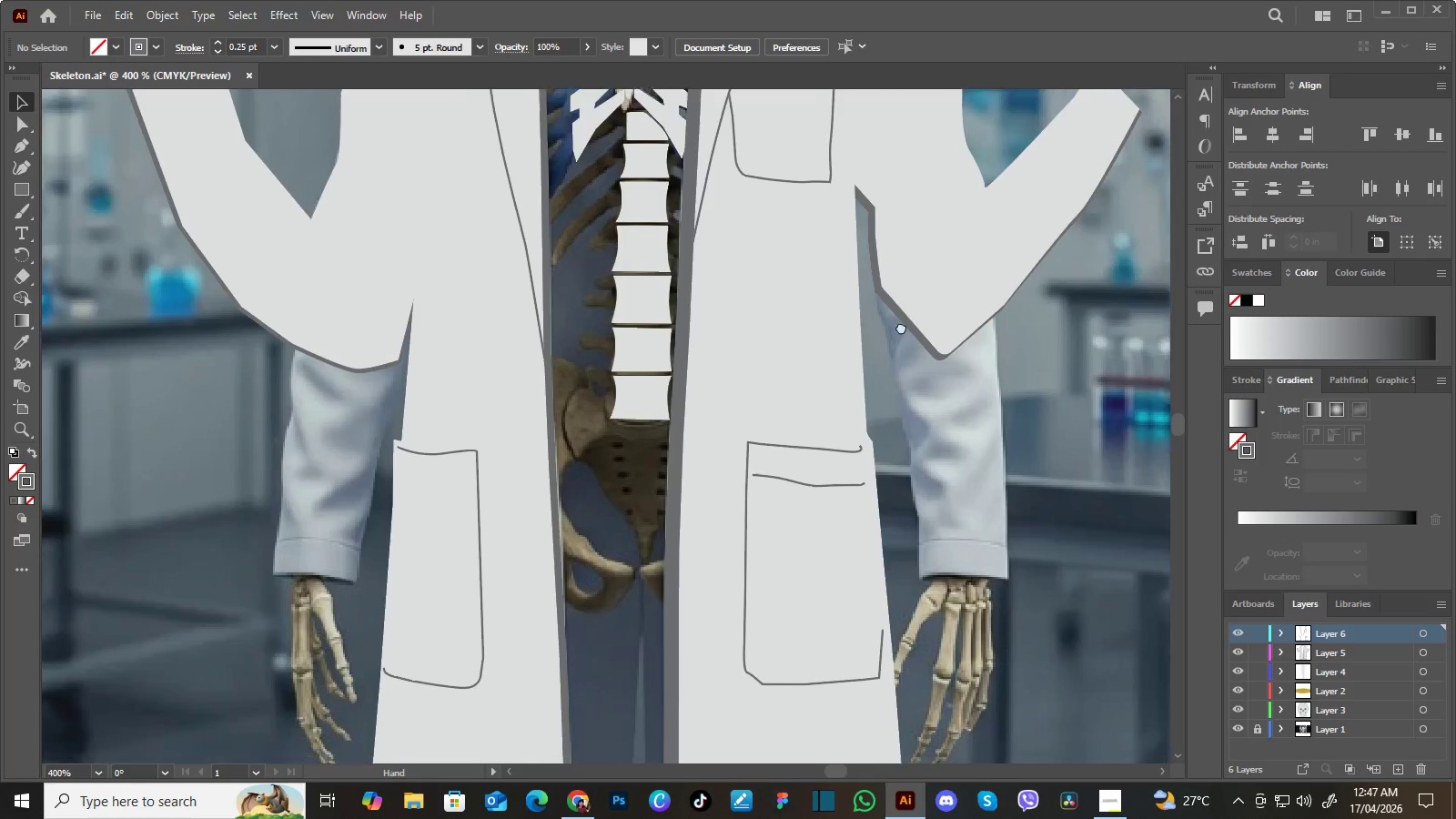 
left_click_drag(start_coordinate=[890, 584], to_coordinate=[861, 319])
 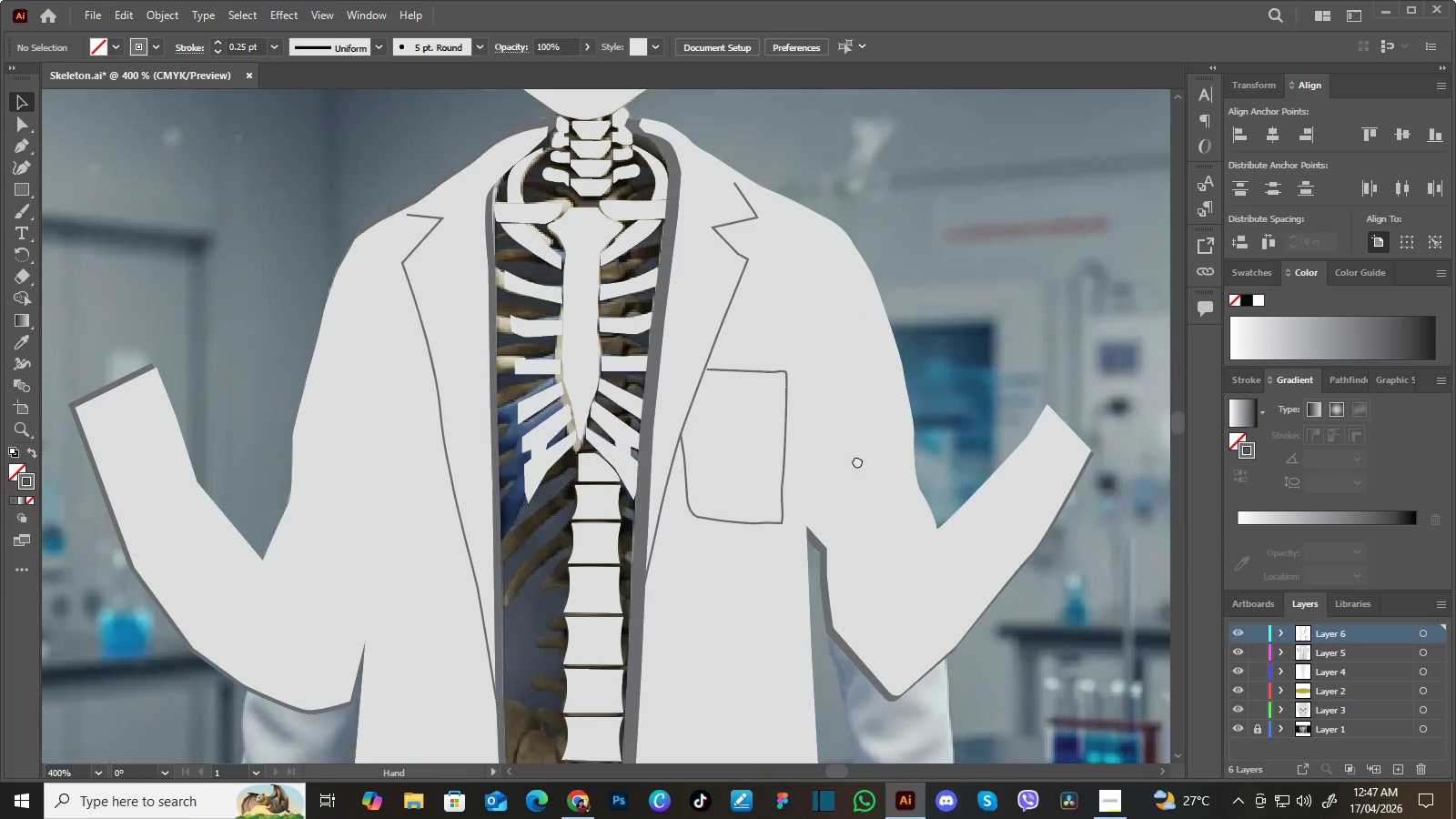 
left_click_drag(start_coordinate=[857, 460], to_coordinate=[871, 404])
 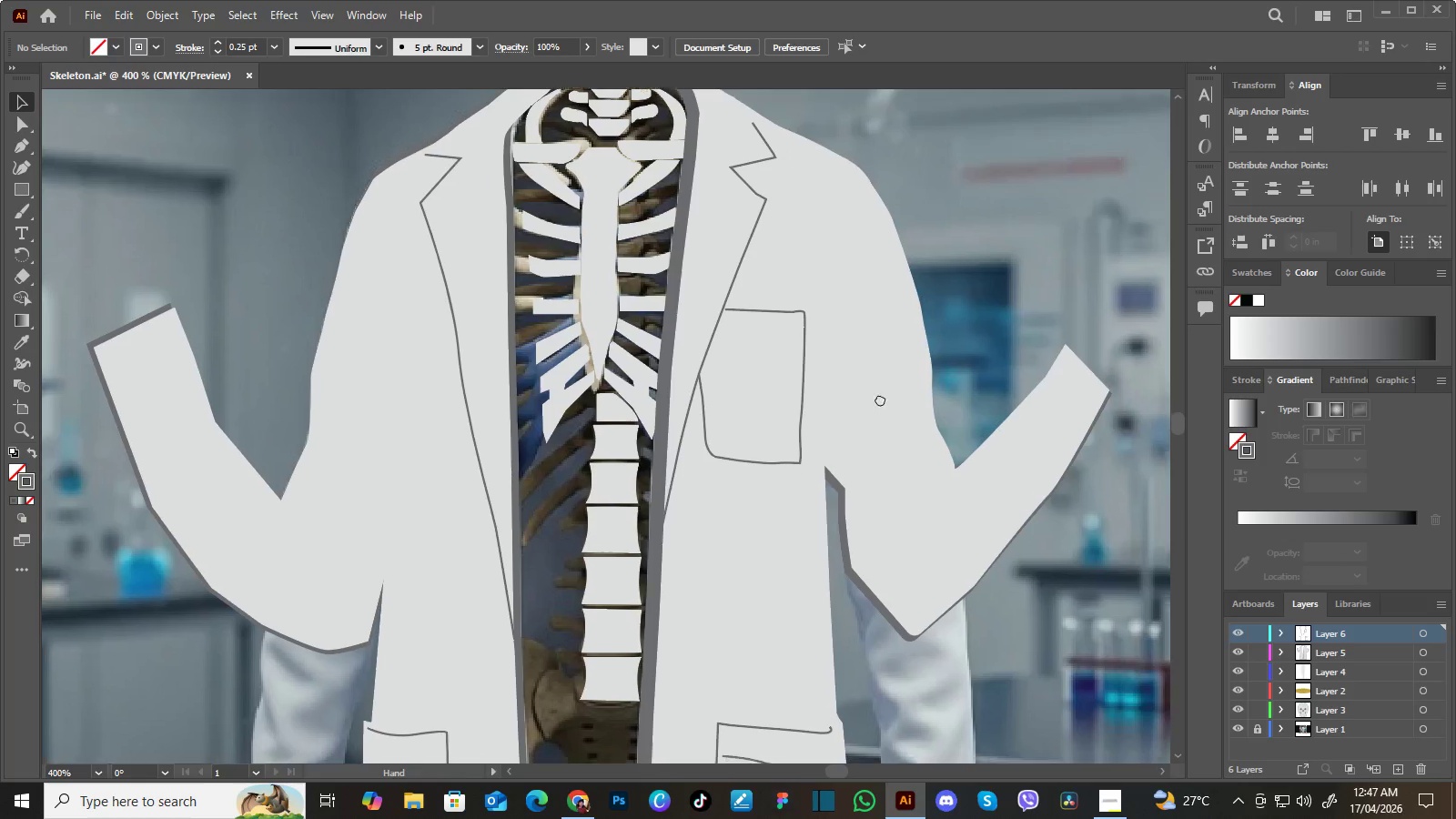 
left_click_drag(start_coordinate=[866, 471], to_coordinate=[873, 248])
 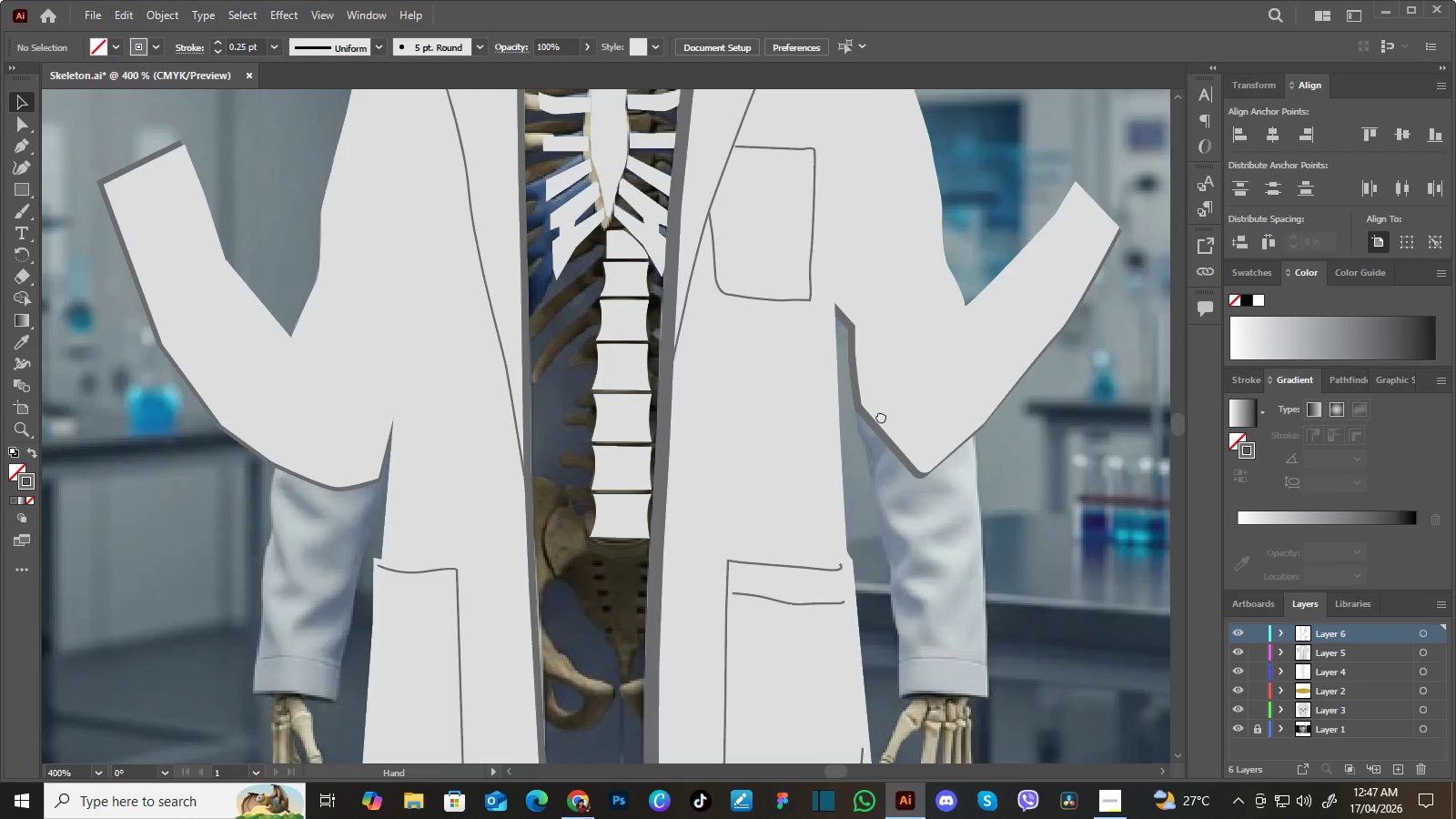 
hold_key(key=Space, duration=1.5)
 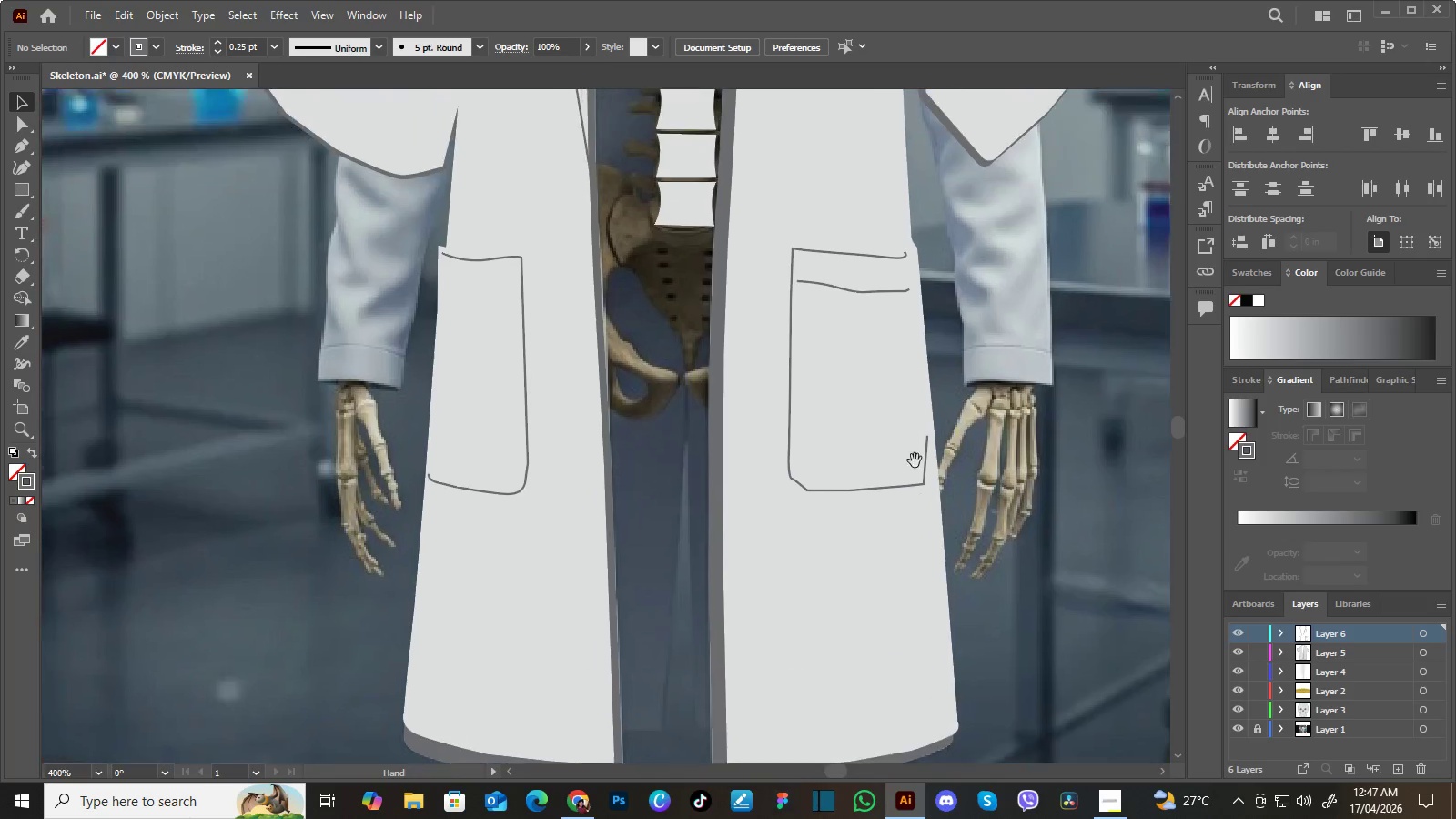 
left_click_drag(start_coordinate=[875, 436], to_coordinate=[894, 295])
 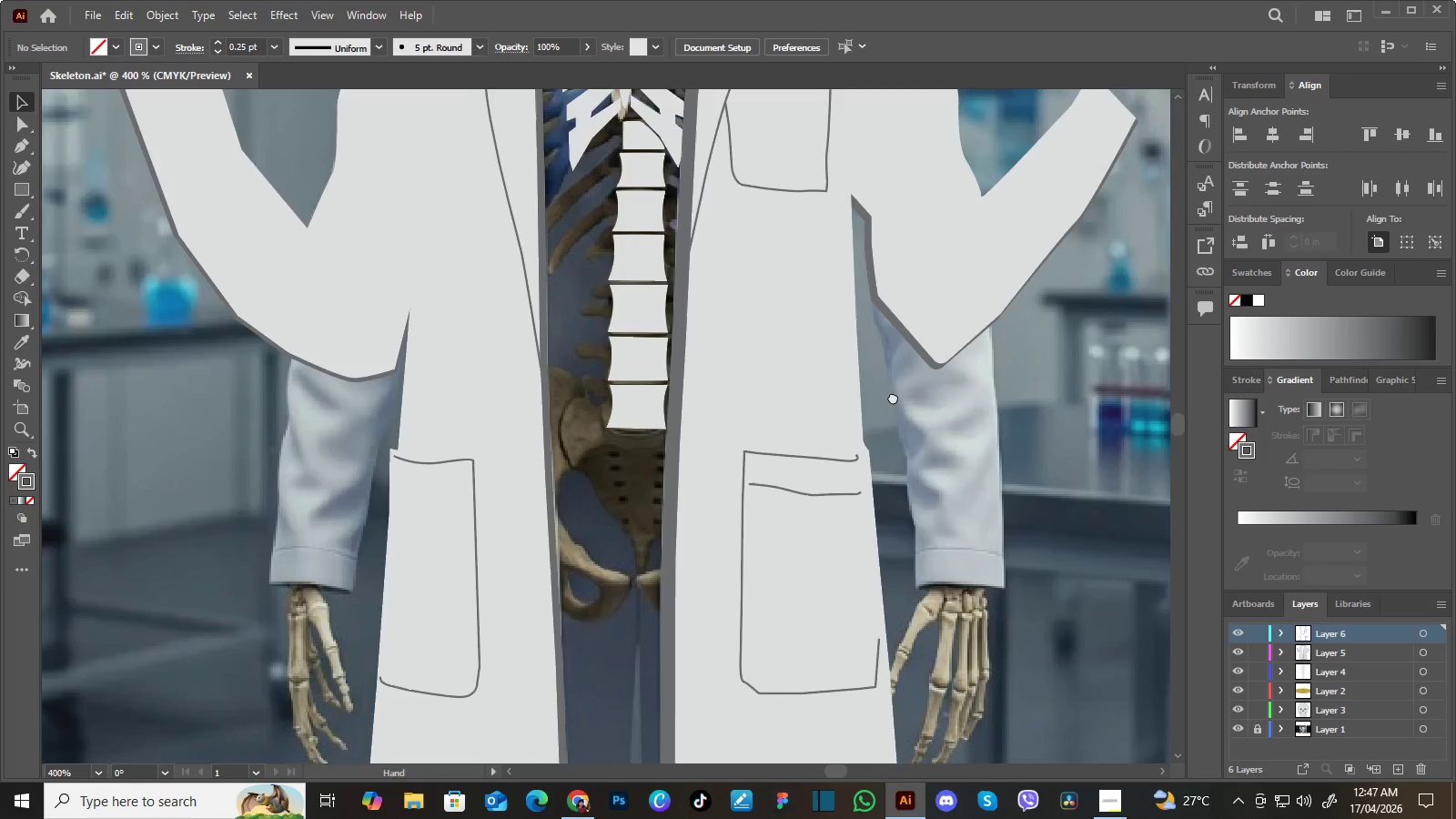 
left_click_drag(start_coordinate=[887, 410], to_coordinate=[902, 252])
 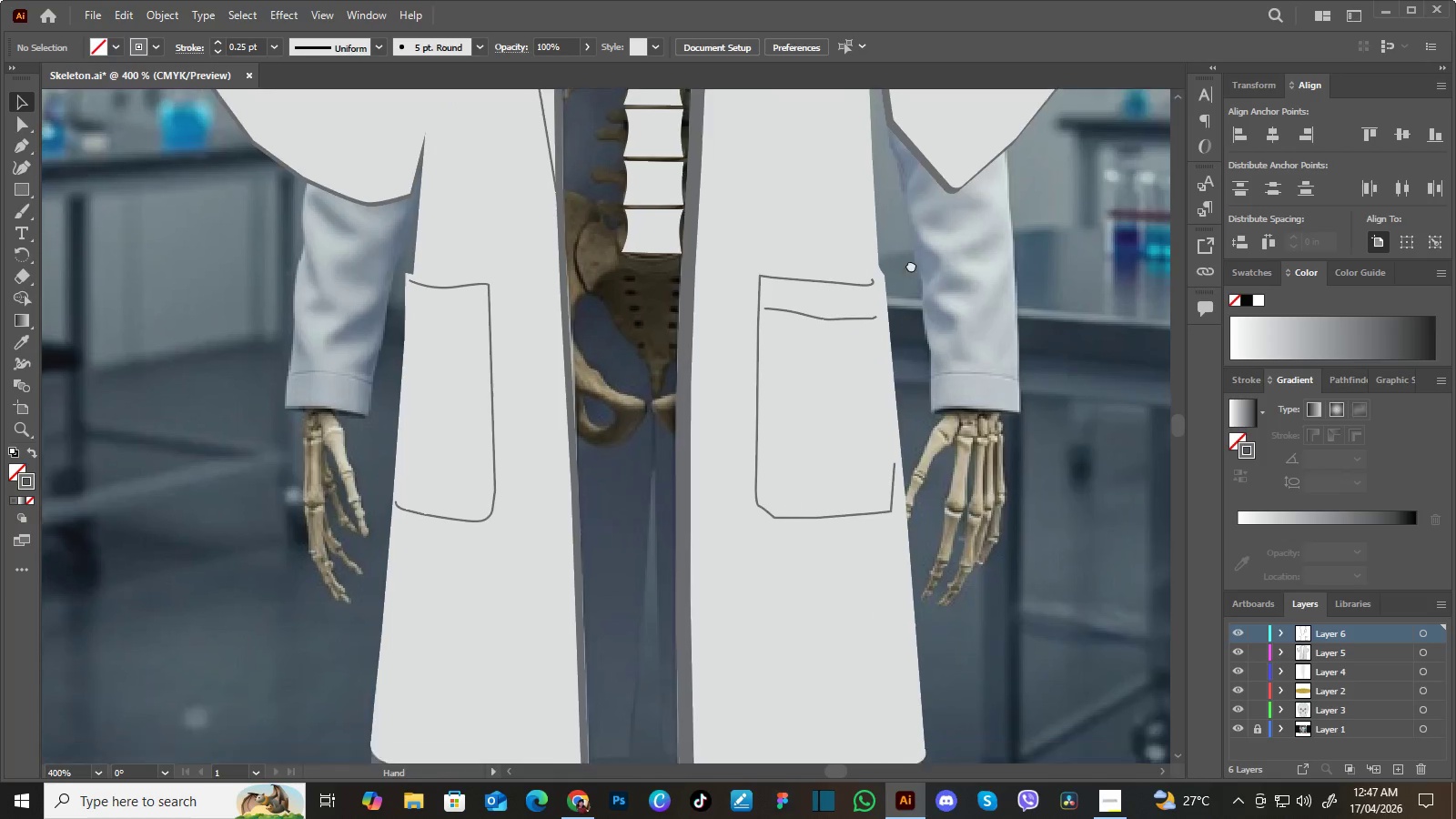 
left_click_drag(start_coordinate=[901, 397], to_coordinate=[911, 232])
 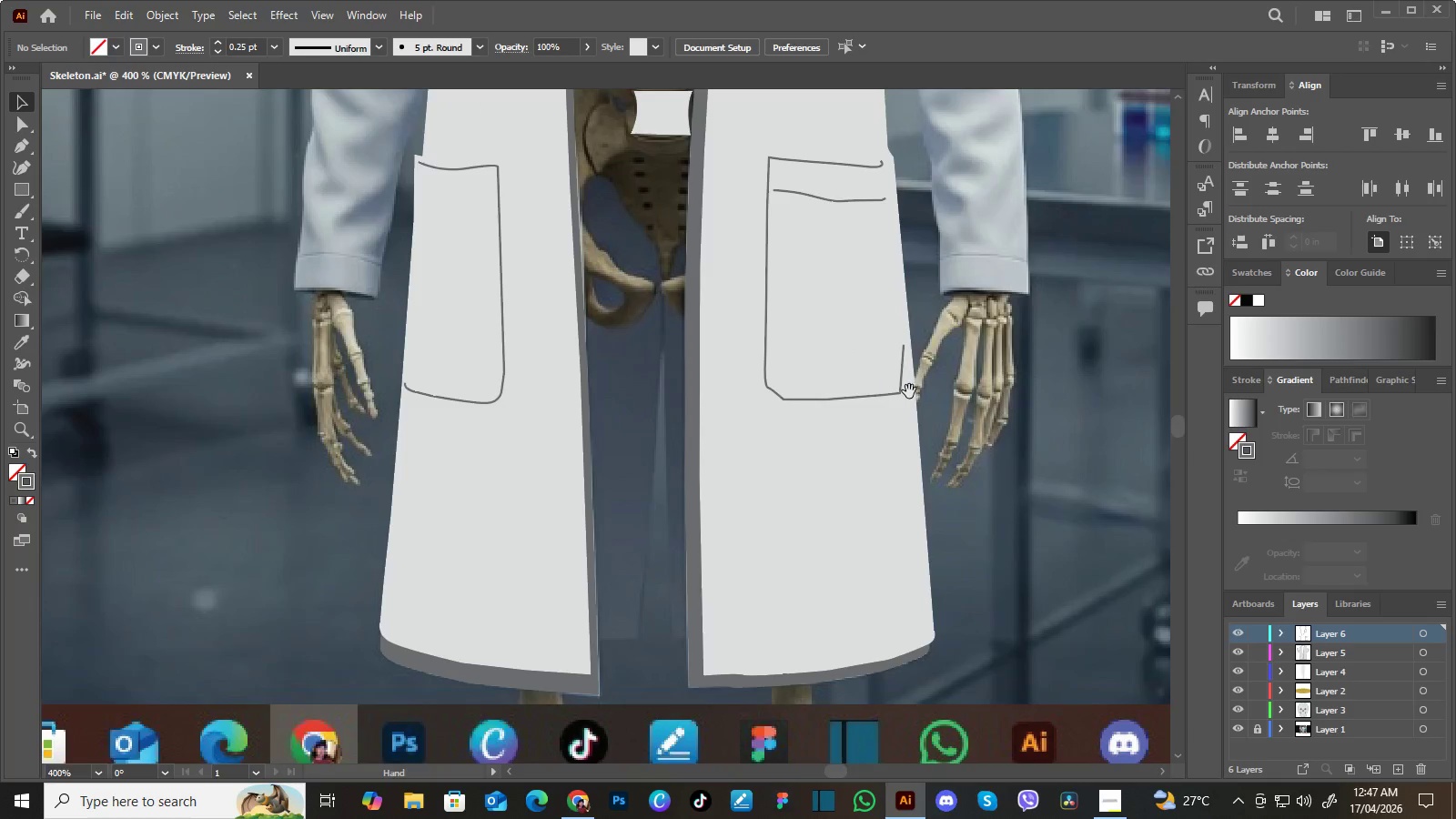 
left_click_drag(start_coordinate=[909, 391], to_coordinate=[918, 340])
 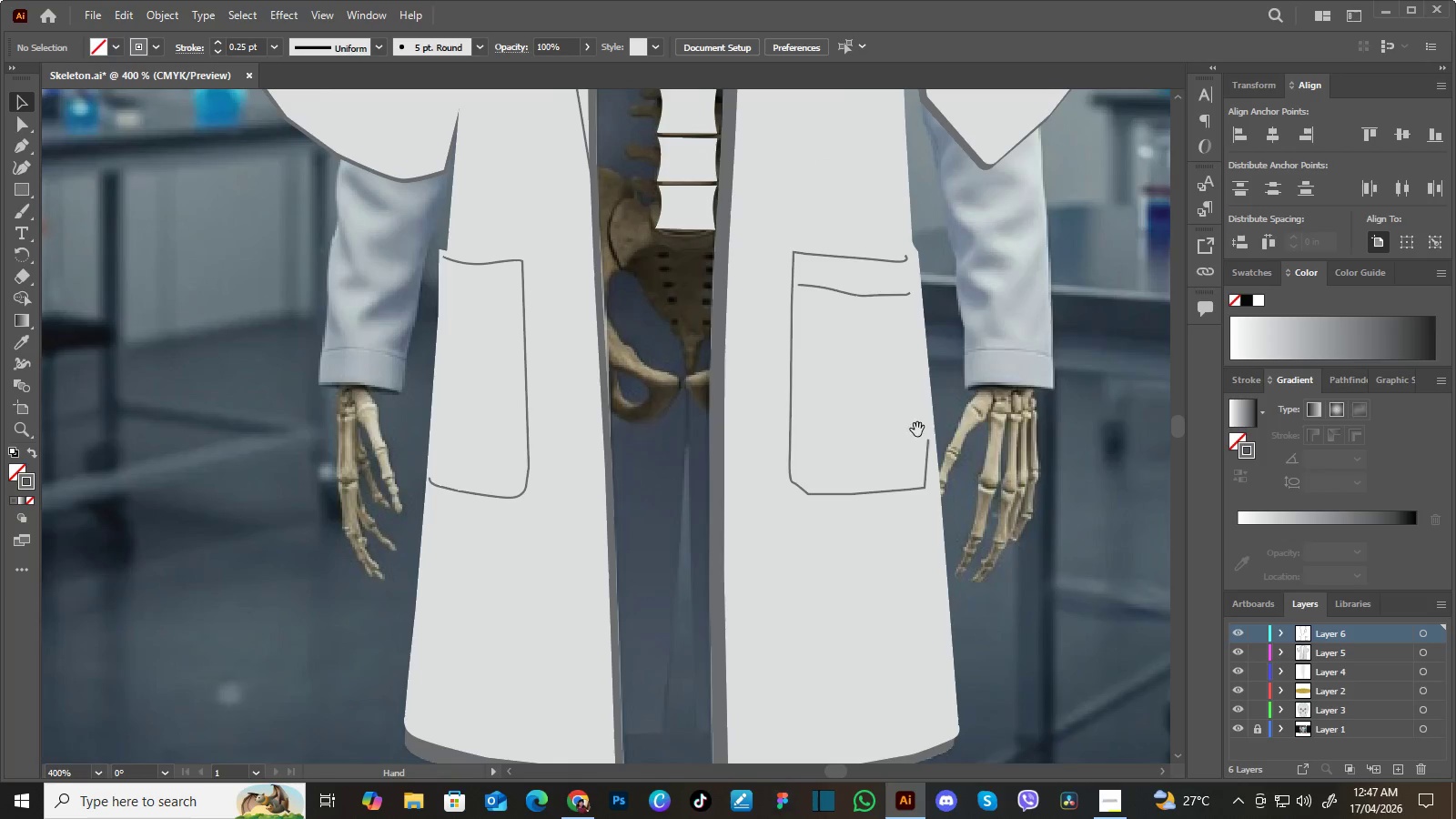 
hold_key(key=Space, duration=1.5)
 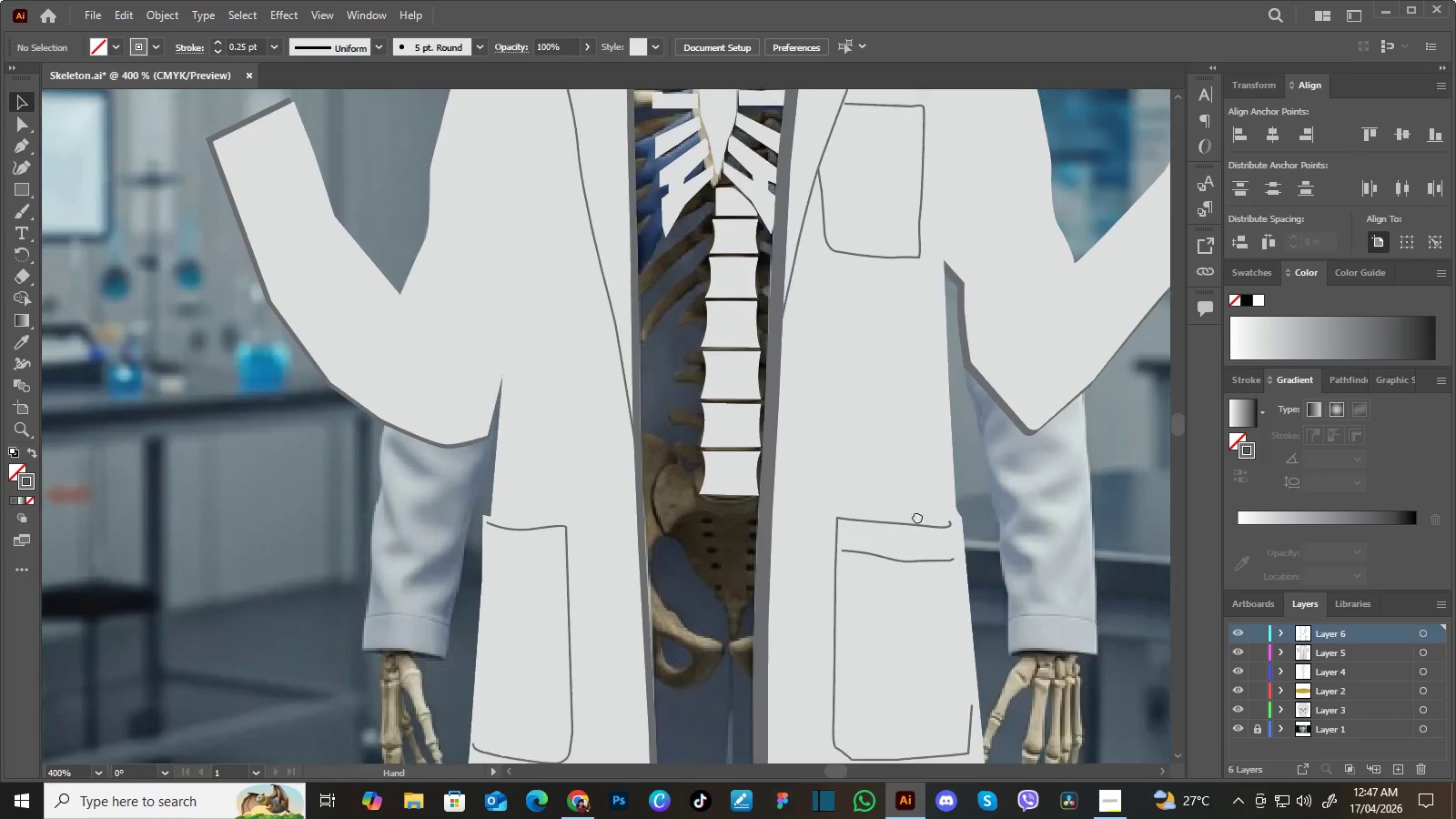 
left_click_drag(start_coordinate=[898, 315], to_coordinate=[915, 460])
 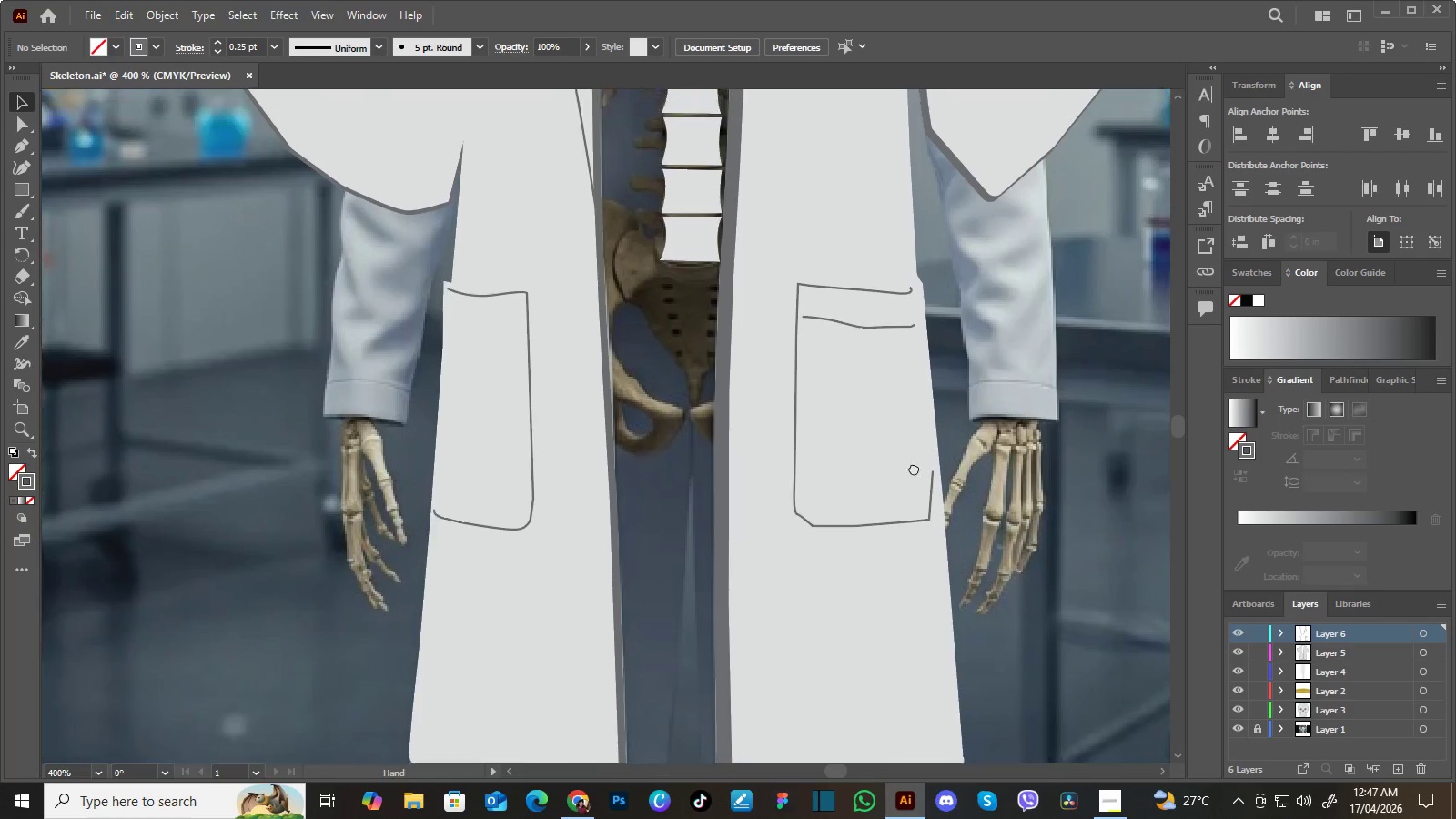 
left_click_drag(start_coordinate=[893, 365], to_coordinate=[915, 472])
 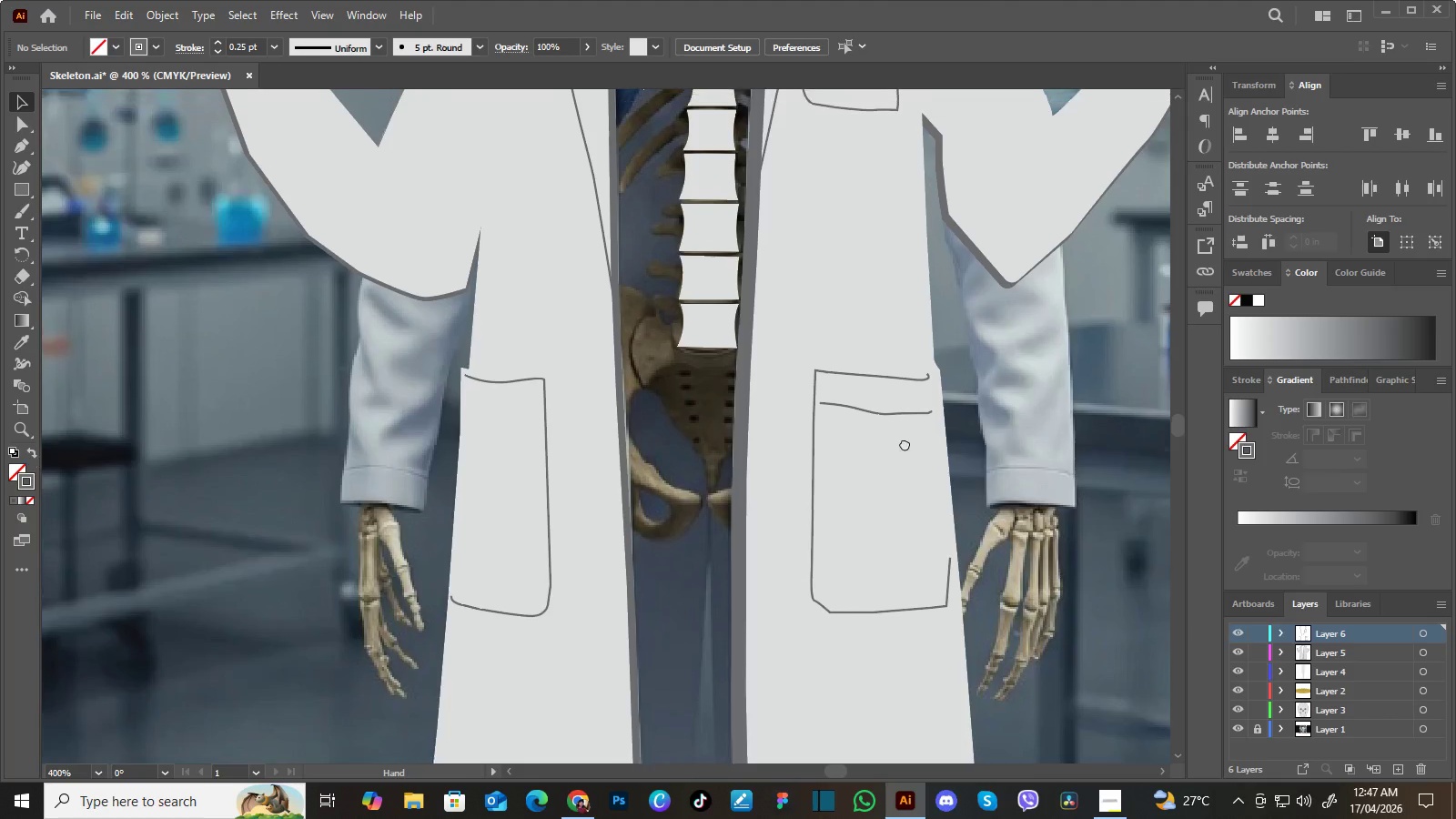 
left_click_drag(start_coordinate=[898, 391], to_coordinate=[913, 473])
 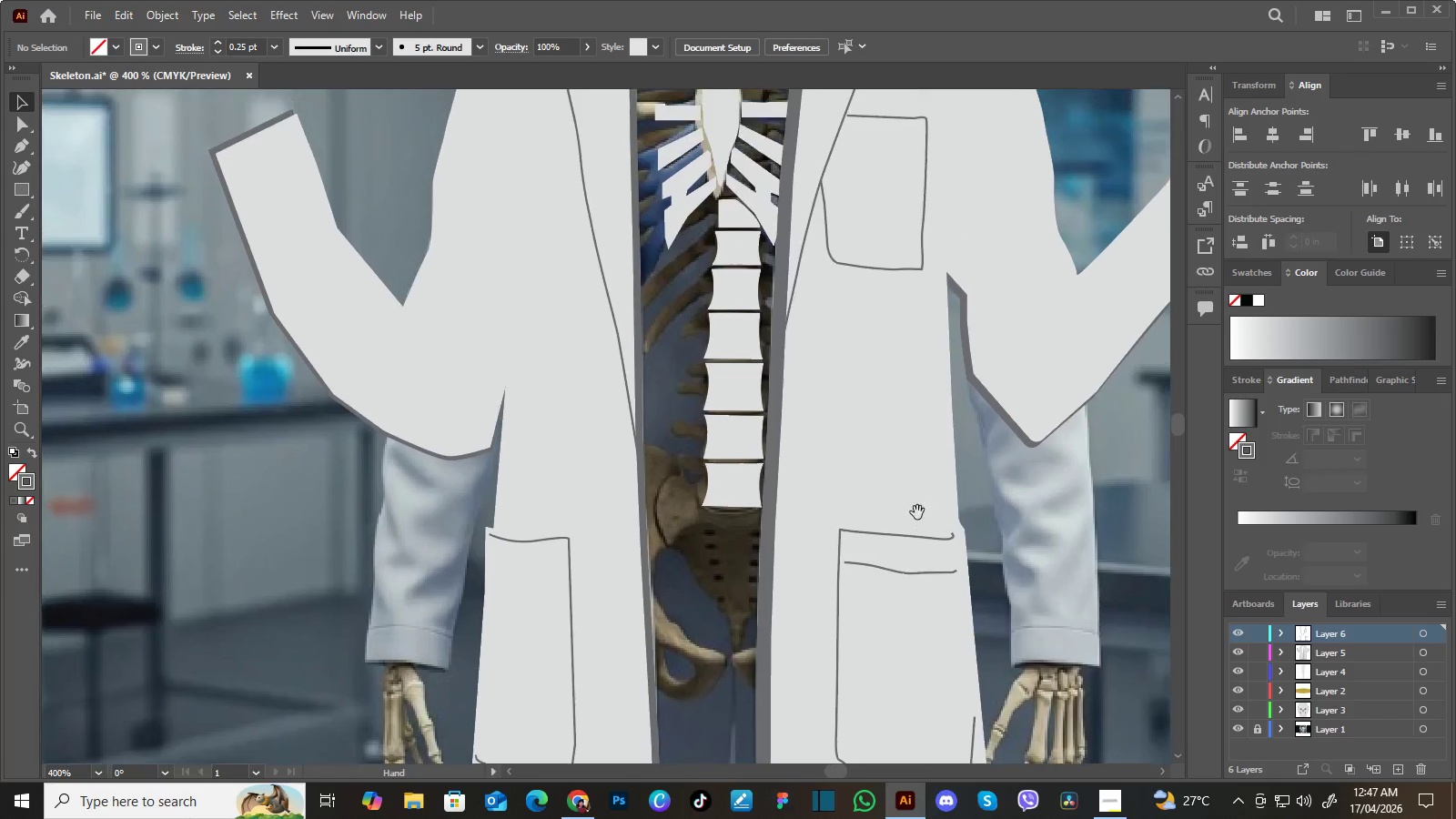 
hold_key(key=Space, duration=1.52)
 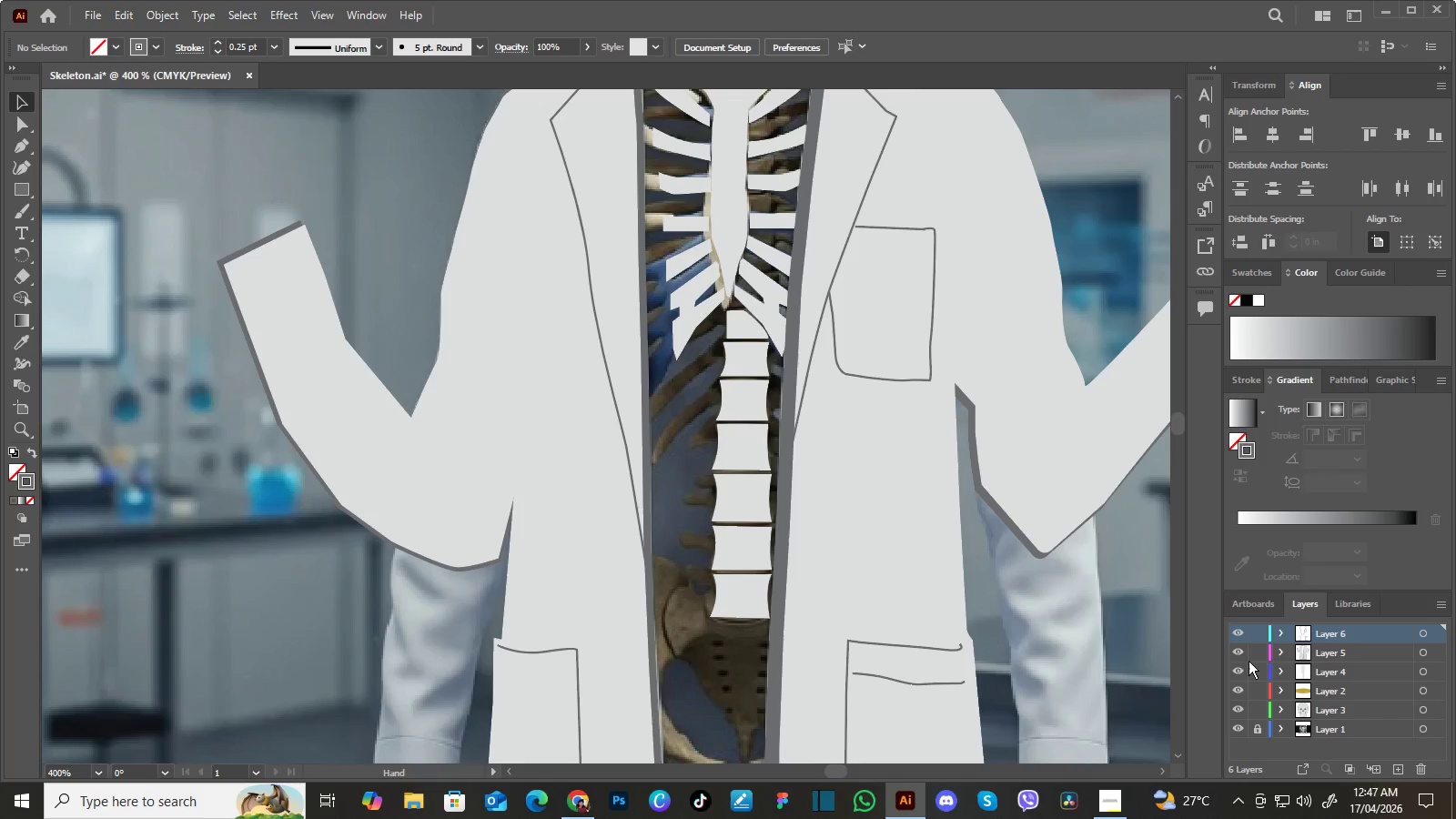 
left_click_drag(start_coordinate=[906, 427], to_coordinate=[917, 516])
 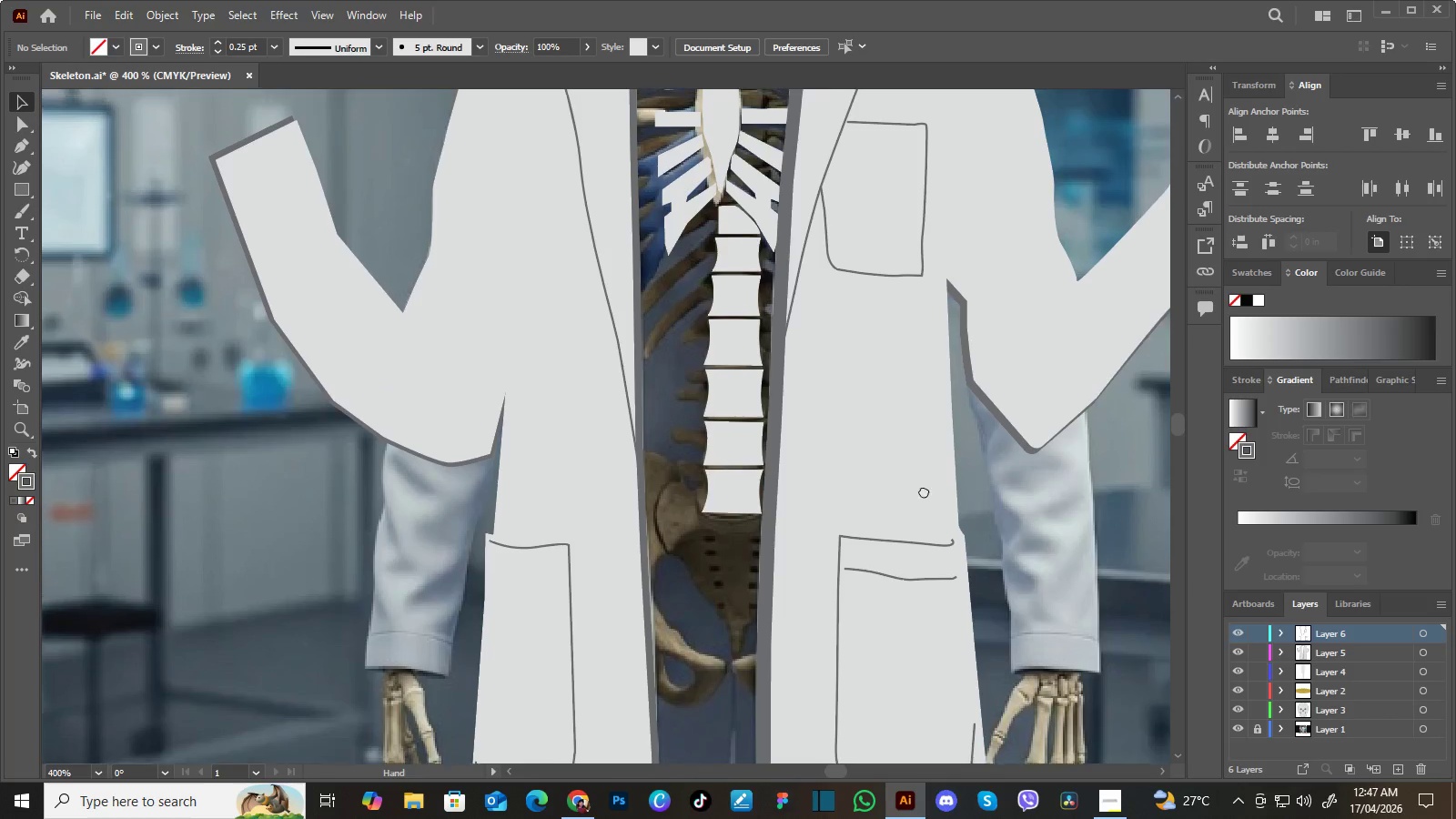 
left_click_drag(start_coordinate=[922, 440], to_coordinate=[930, 551])
 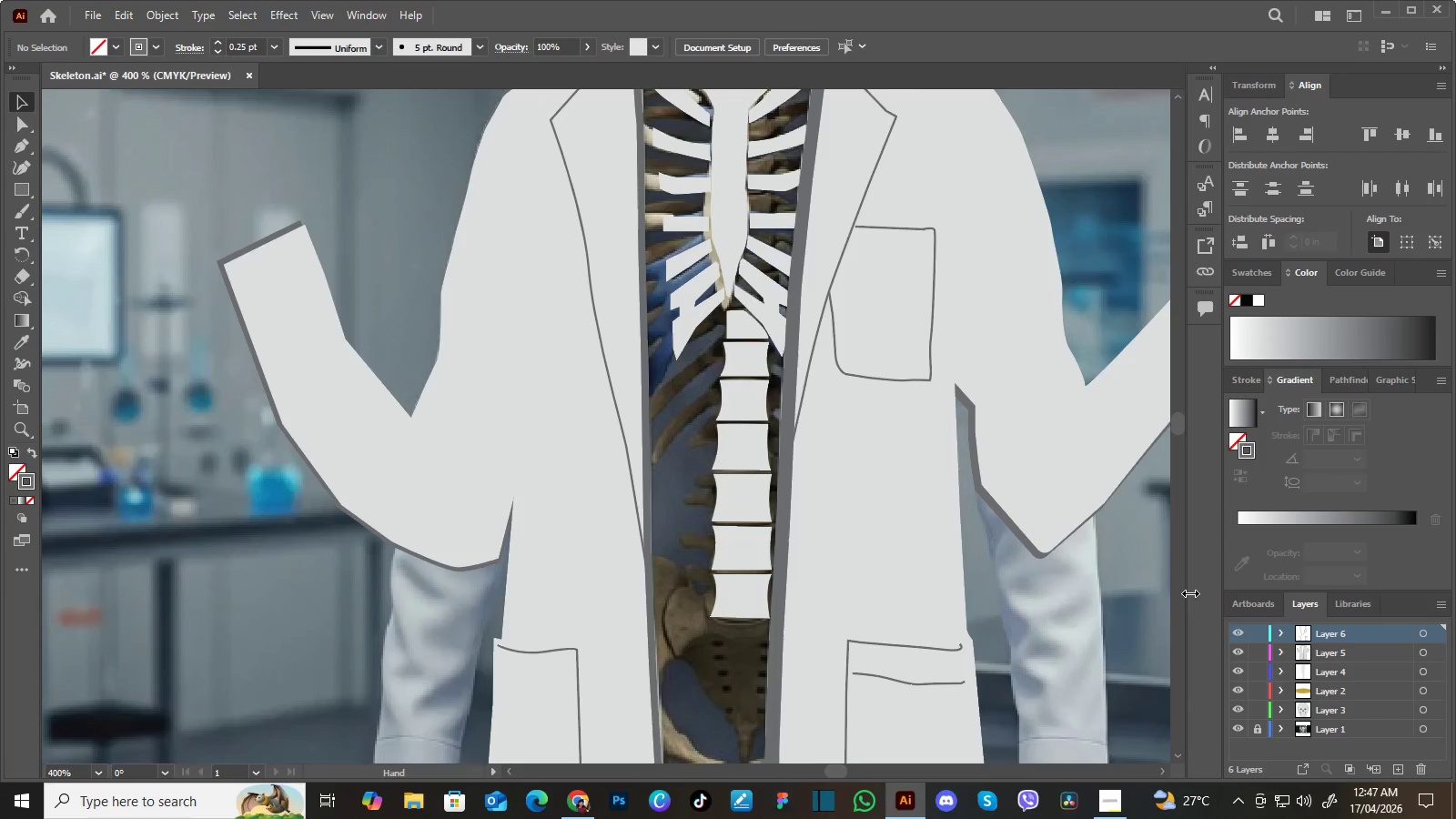 
key(Space)
 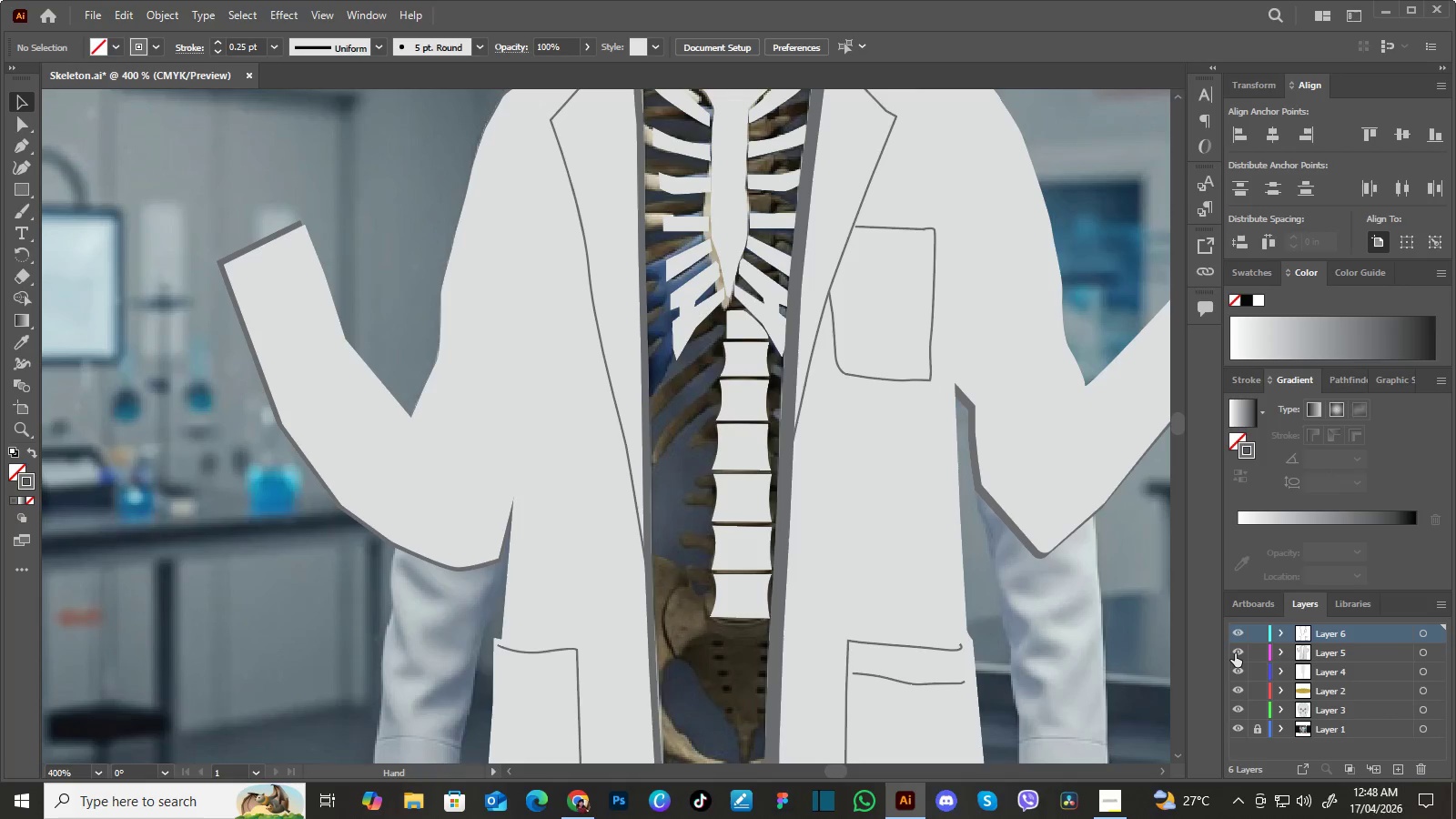 
left_click([1235, 652])
 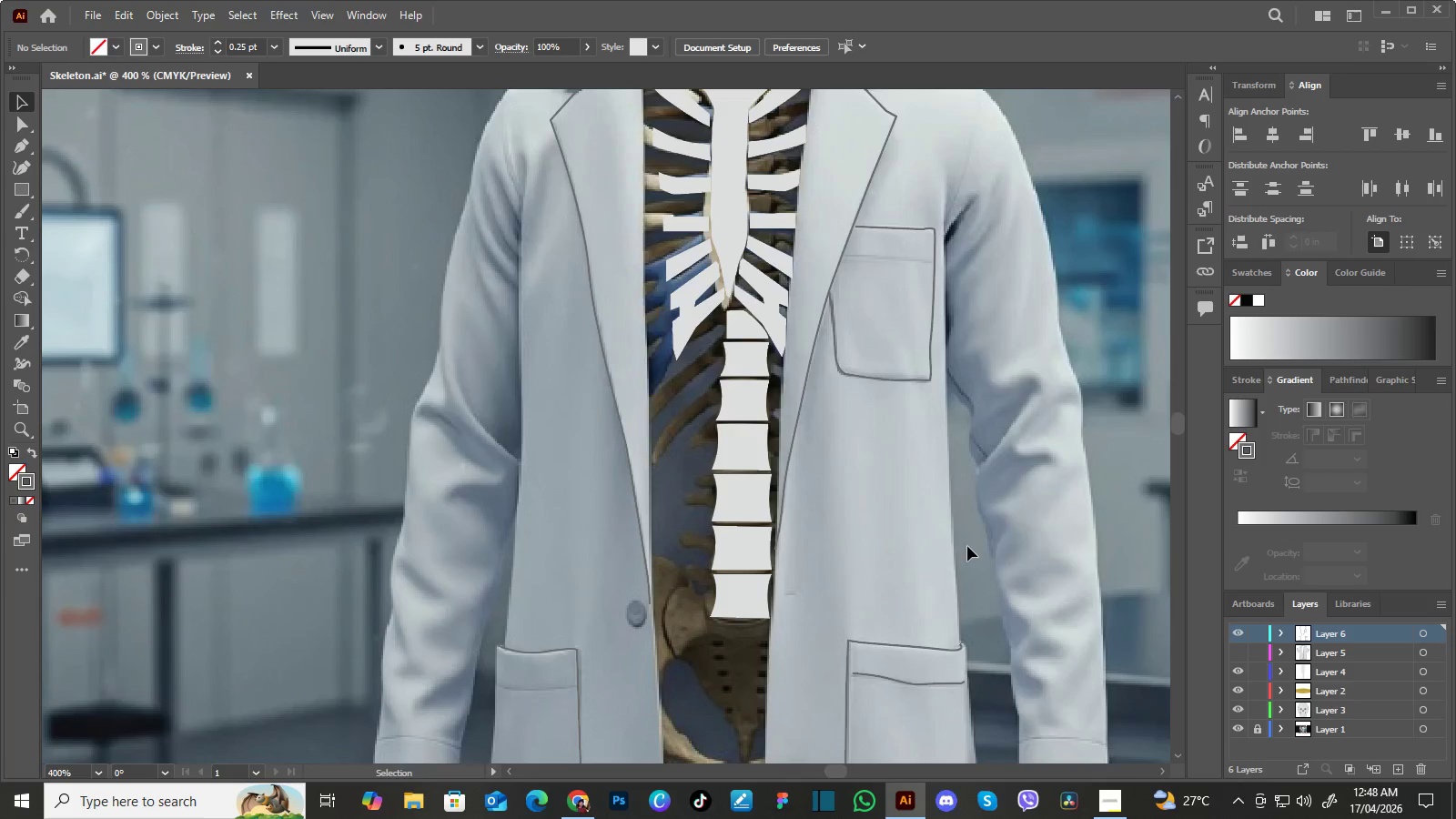 
hold_key(key=Space, duration=1.53)
 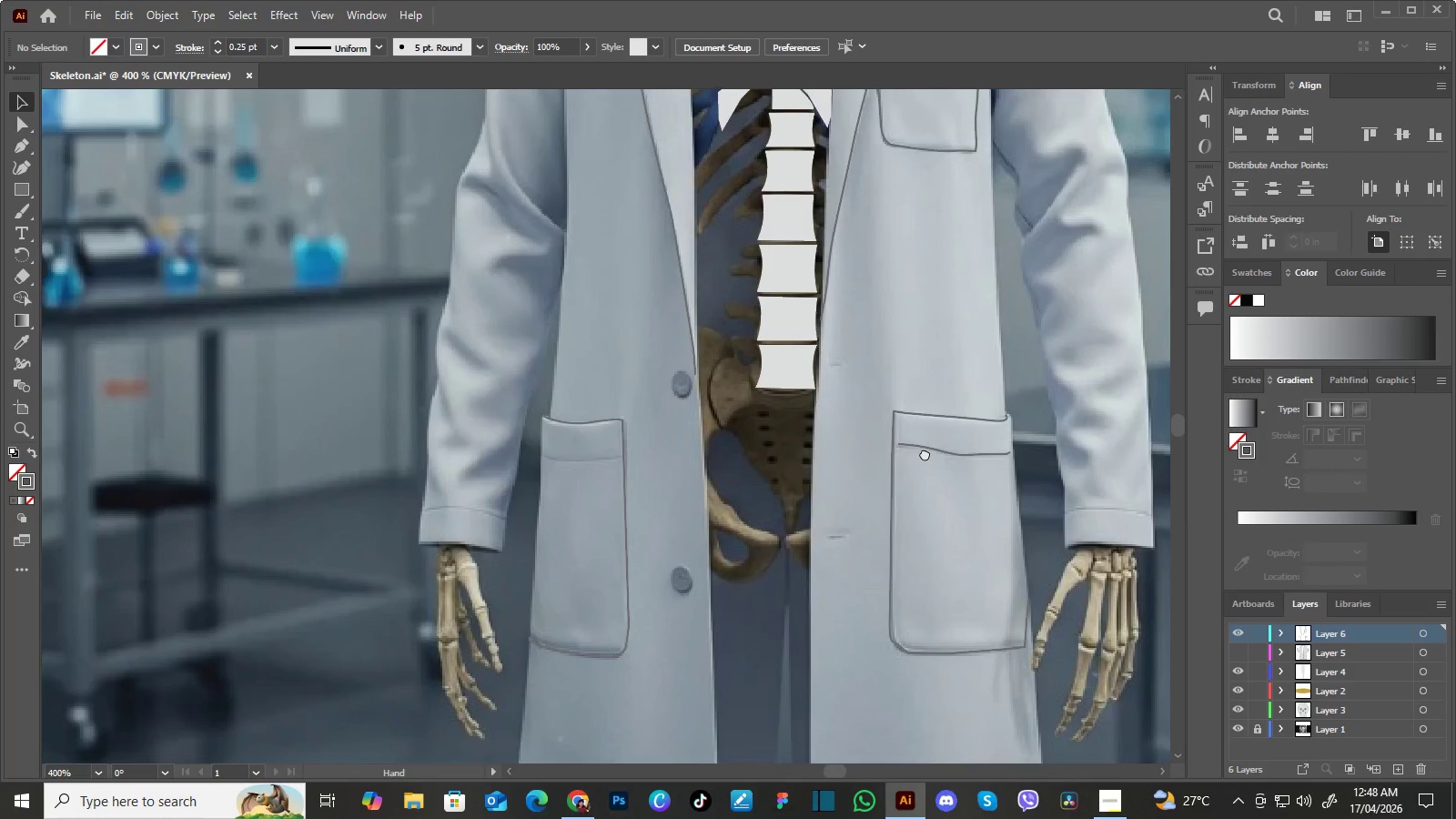 
left_click_drag(start_coordinate=[932, 582], to_coordinate=[952, 398])
 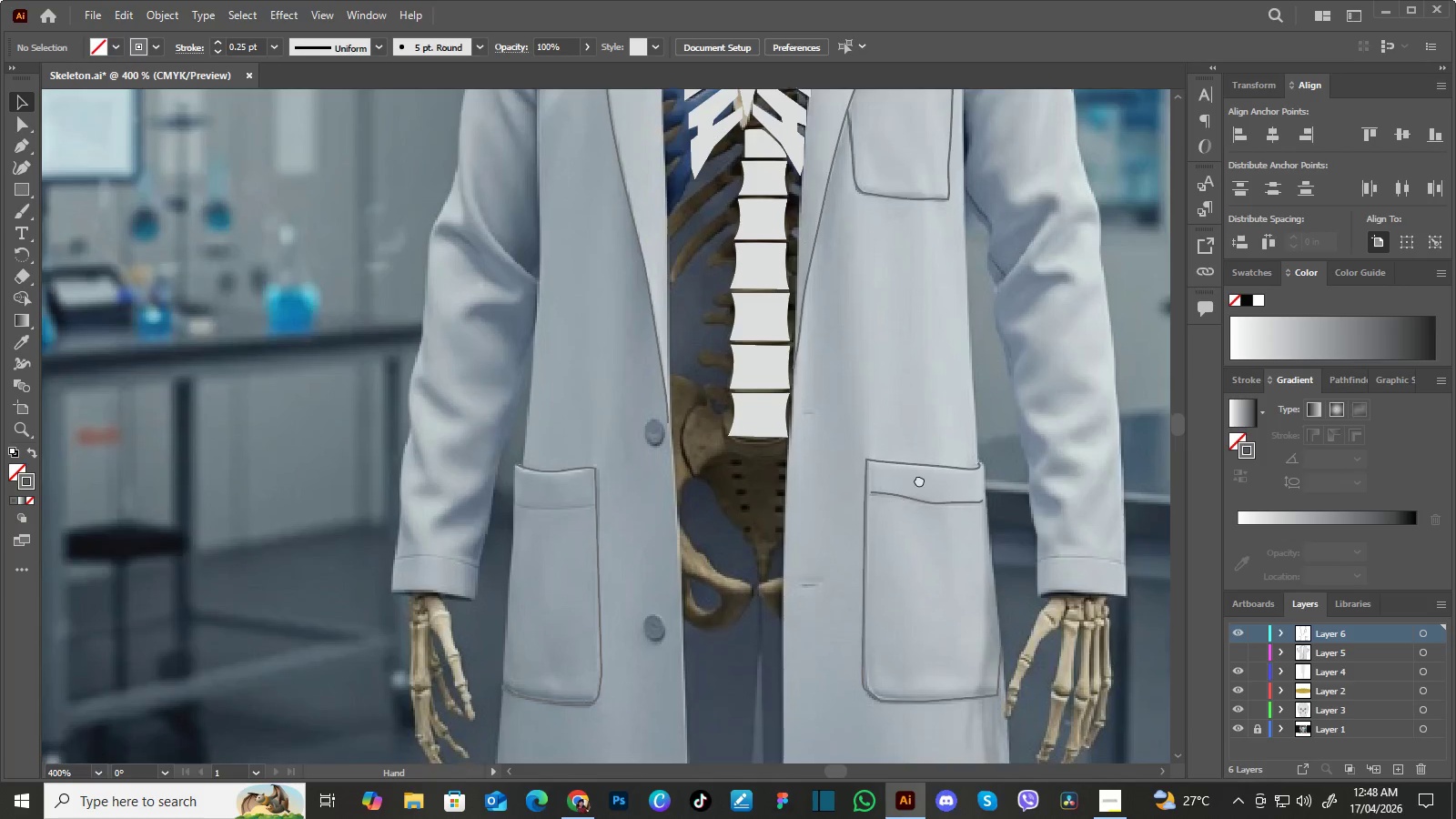 
left_click_drag(start_coordinate=[915, 497], to_coordinate=[925, 454])
 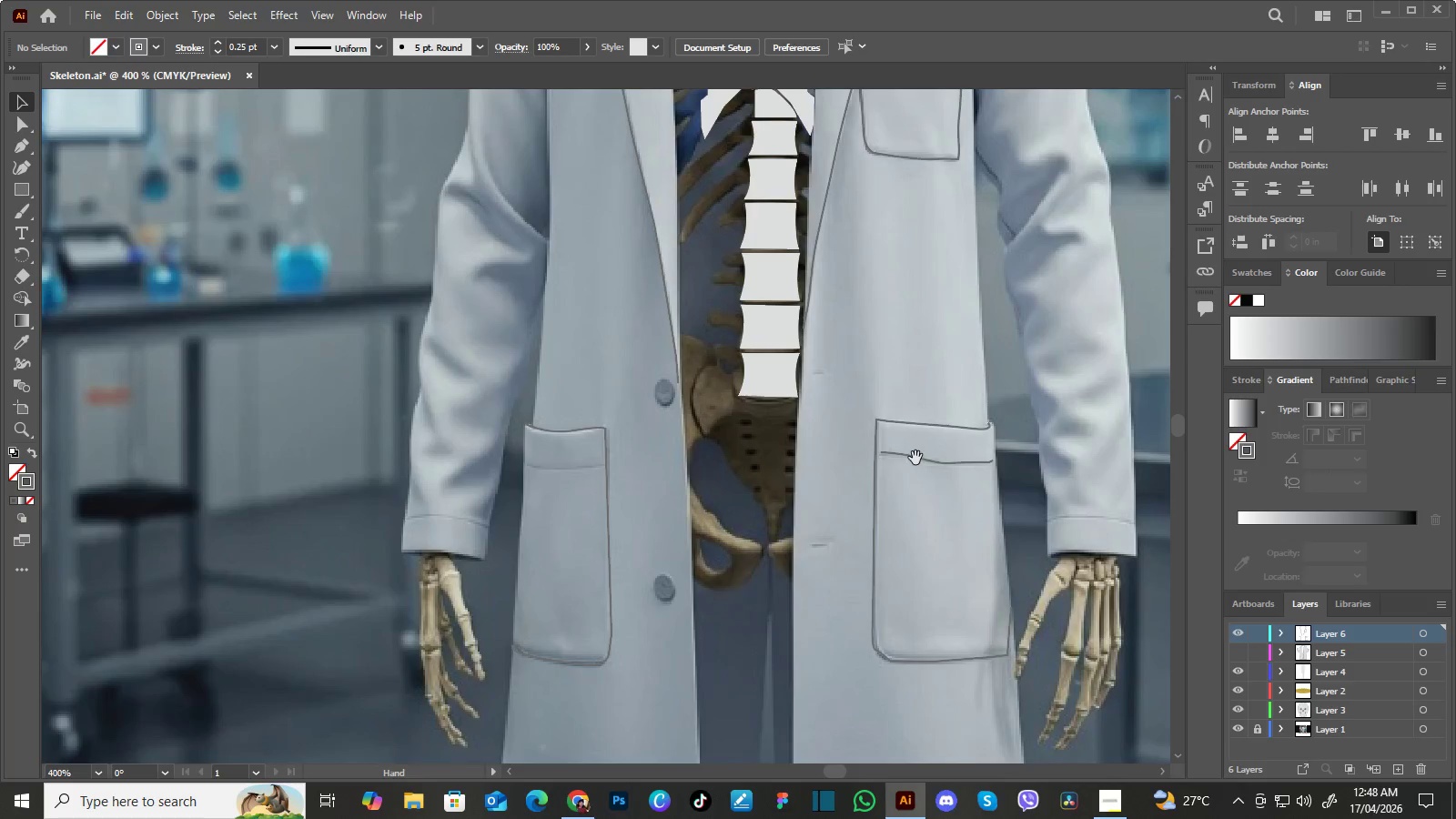 
hold_key(key=Space, duration=1.38)
 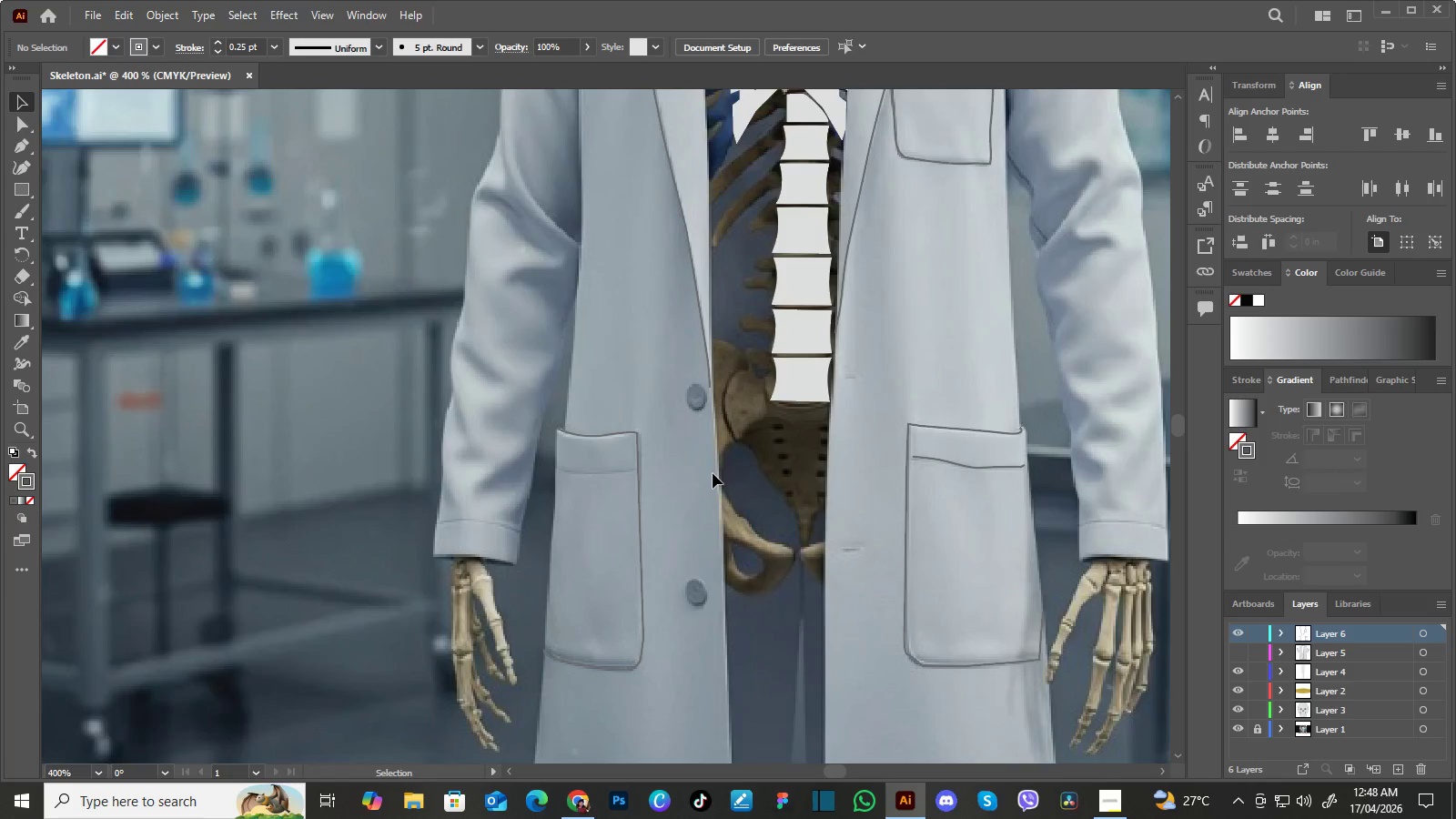 
left_click_drag(start_coordinate=[899, 464], to_coordinate=[925, 453])
 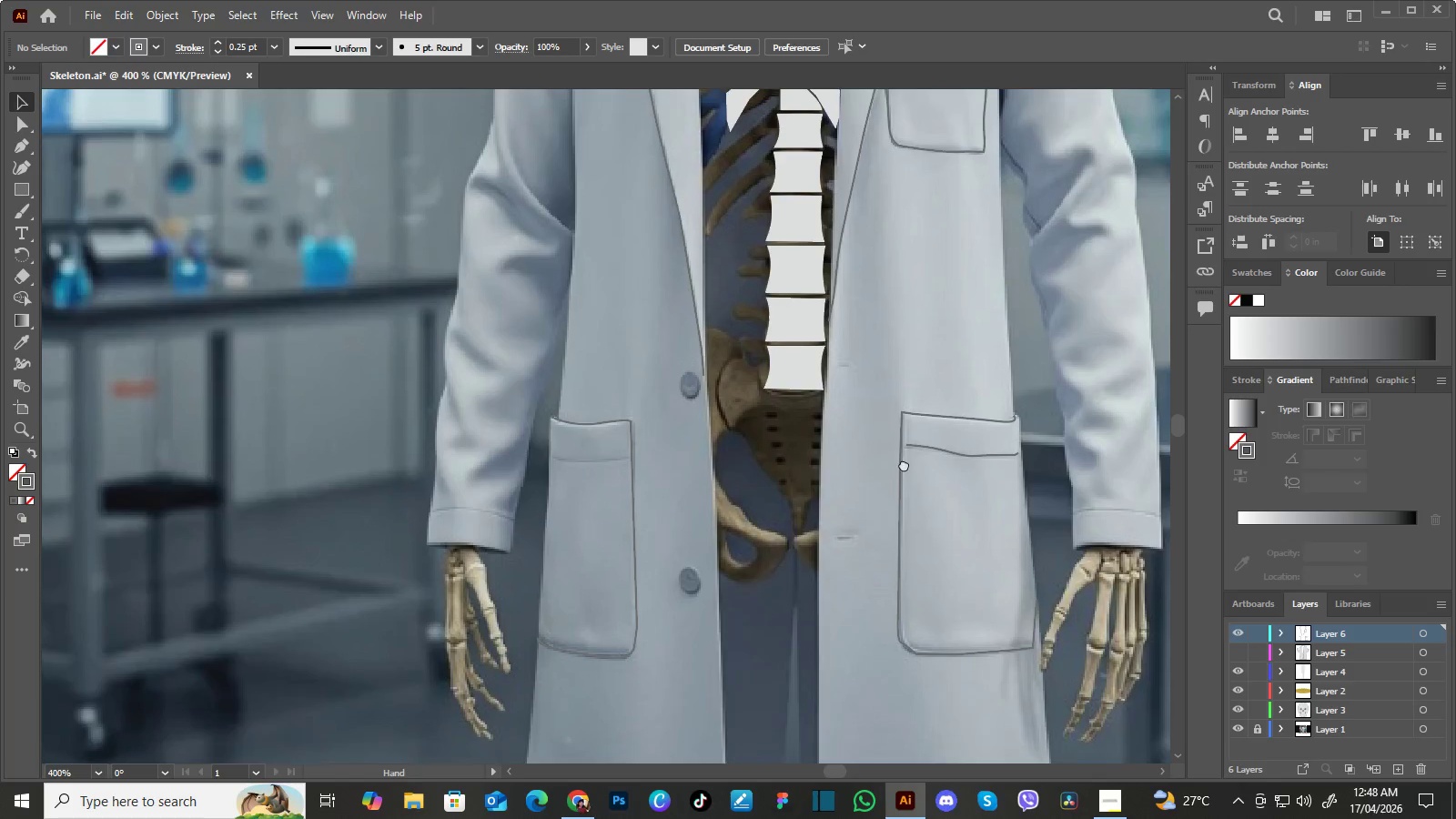 
left_click_drag(start_coordinate=[901, 456], to_coordinate=[908, 470])
 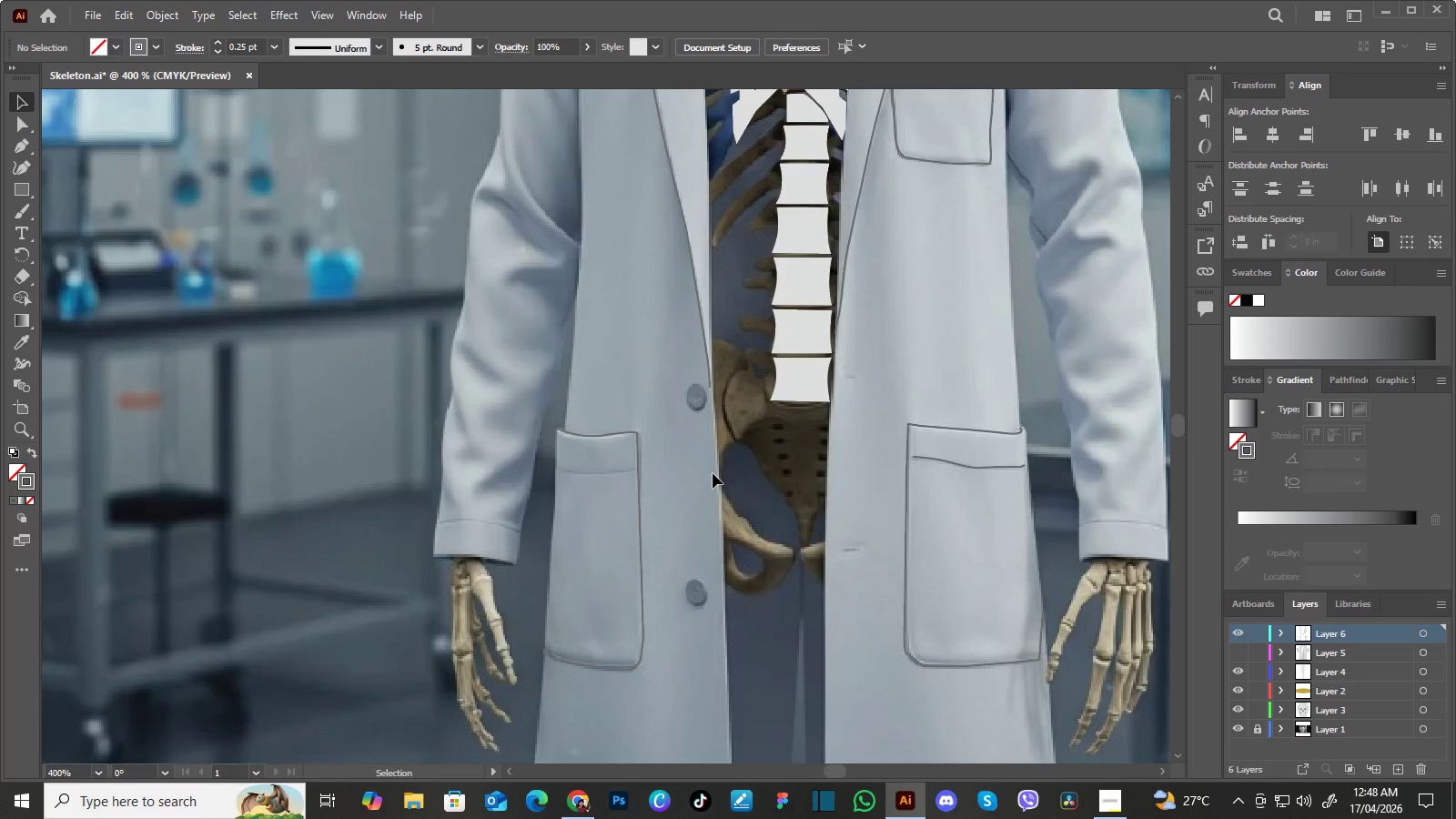 
key(P)
 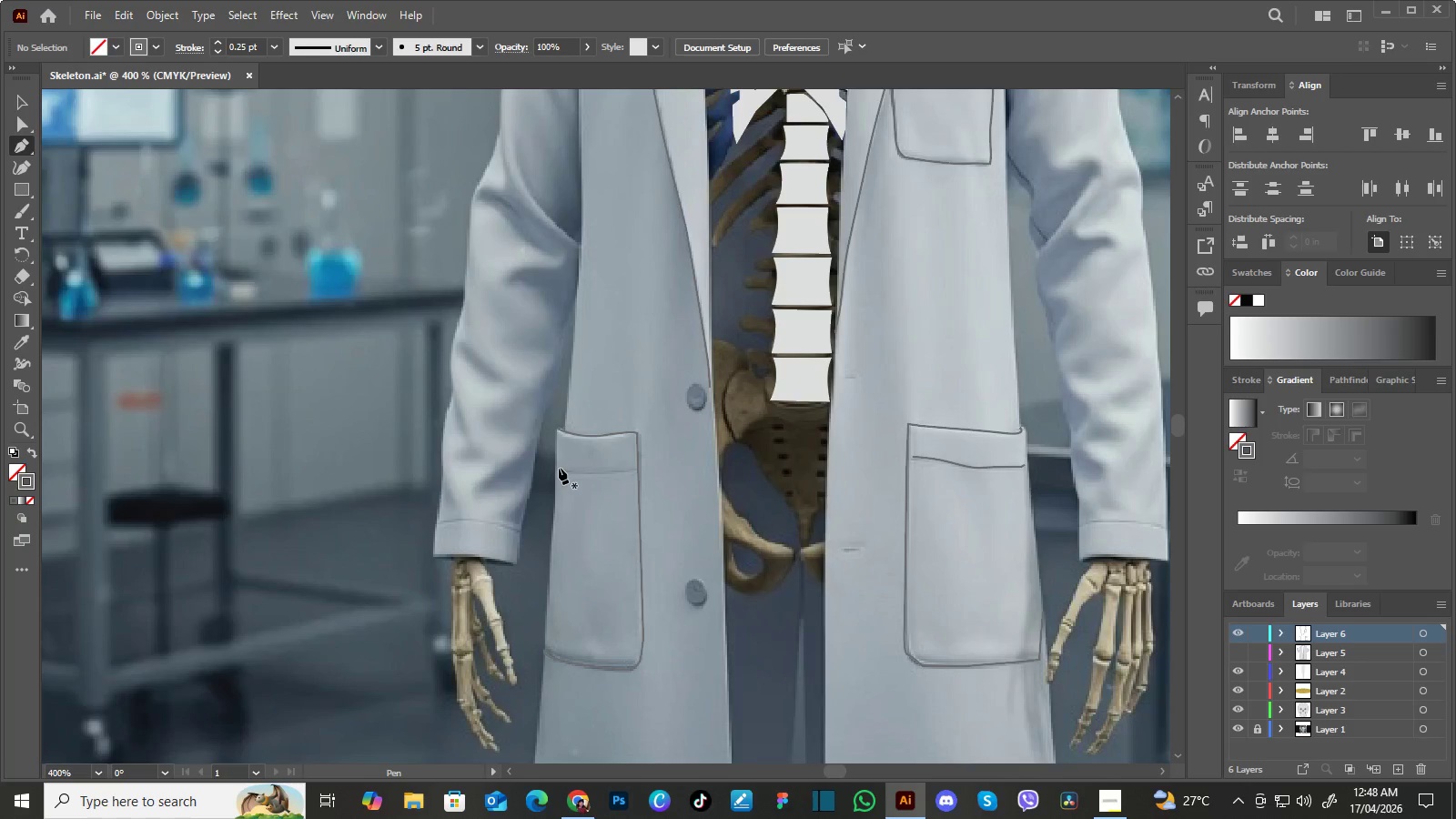 
left_click([557, 468])
 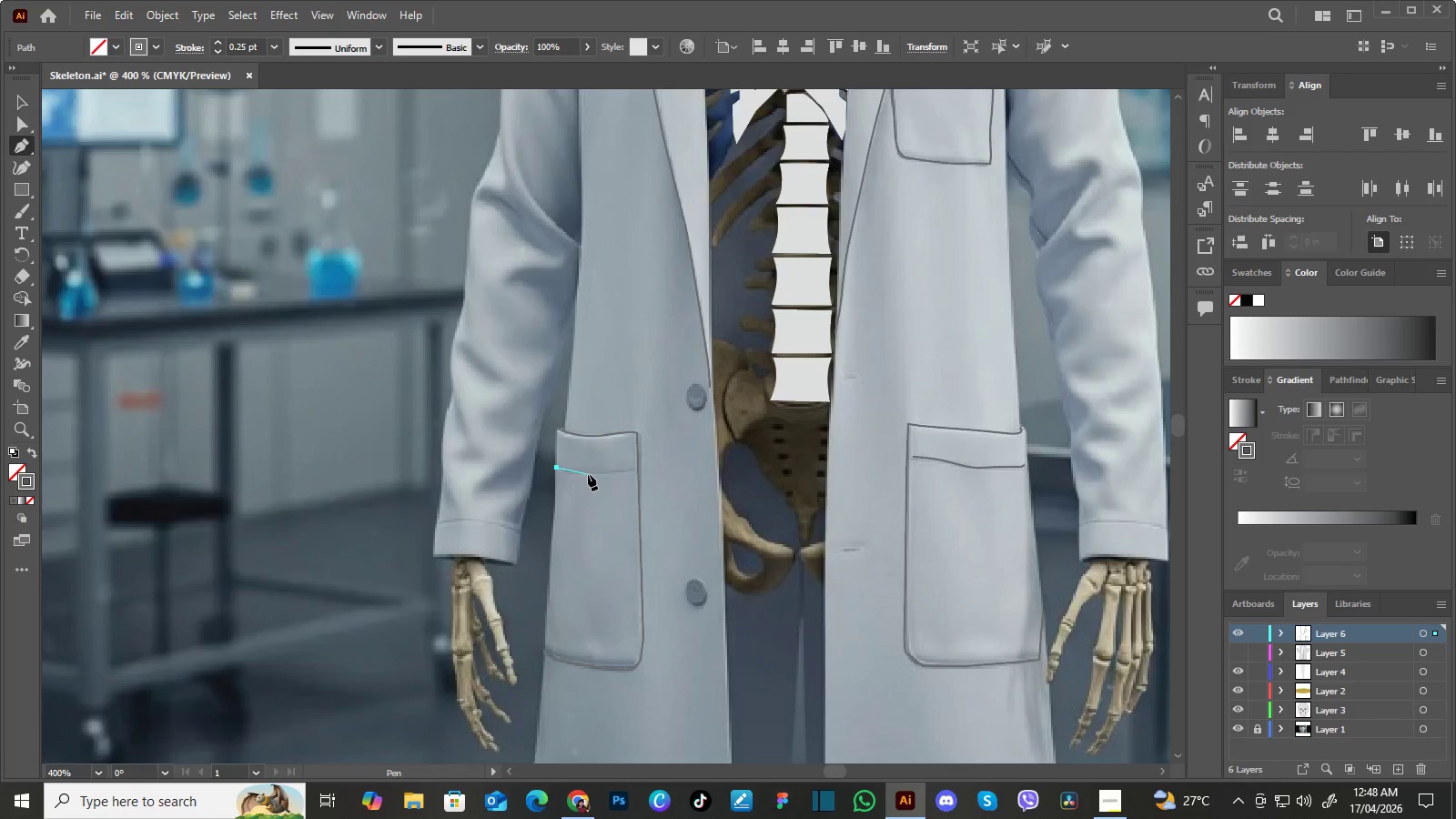 
left_click_drag(start_coordinate=[591, 472], to_coordinate=[608, 471])
 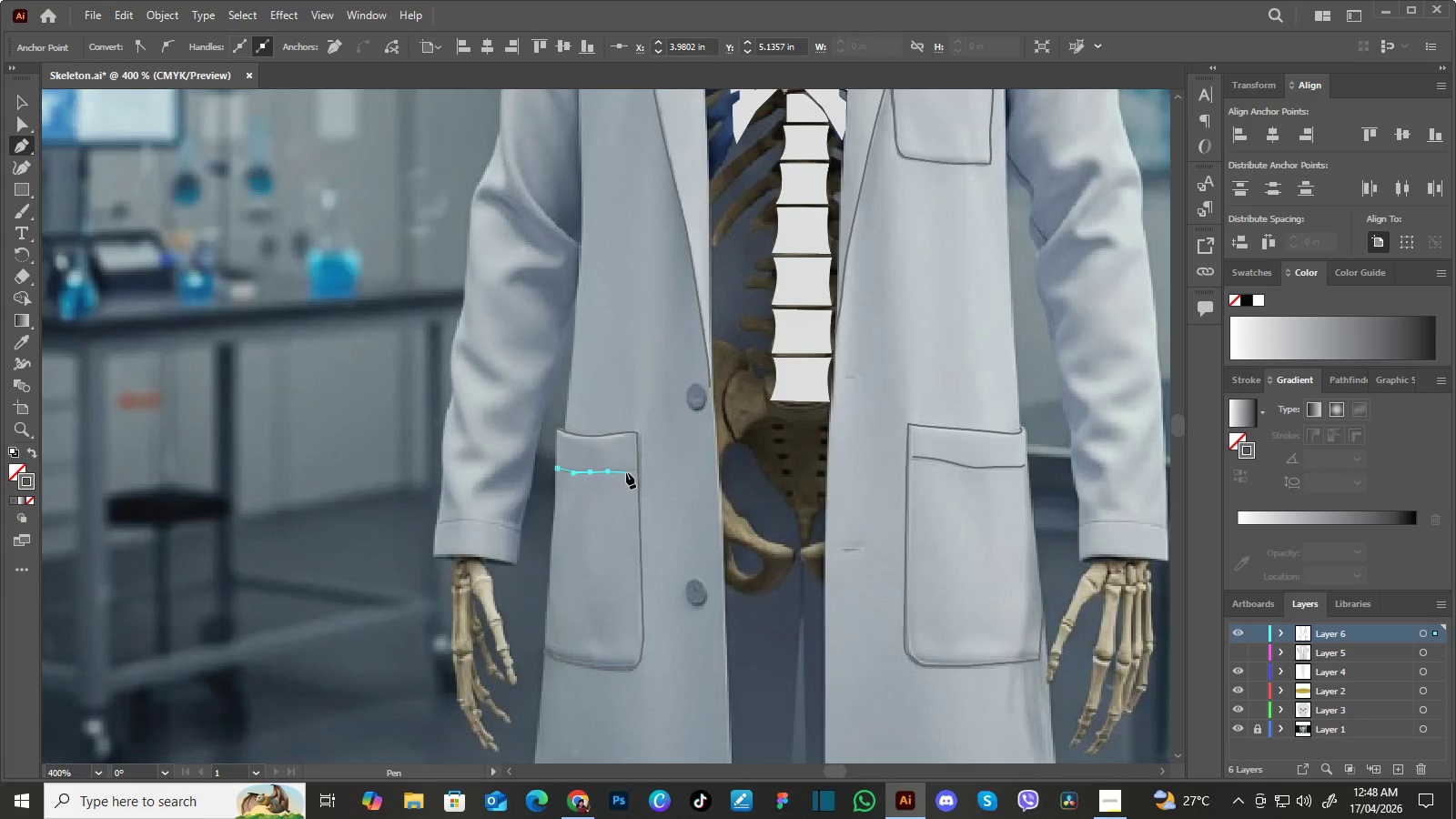 
left_click([626, 472])
 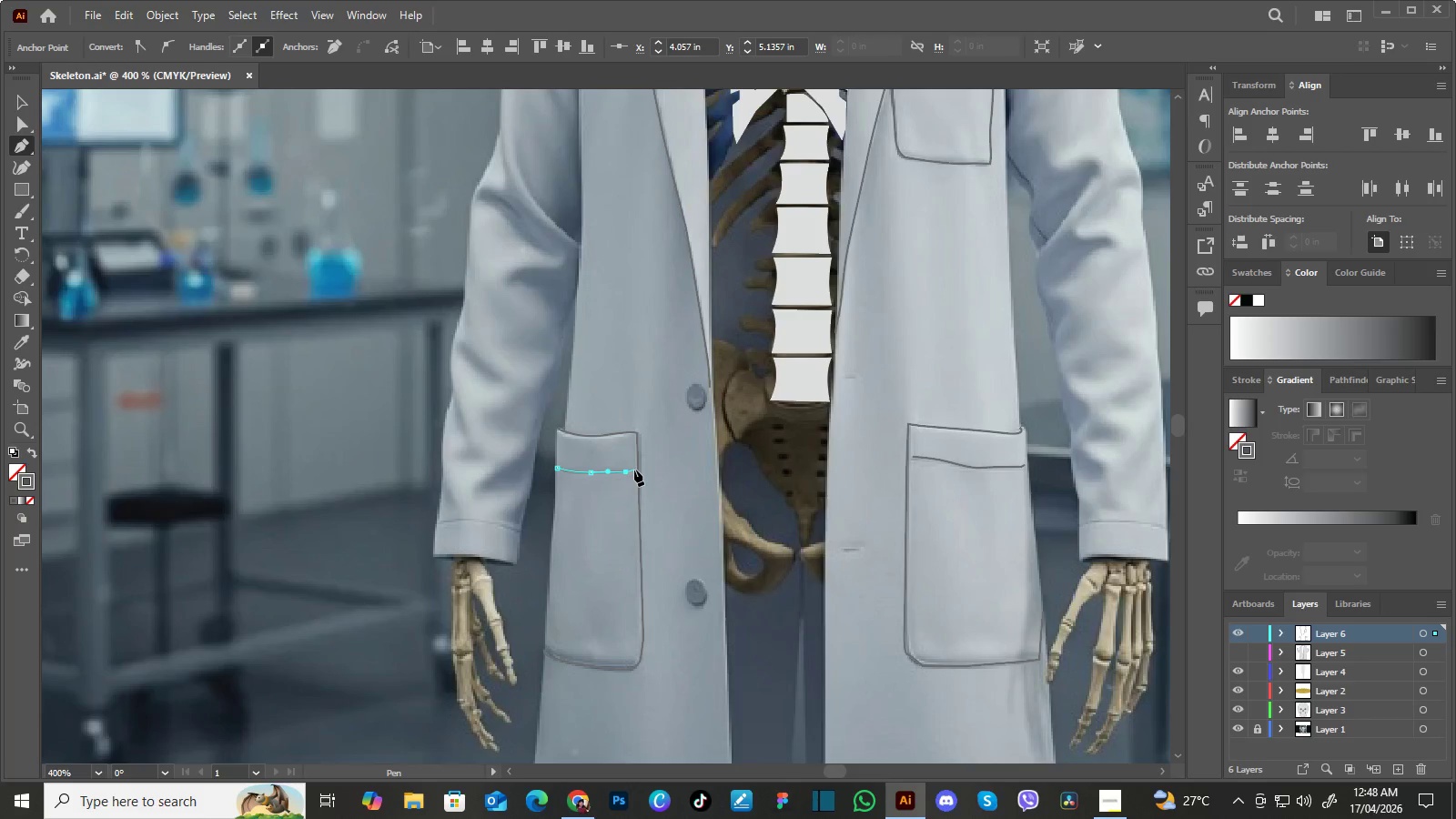 
left_click([635, 470])
 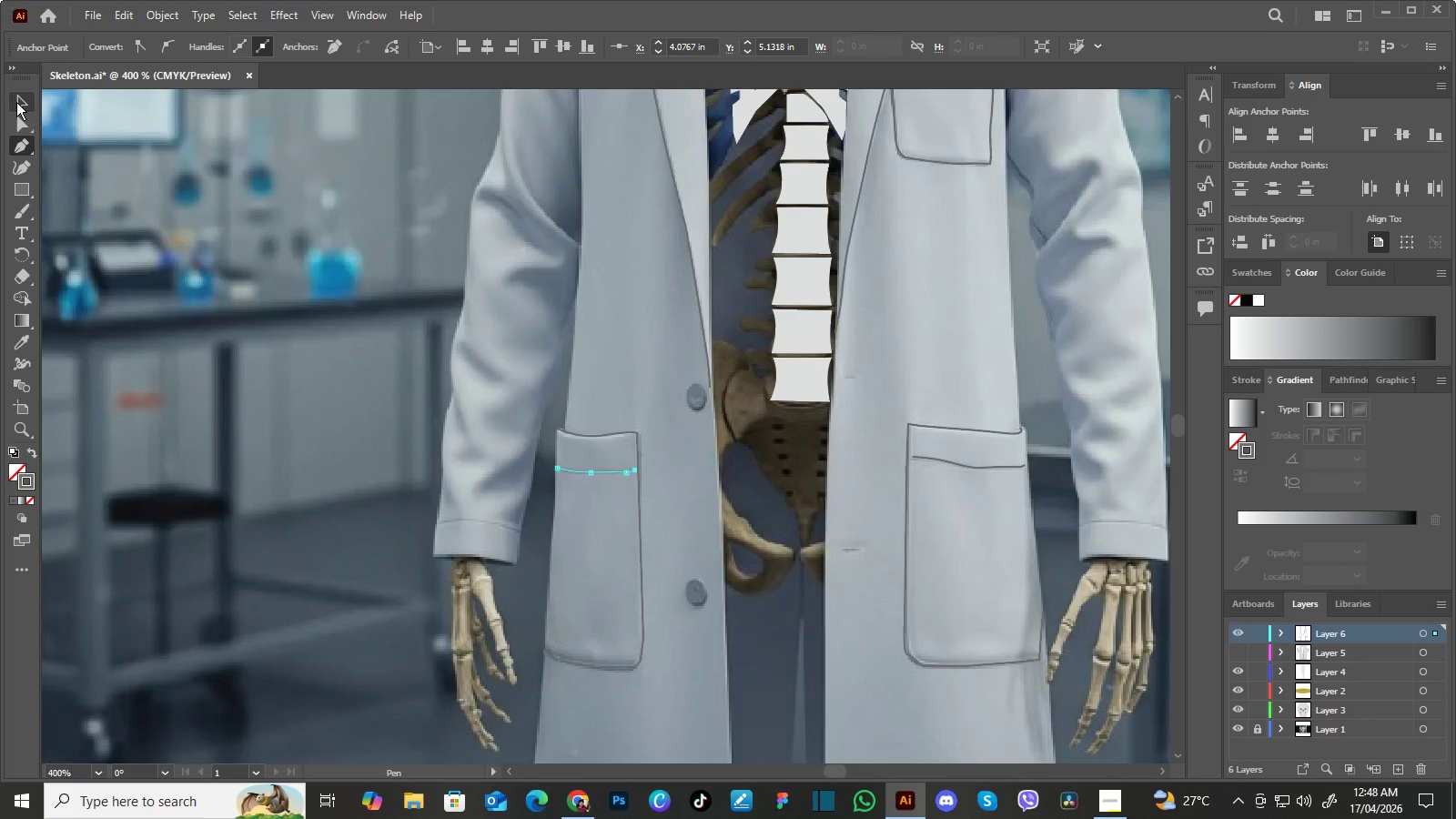 
double_click([250, 184])
 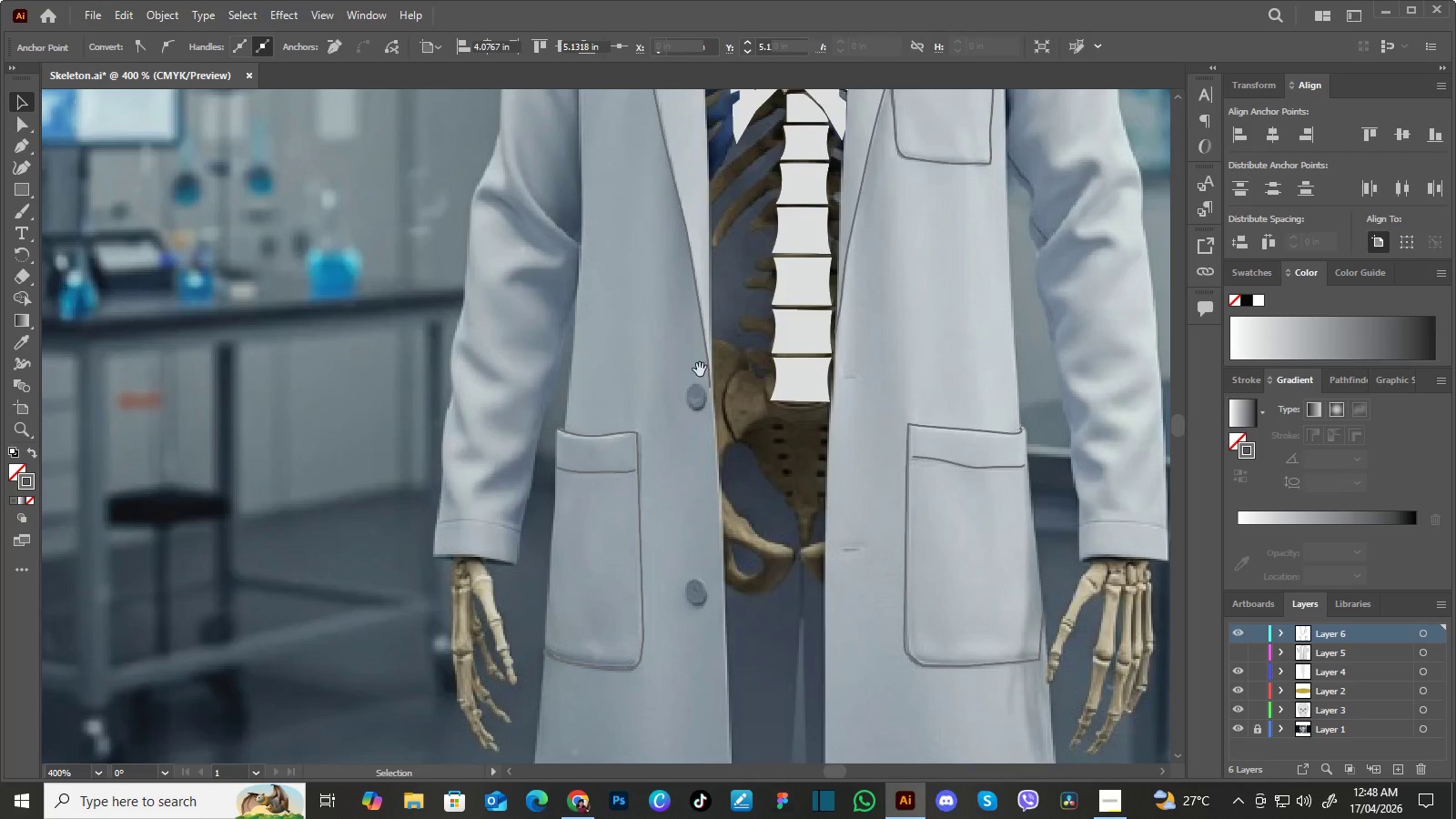 
hold_key(key=Space, duration=1.22)
 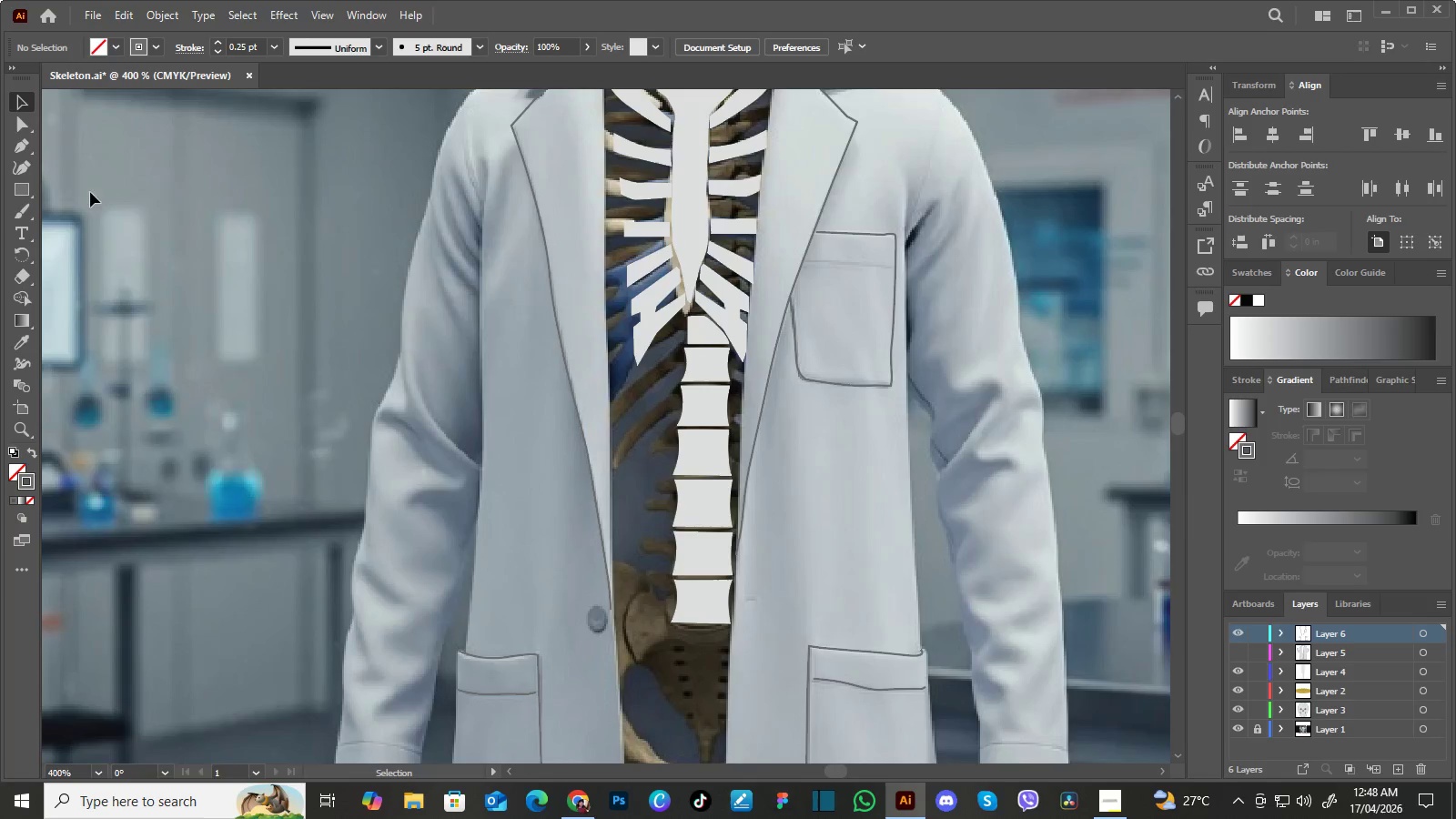 
left_click_drag(start_coordinate=[735, 351], to_coordinate=[656, 533])
 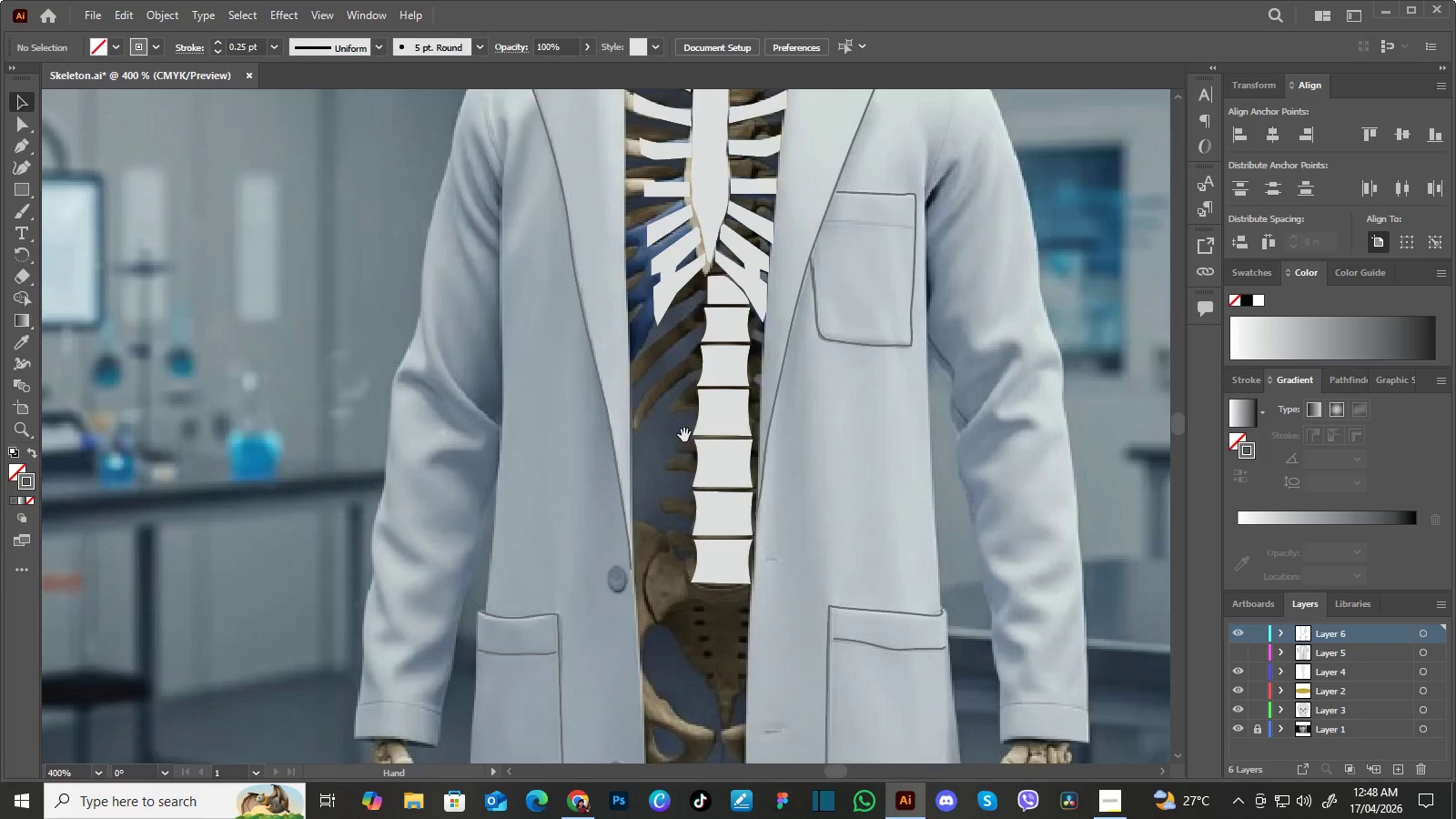 
left_click_drag(start_coordinate=[684, 439], to_coordinate=[664, 479])
 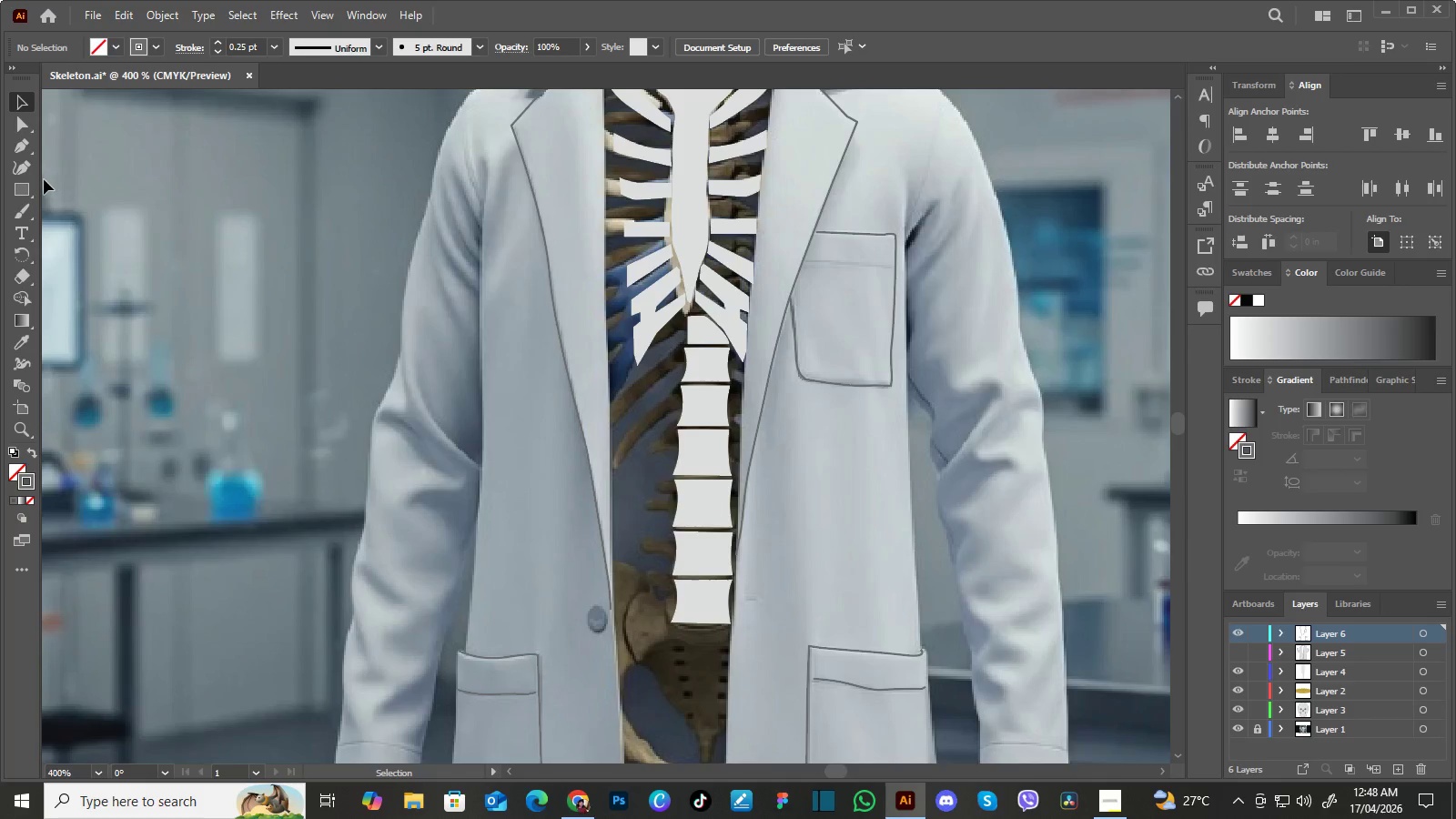 
left_click_drag(start_coordinate=[27, 189], to_coordinate=[83, 209])
 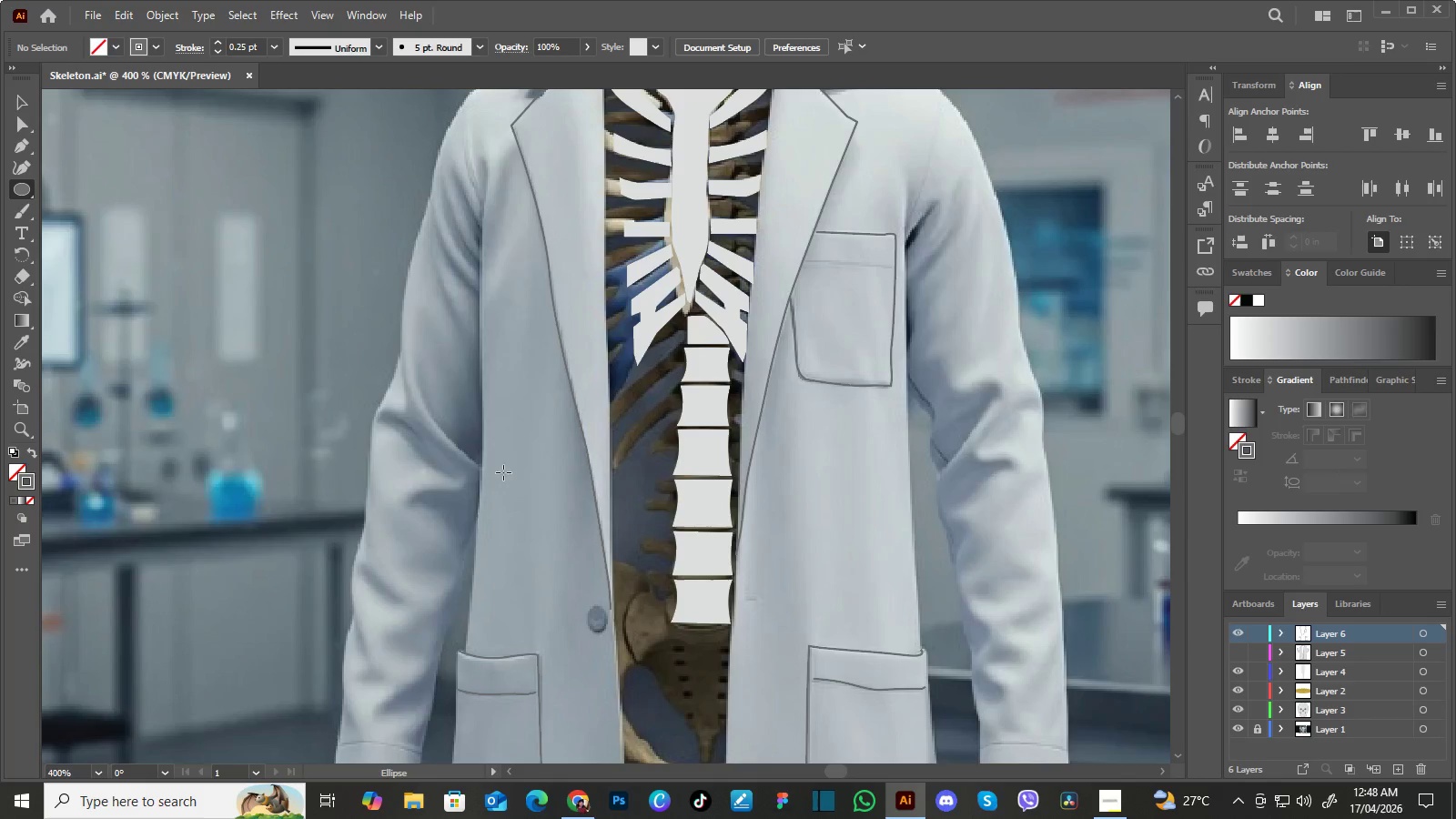 
hold_key(key=Space, duration=0.73)
 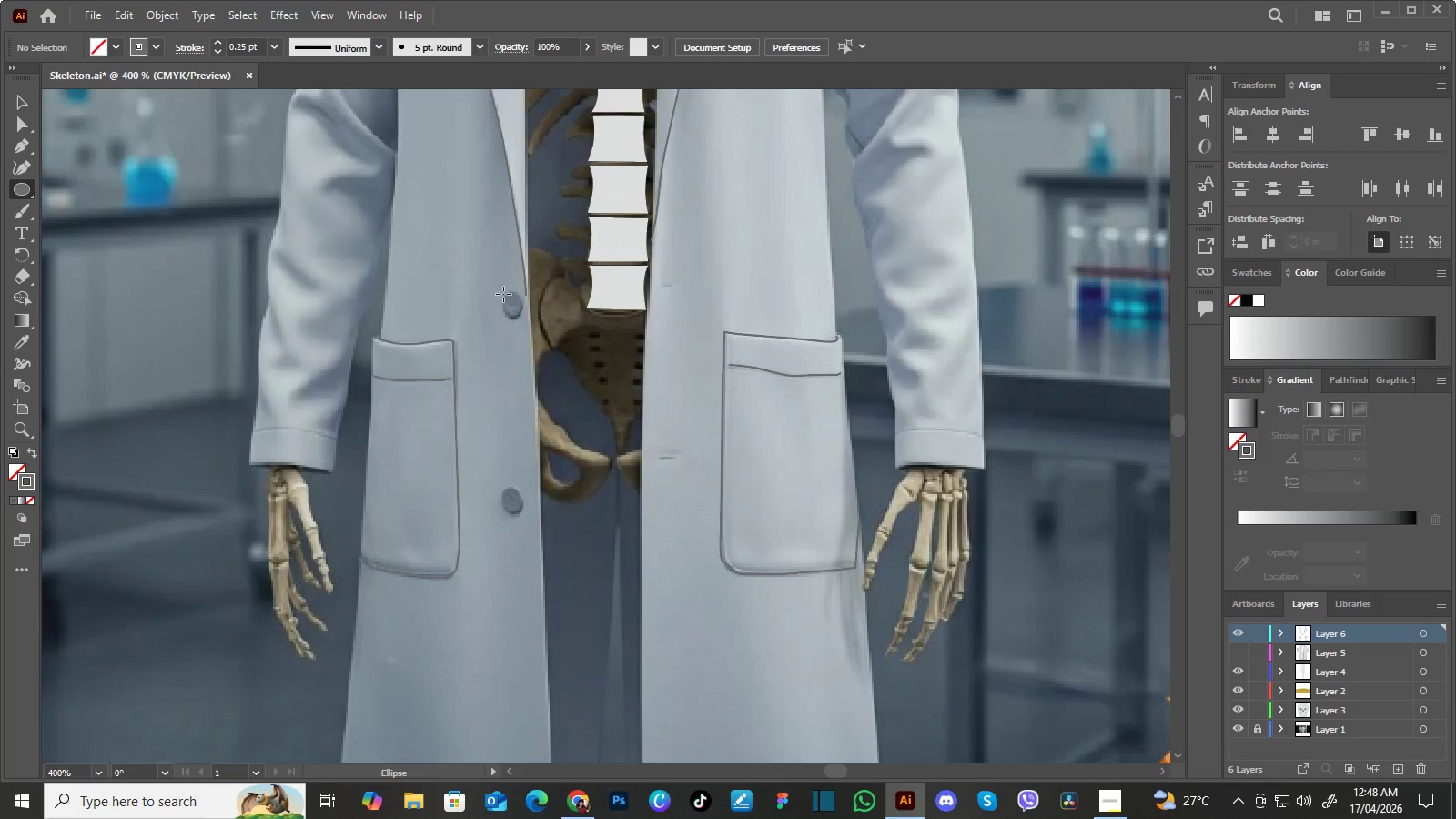 
left_click_drag(start_coordinate=[602, 552], to_coordinate=[517, 238])
 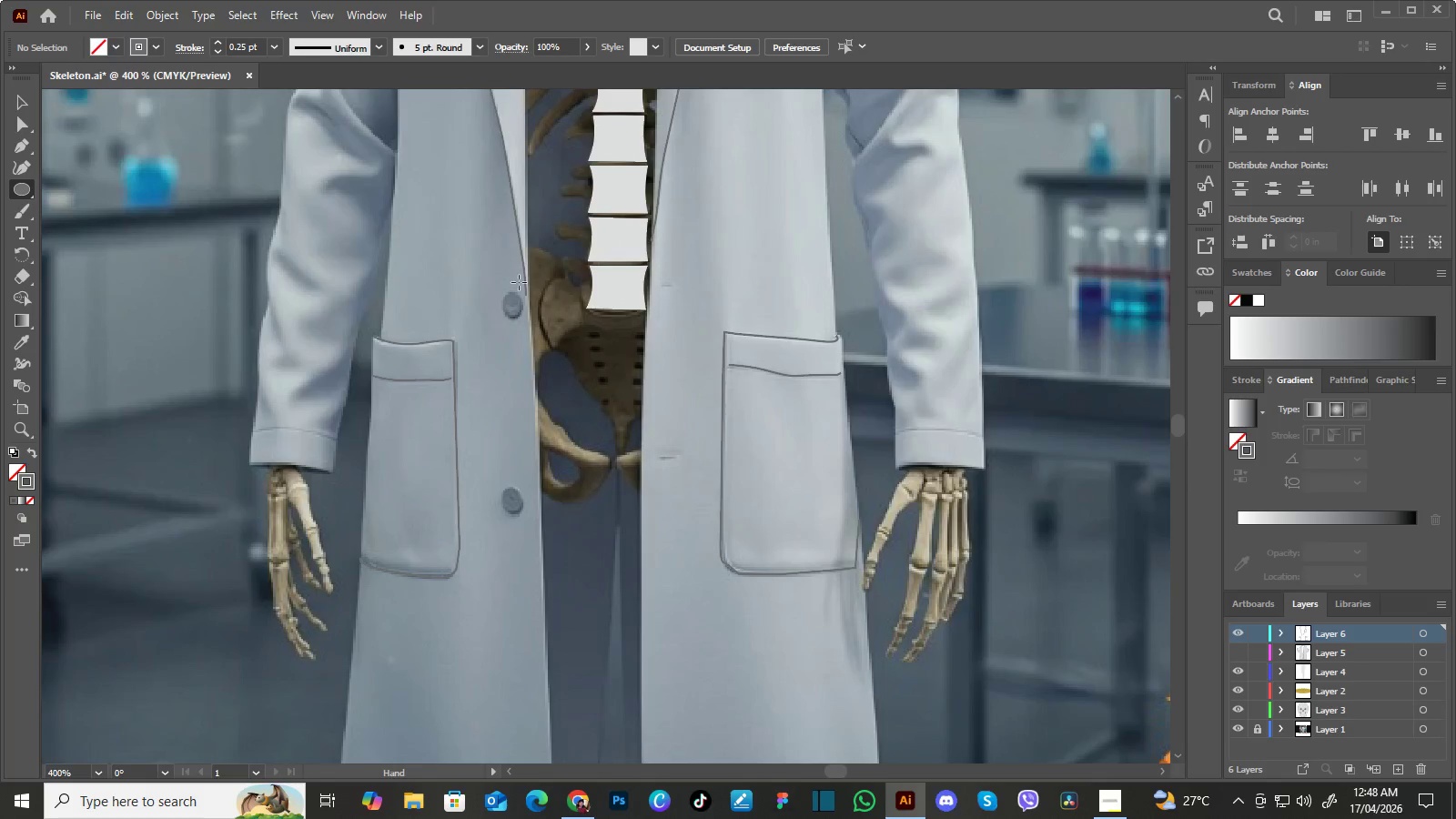 
hold_key(key=Space, duration=16.12)
 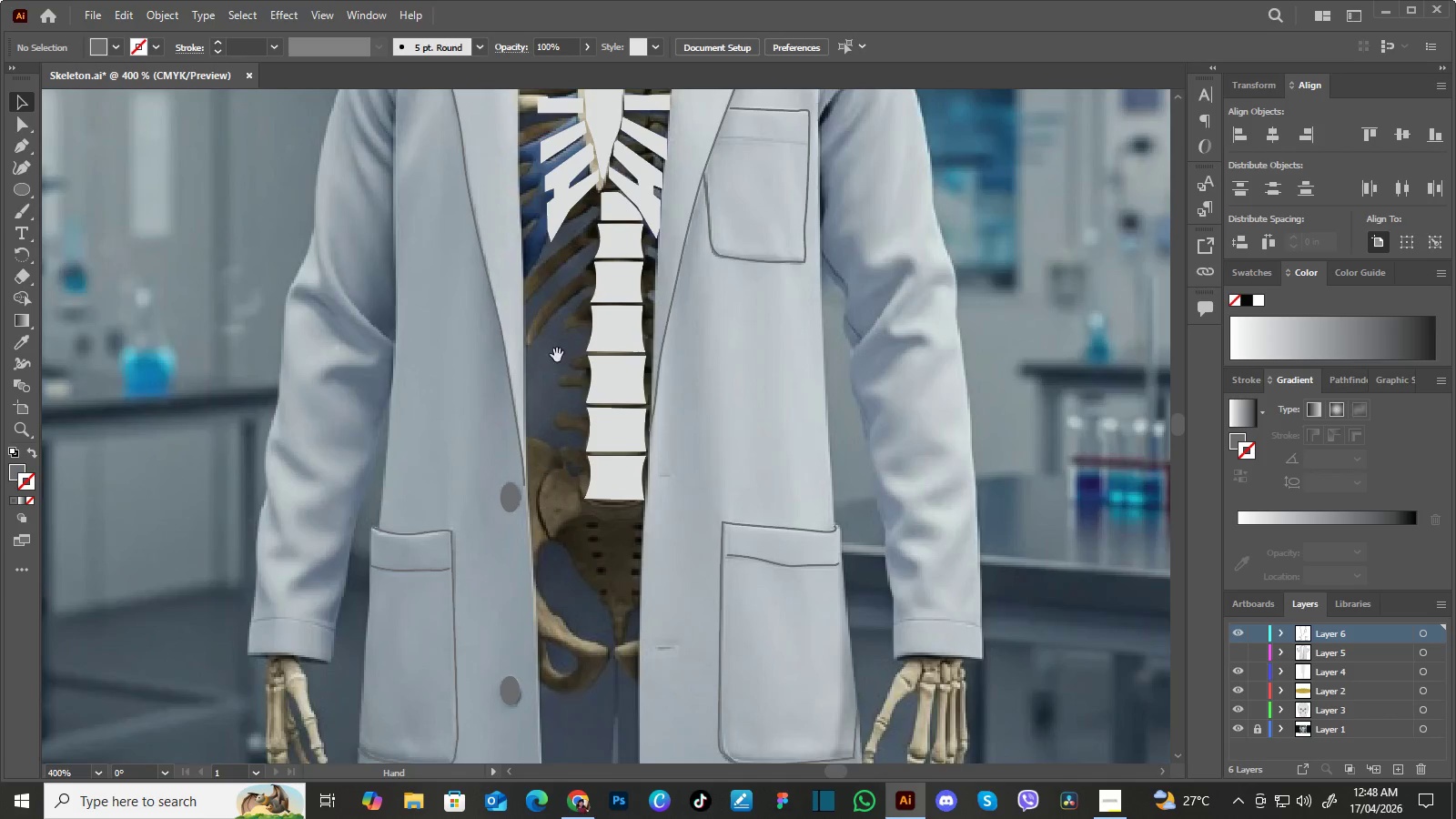 
left_click_drag(start_coordinate=[504, 289], to_coordinate=[522, 318])
 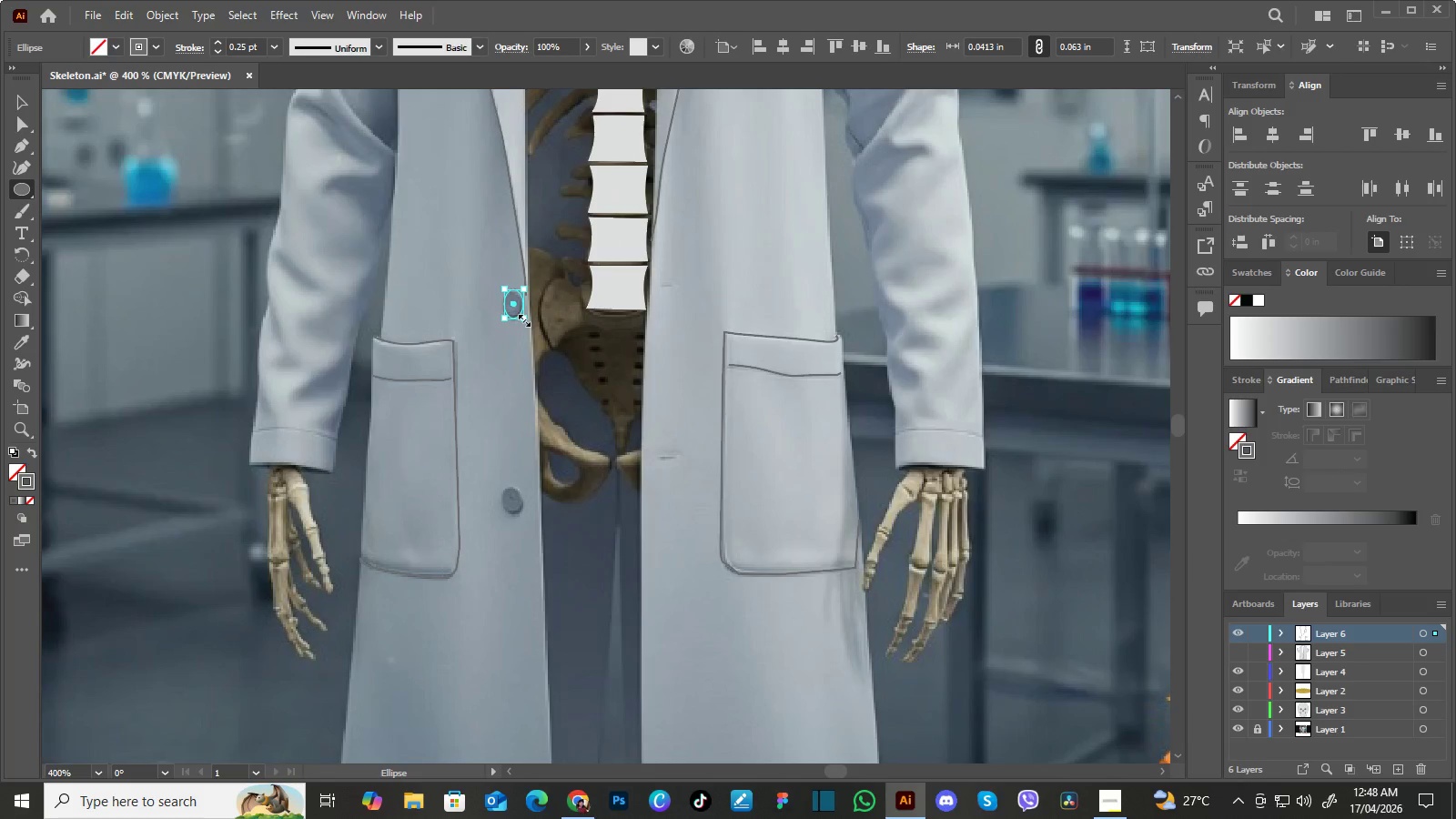 
key(V)
 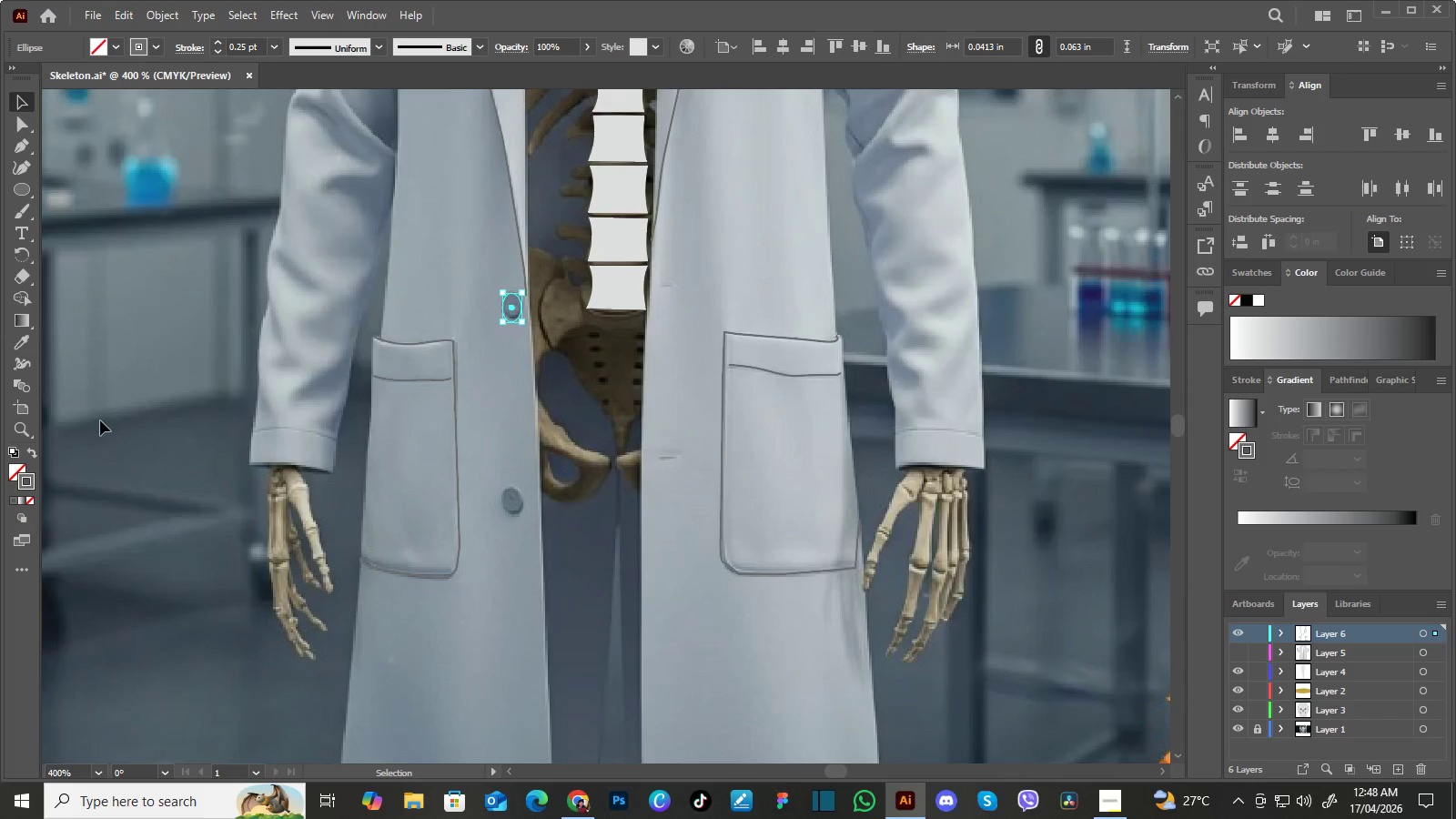 
left_click([33, 450])
 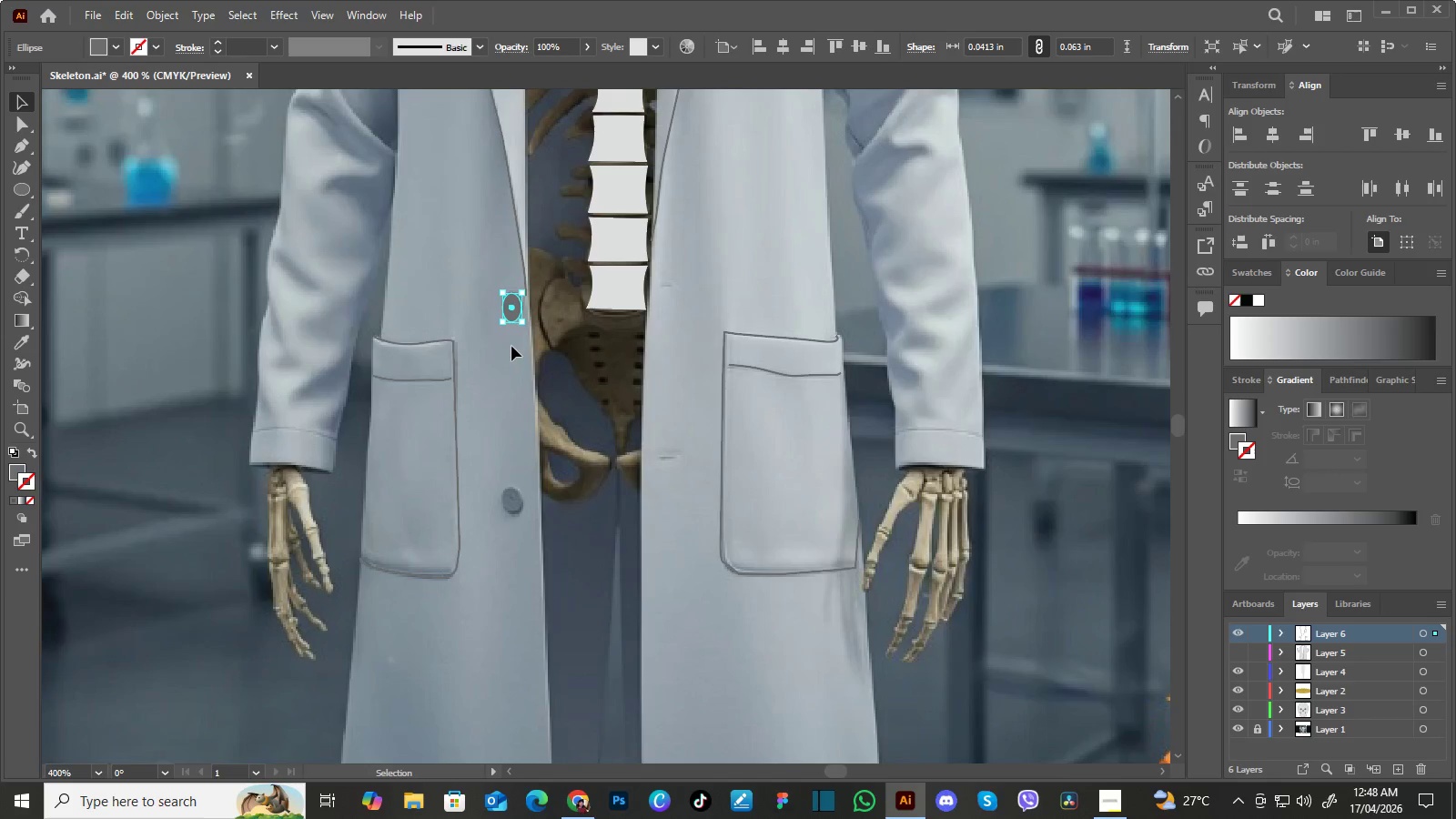 
hold_key(key=AltLeft, duration=1.5)
left_click_drag(start_coordinate=[516, 313], to_coordinate=[516, 506])
 